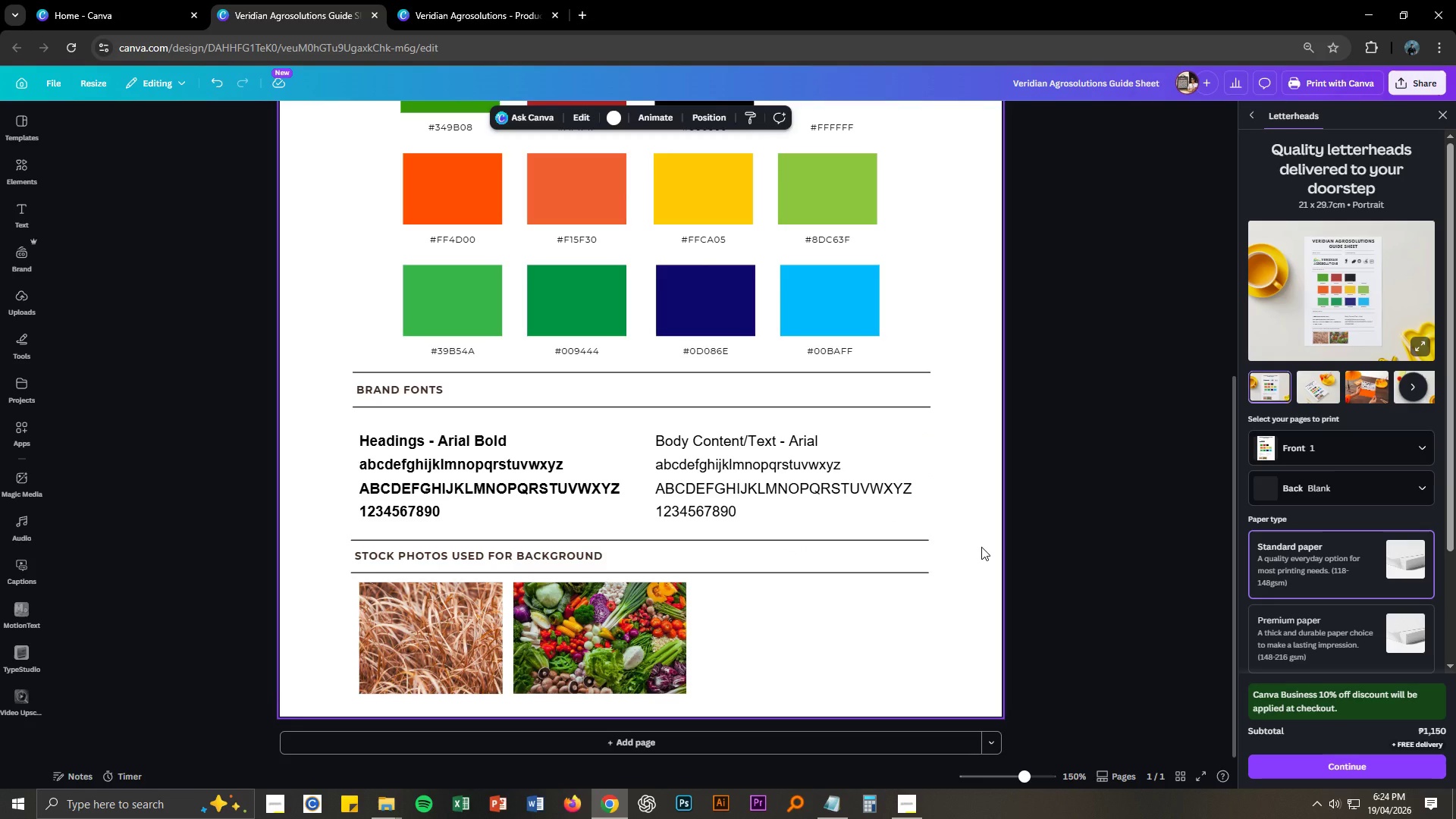 
scroll: coordinate [981, 547], scroll_direction: down, amount: 2.0
 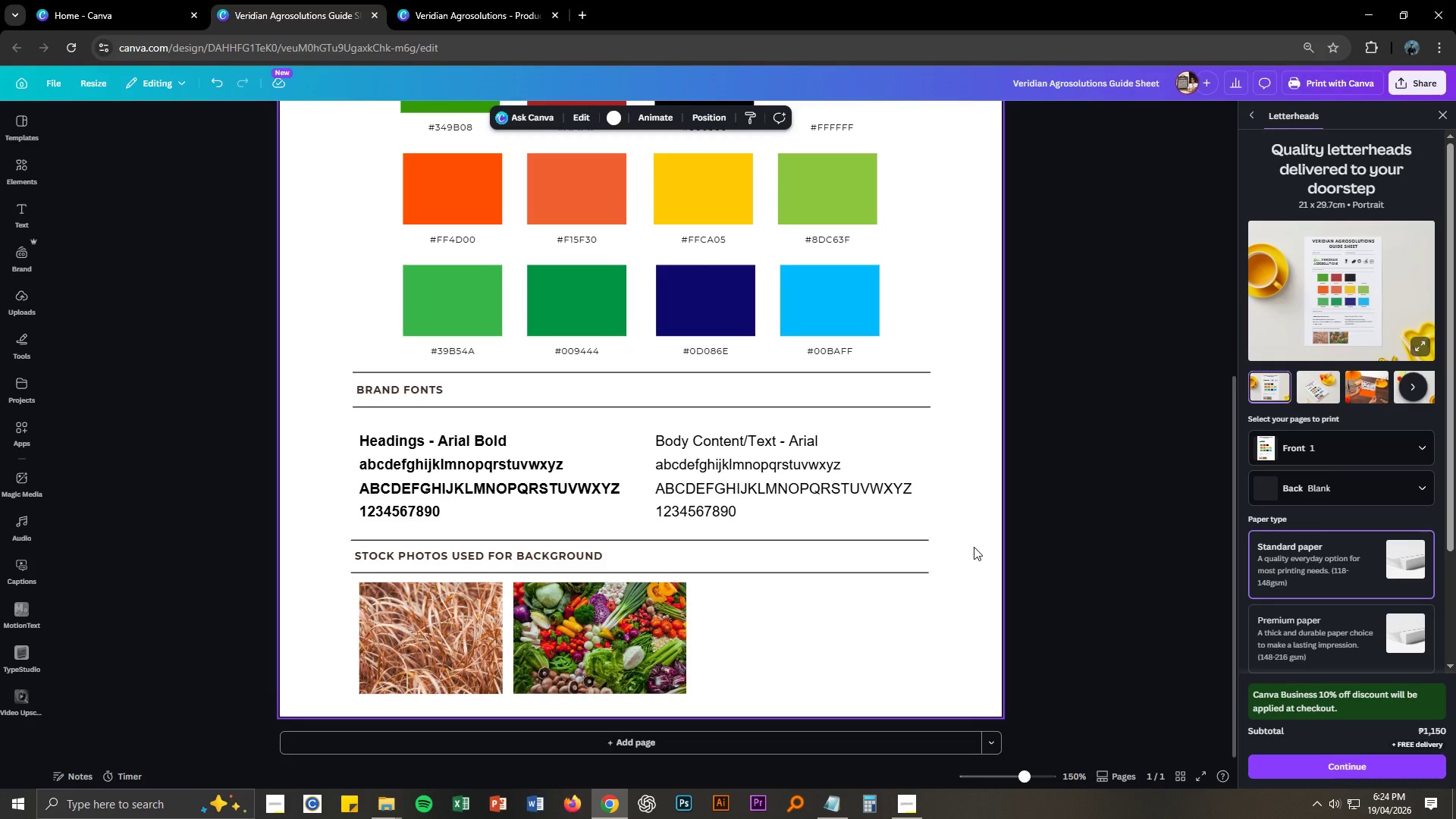 
scroll: coordinate [842, 480], scroll_direction: up, amount: 3.0
 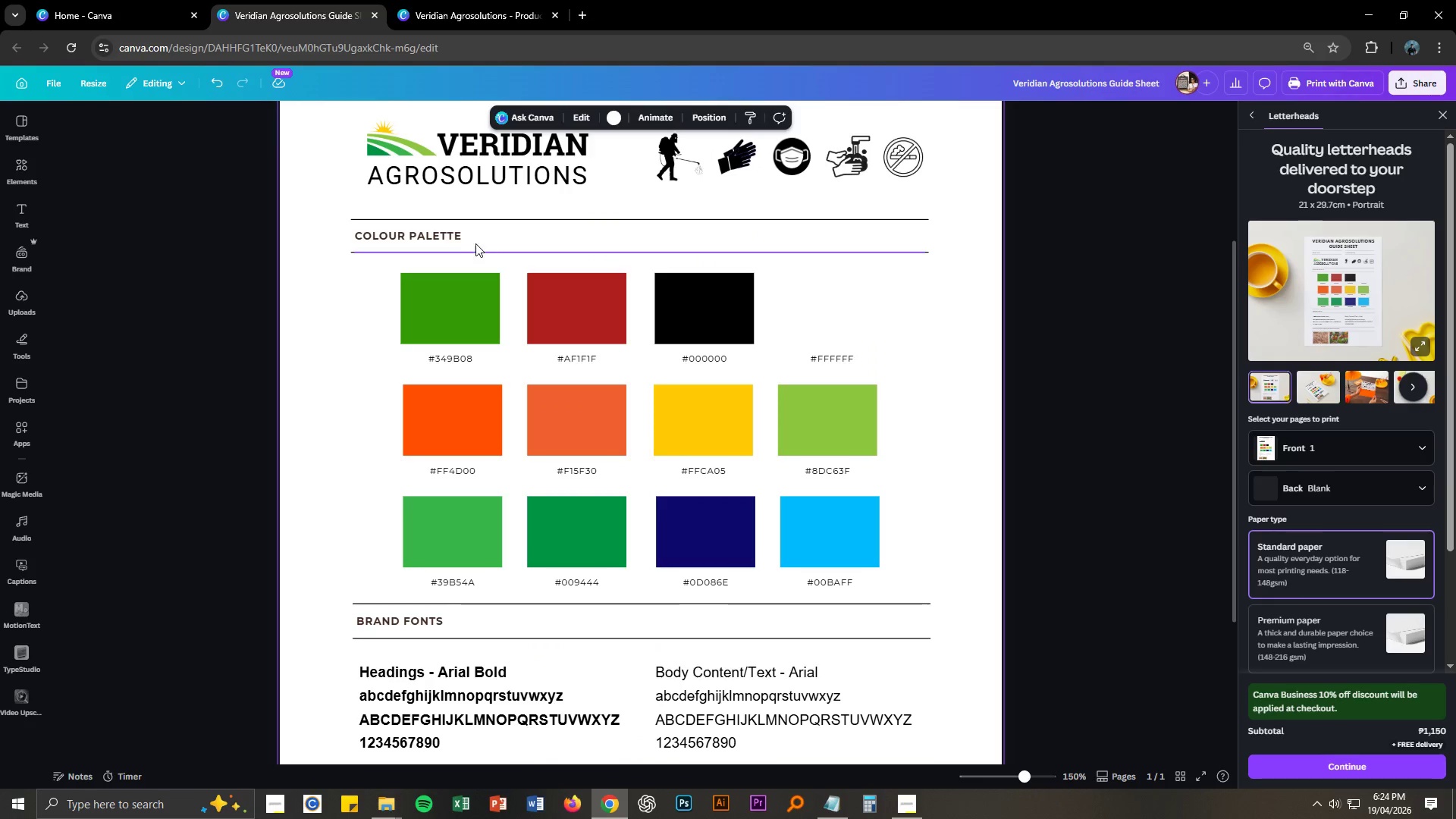 
left_click([447, 236])
 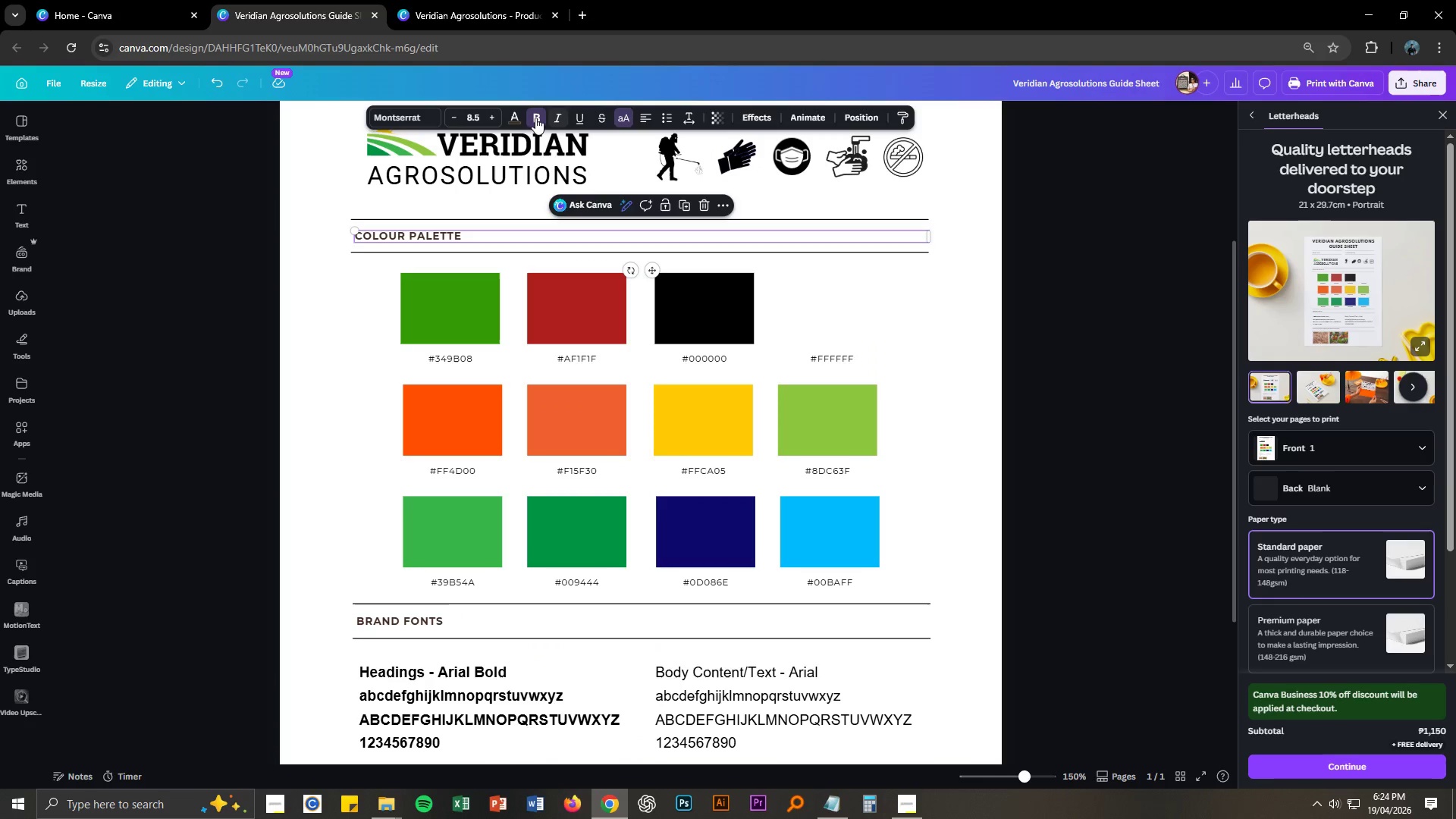 
left_click([517, 119])
 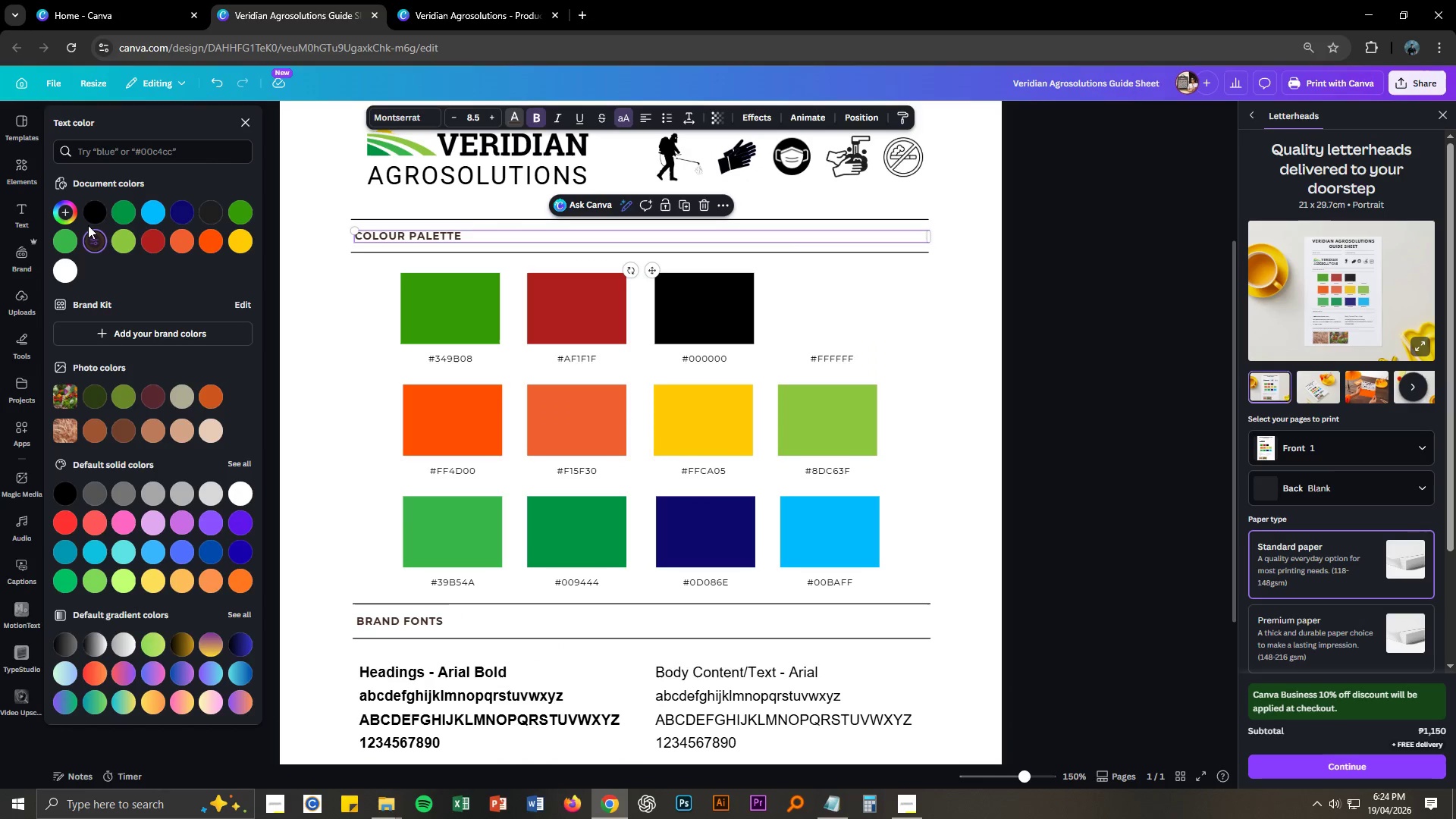 
left_click([93, 214])
 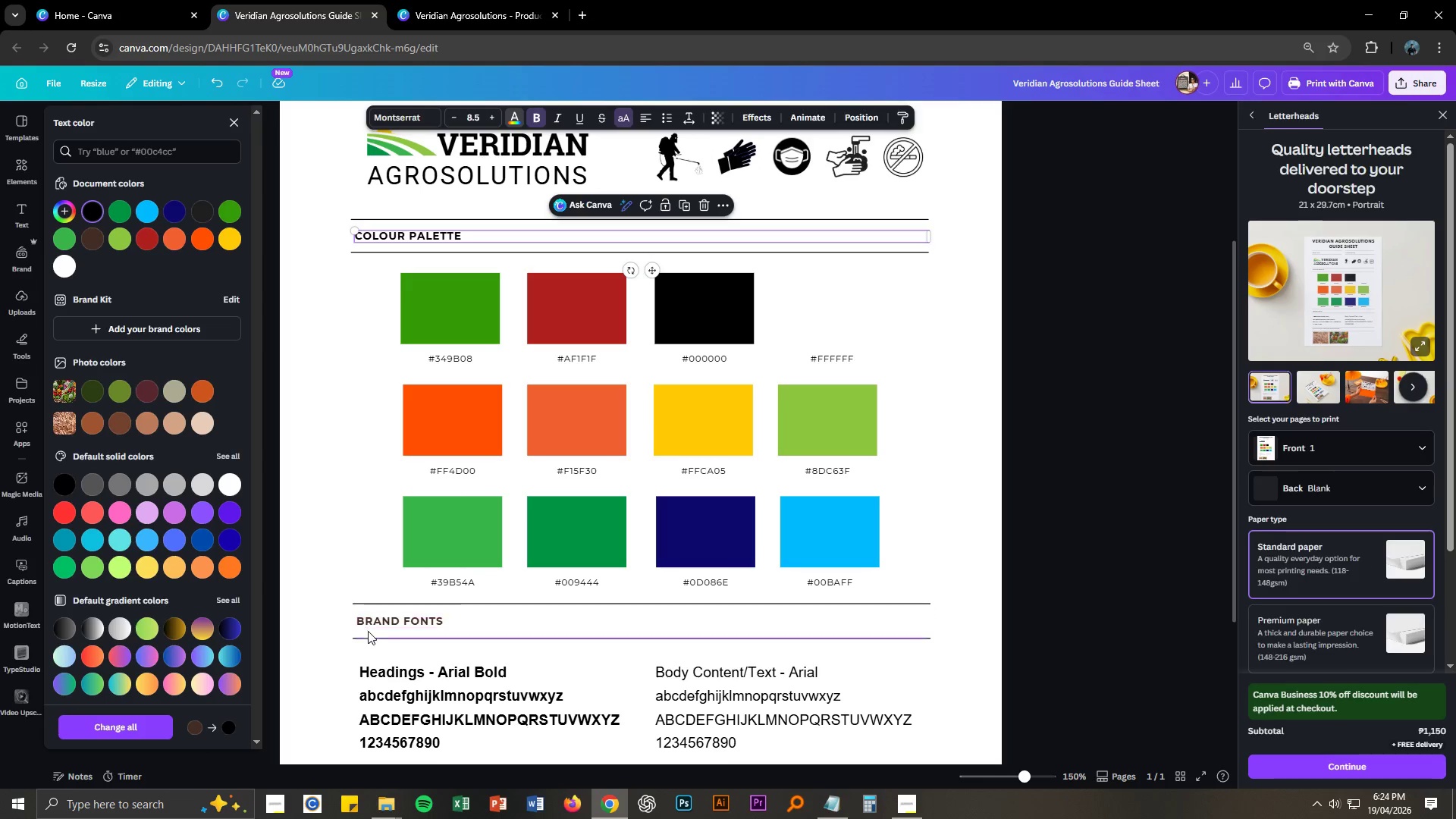 
left_click([378, 623])
 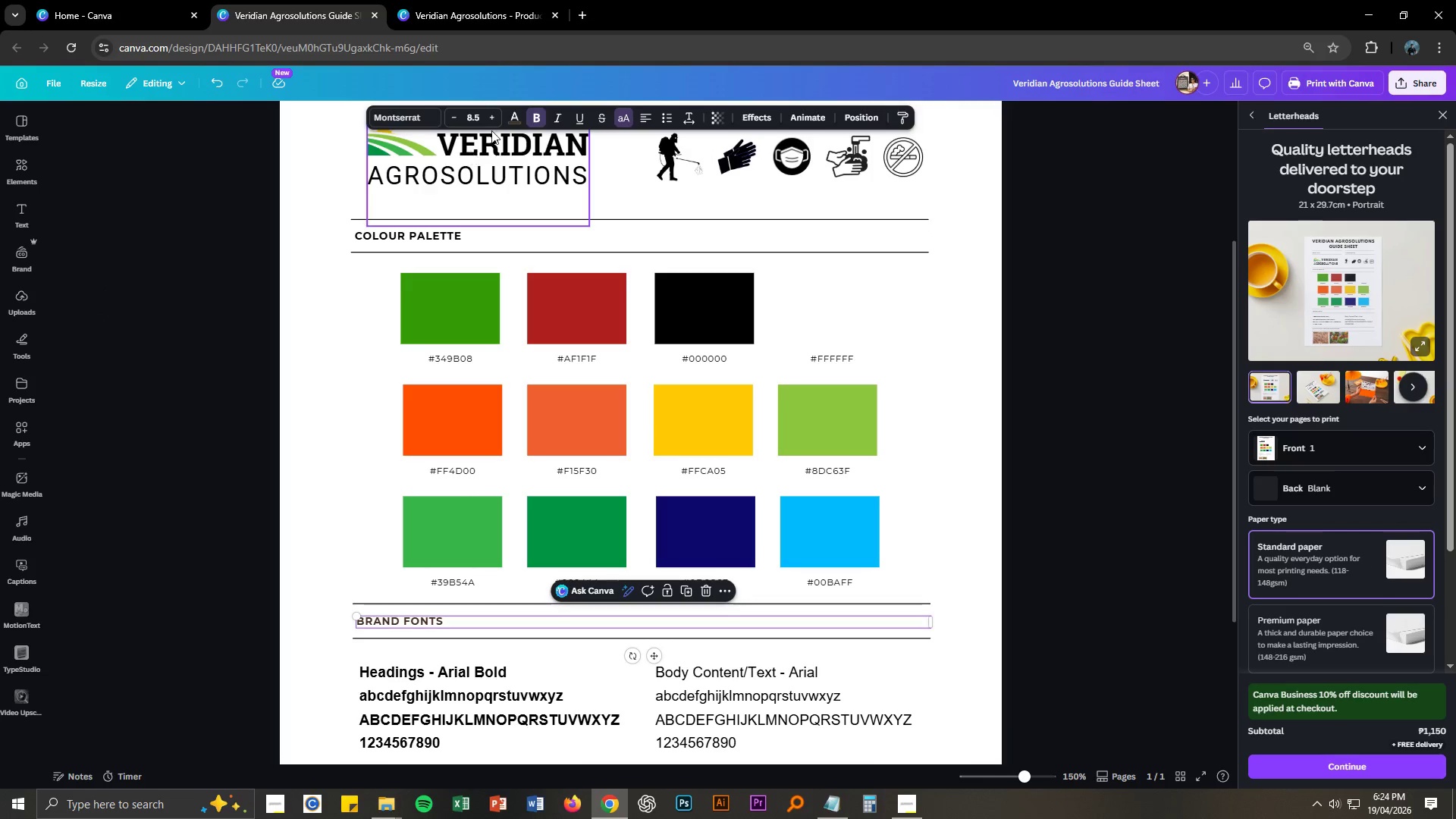 
left_click([515, 121])
 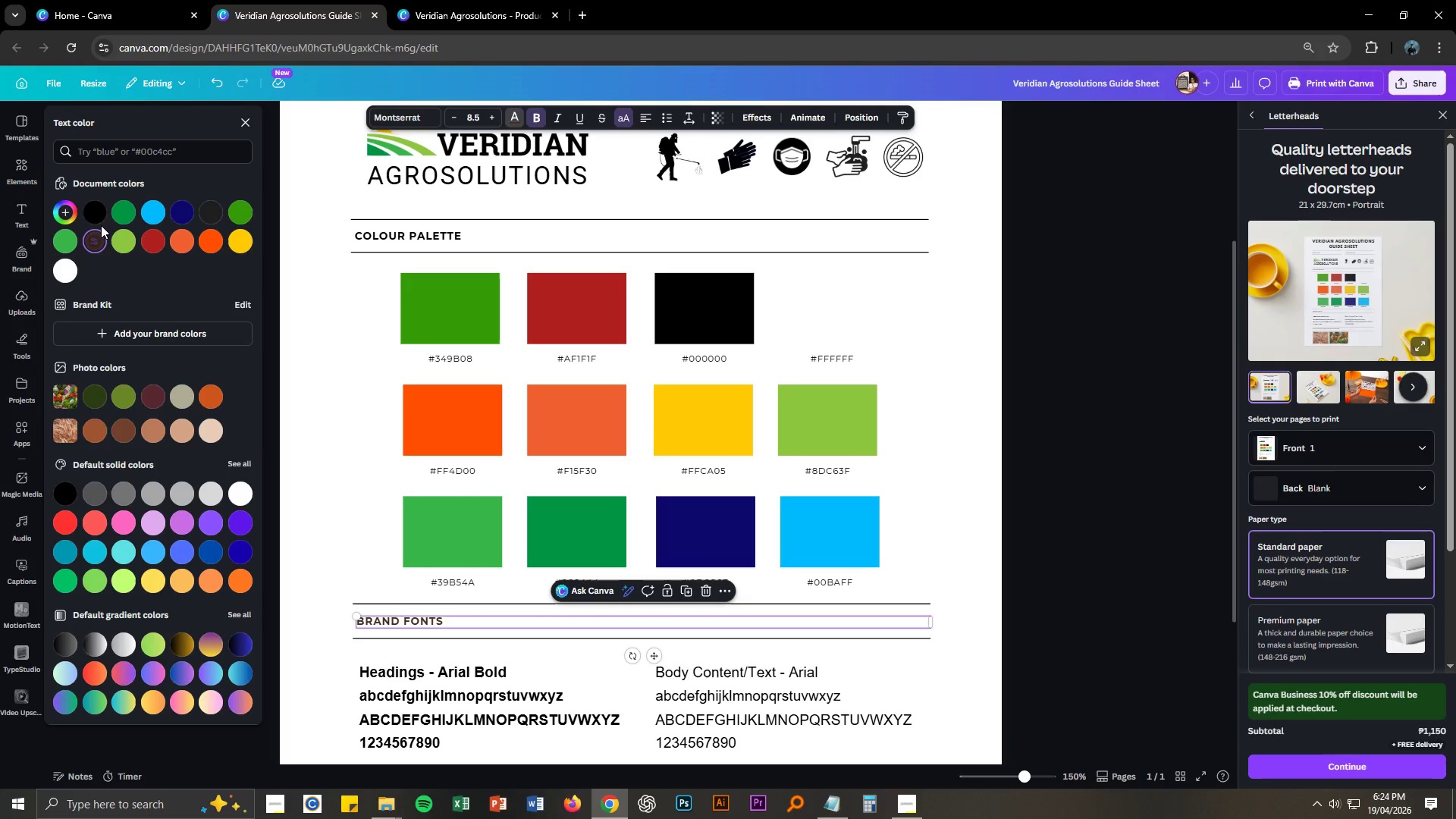 
left_click([96, 211])
 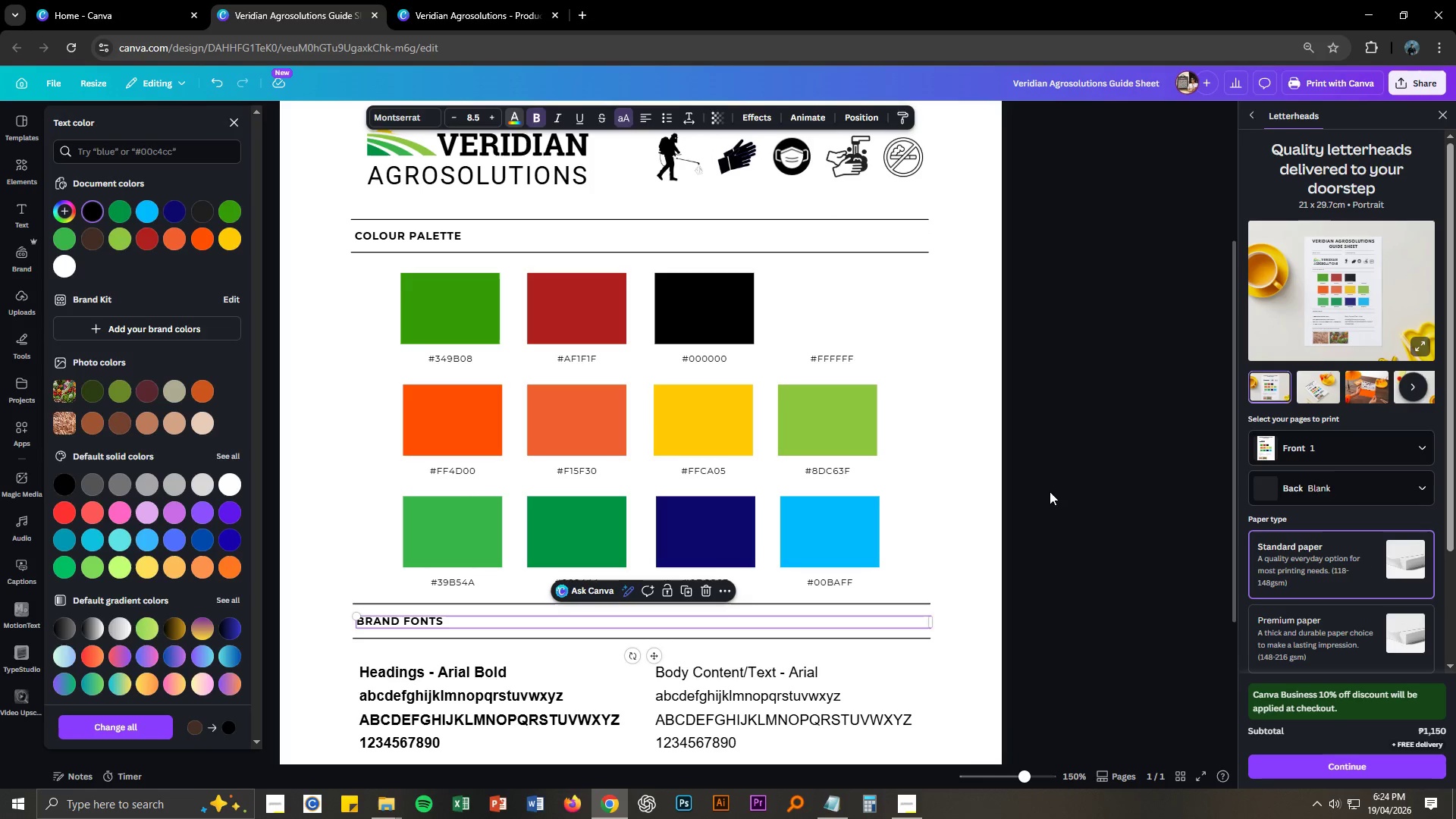 
left_click([1050, 491])
 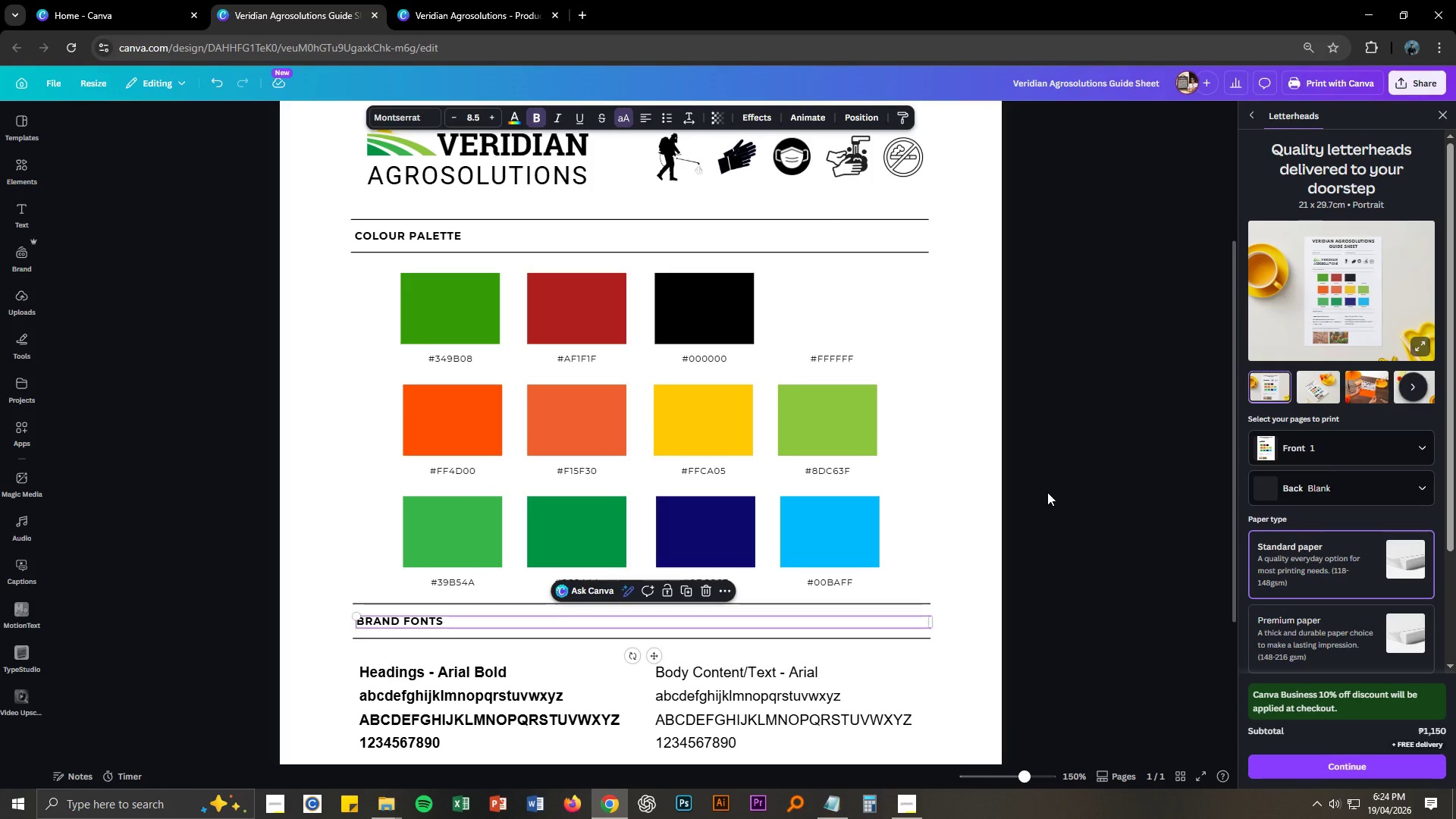 
left_click([1047, 492])
 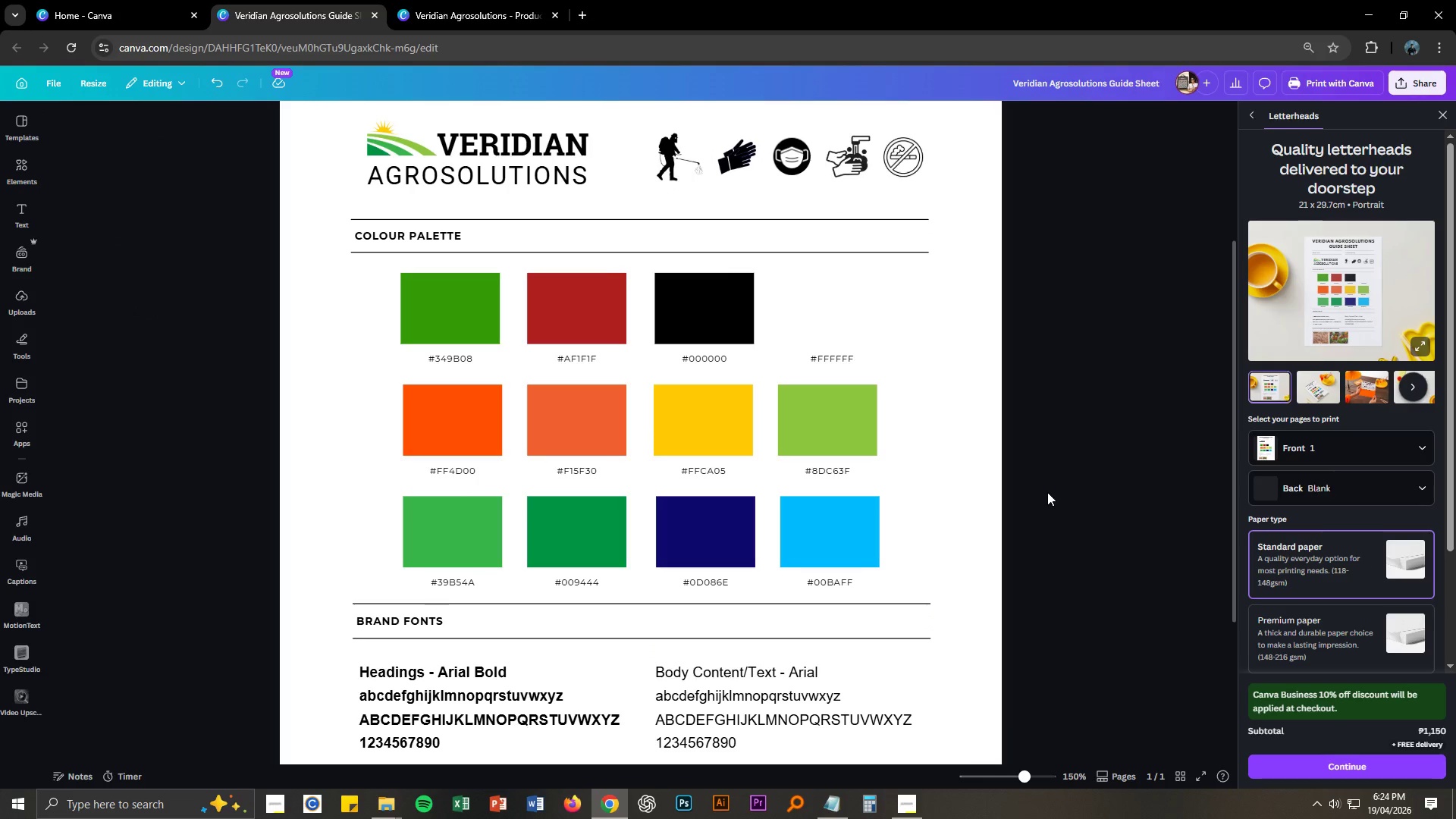 
scroll: coordinate [1047, 492], scroll_direction: down, amount: 7.0
 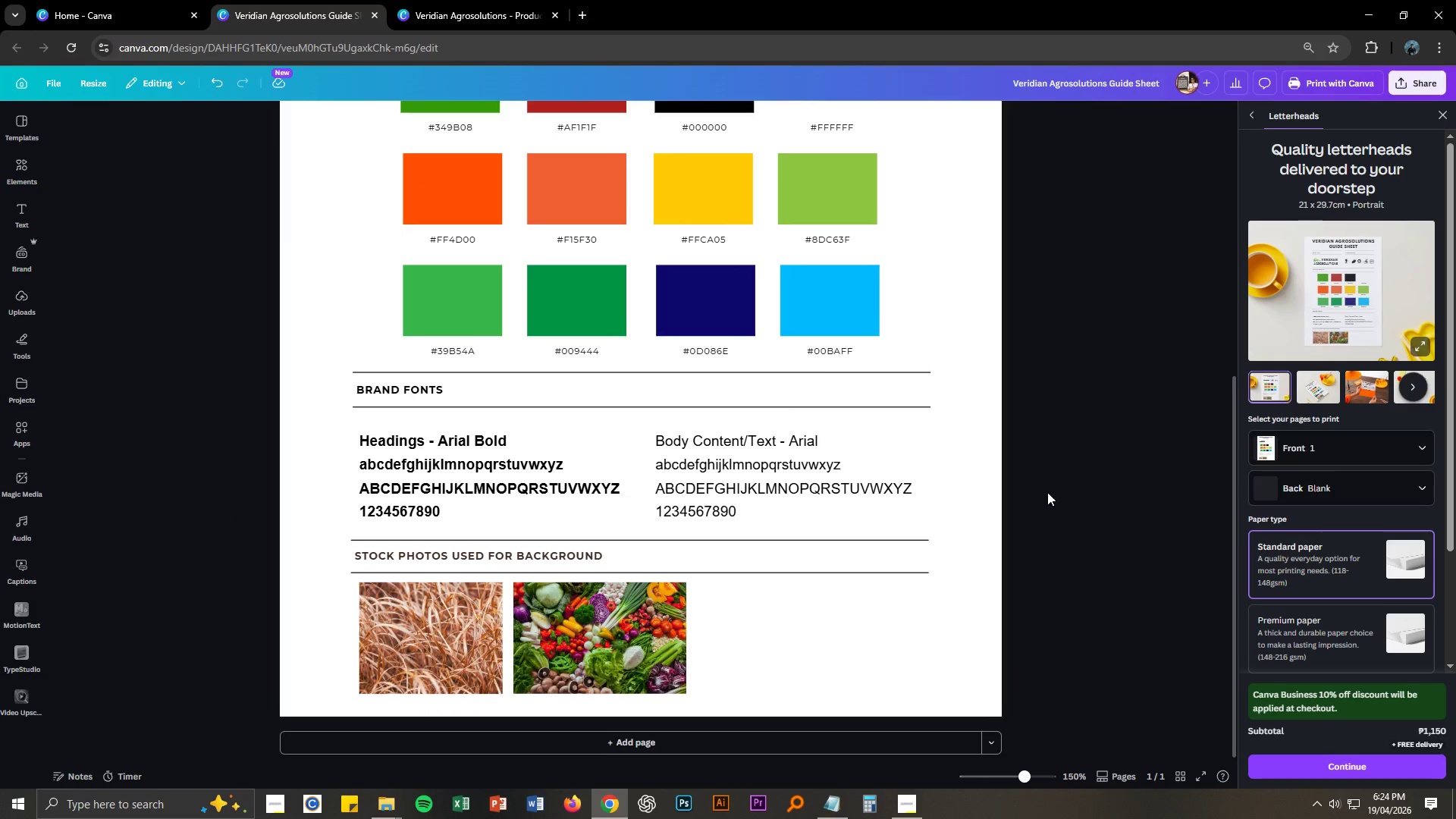 
scroll: coordinate [1047, 492], scroll_direction: up, amount: 4.0
 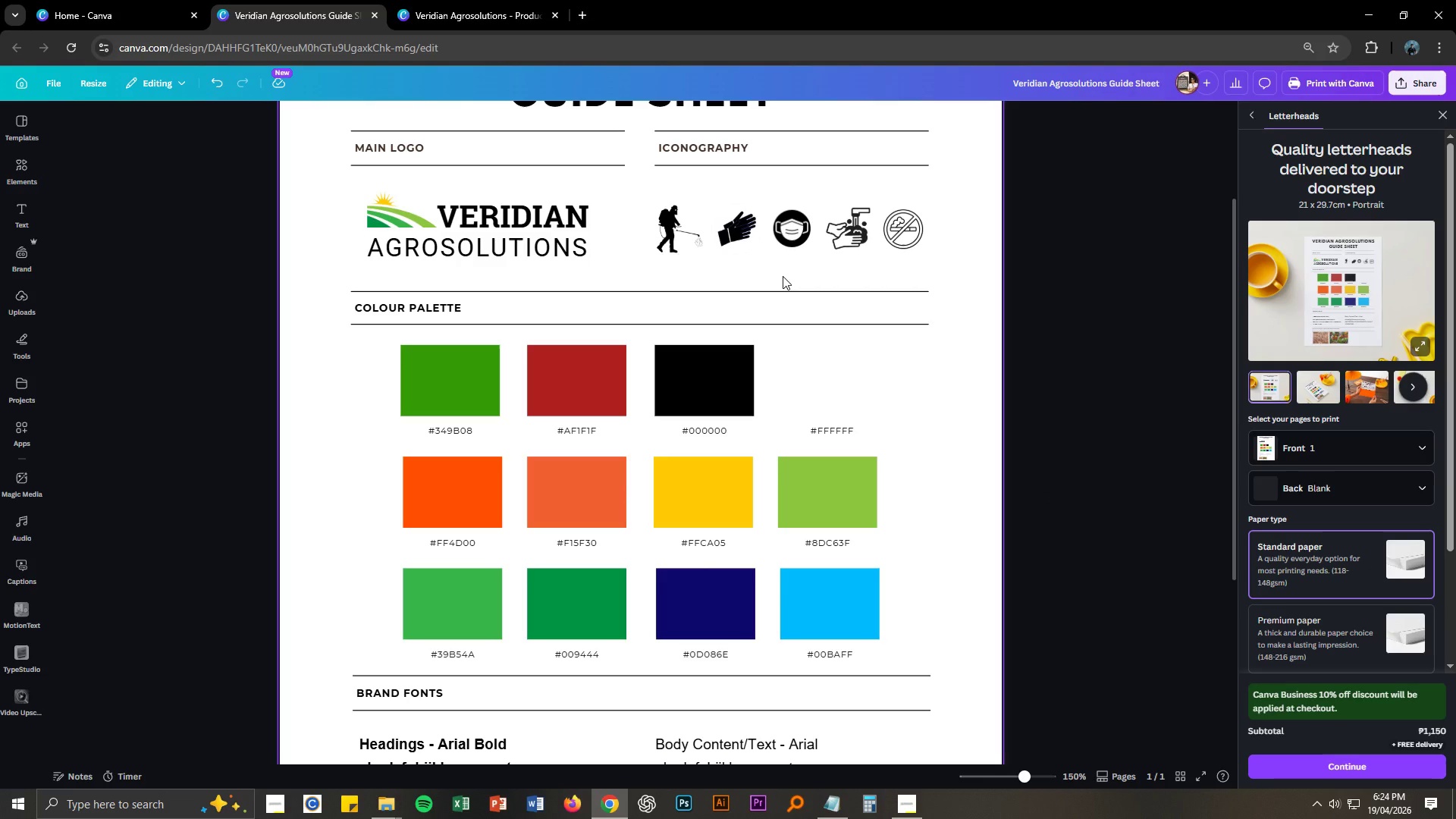 
wait(8.3)
 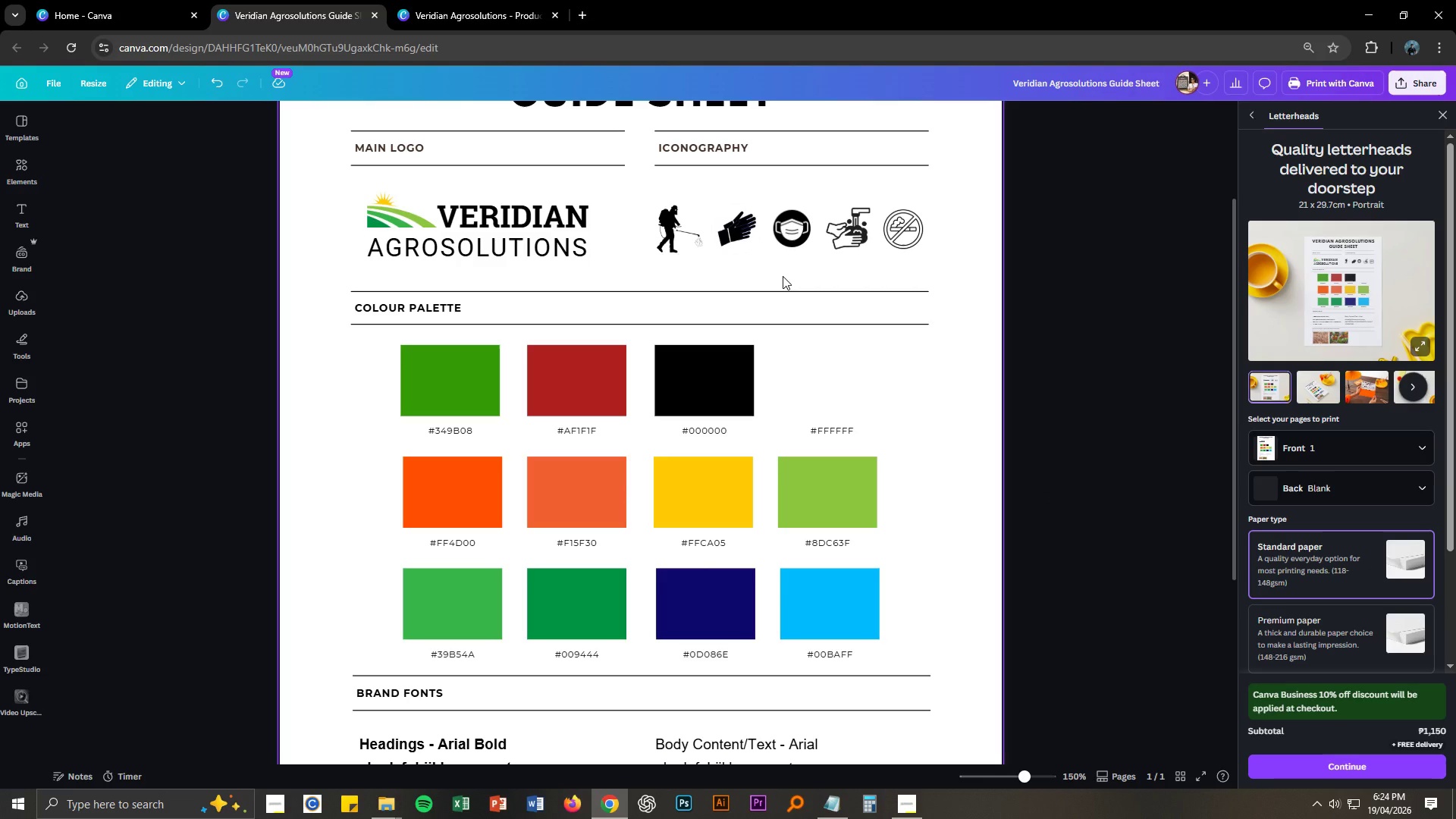 
left_click([1062, 540])
 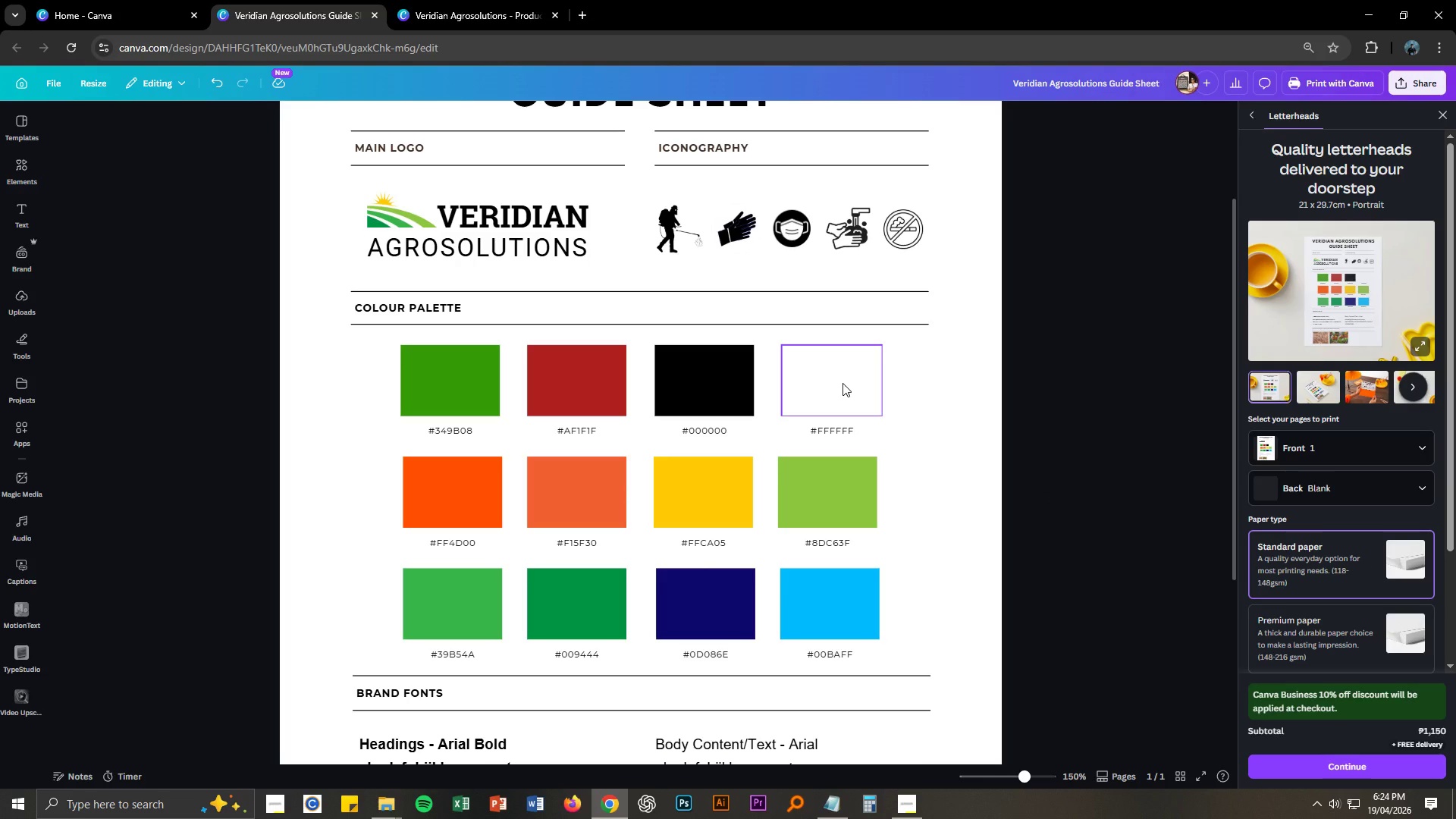 
left_click([843, 391])
 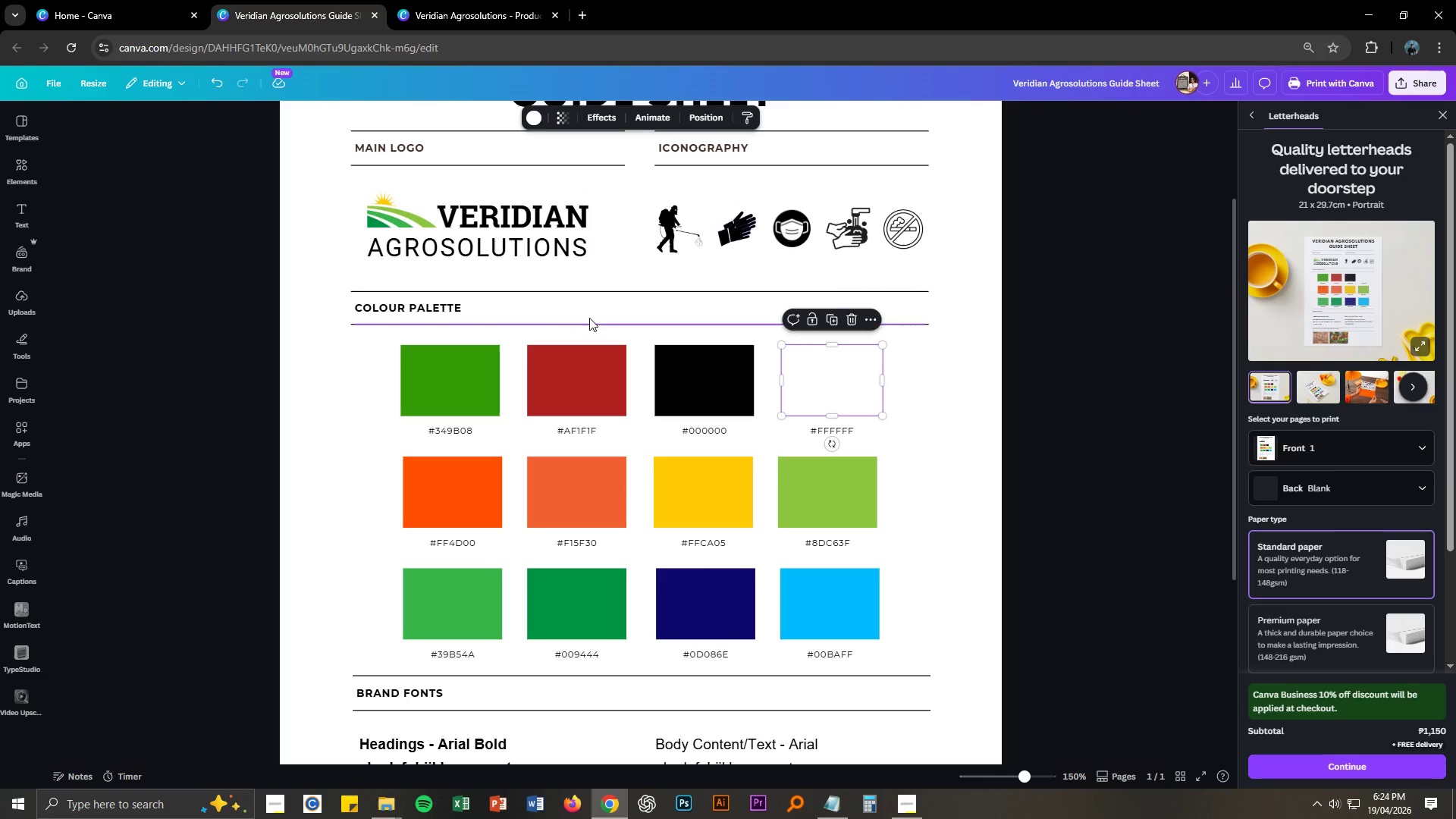 
scroll: coordinate [676, 232], scroll_direction: up, amount: 1.0
 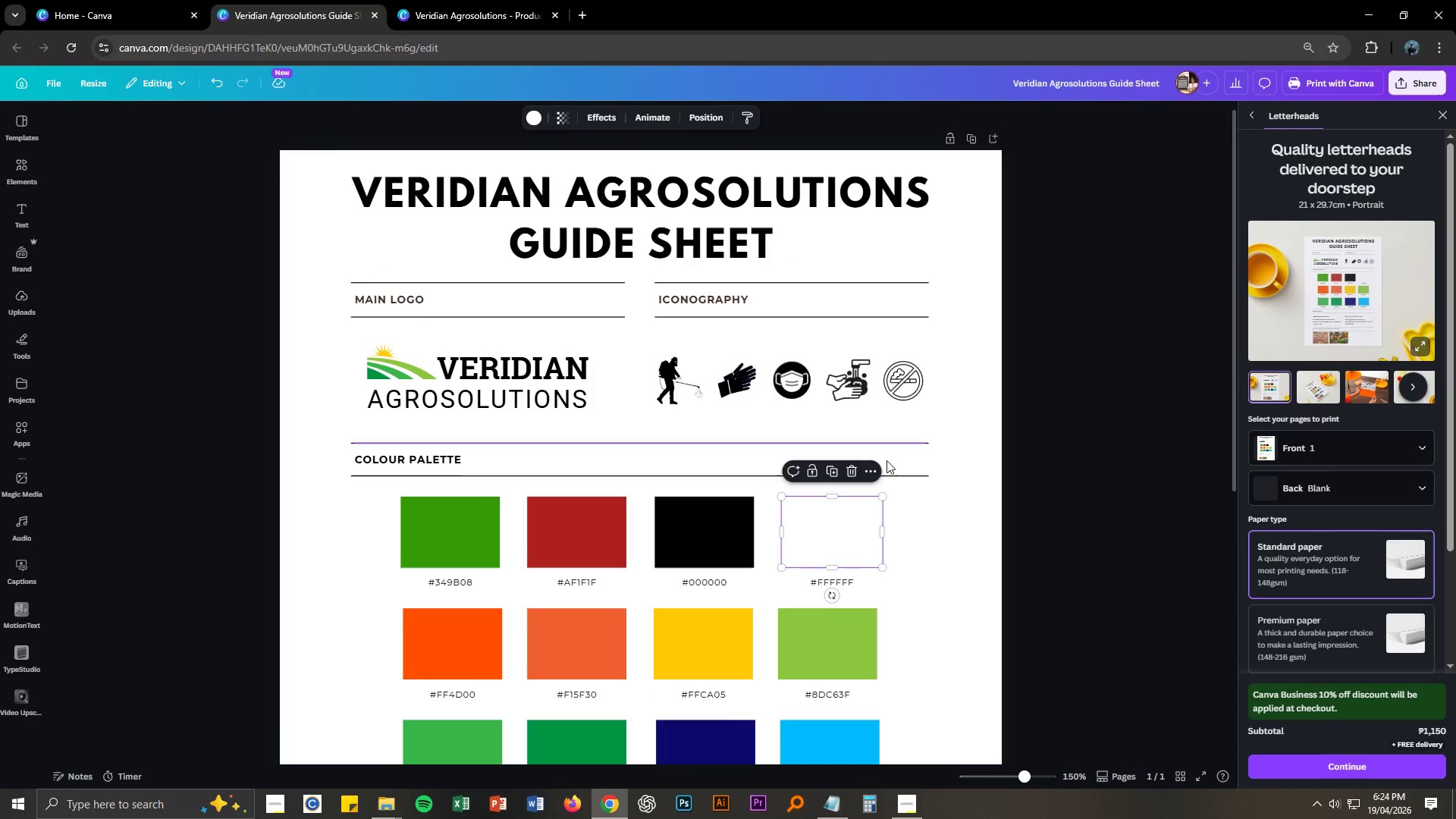 
left_click([840, 533])
 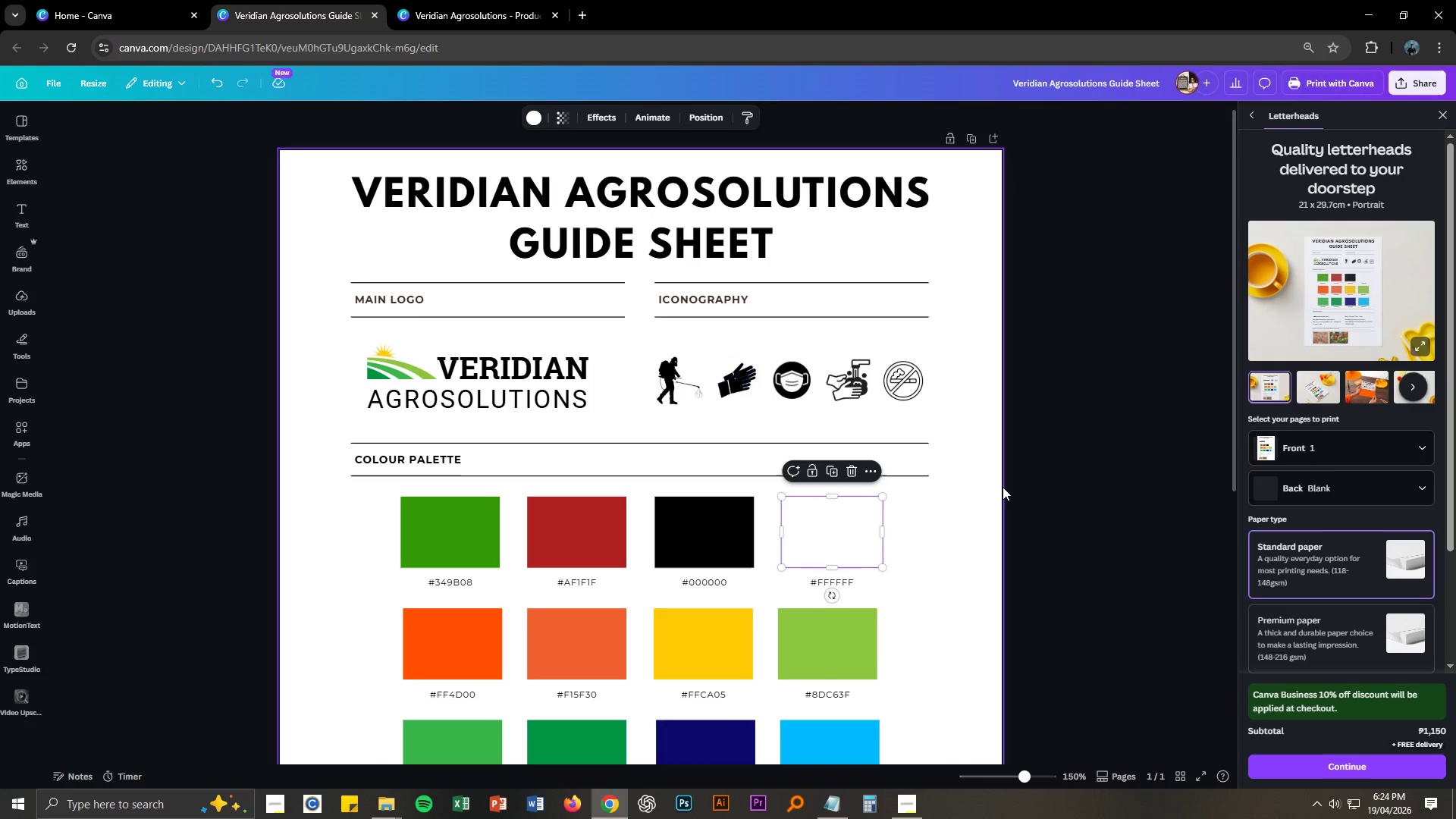 
left_click([1108, 506])
 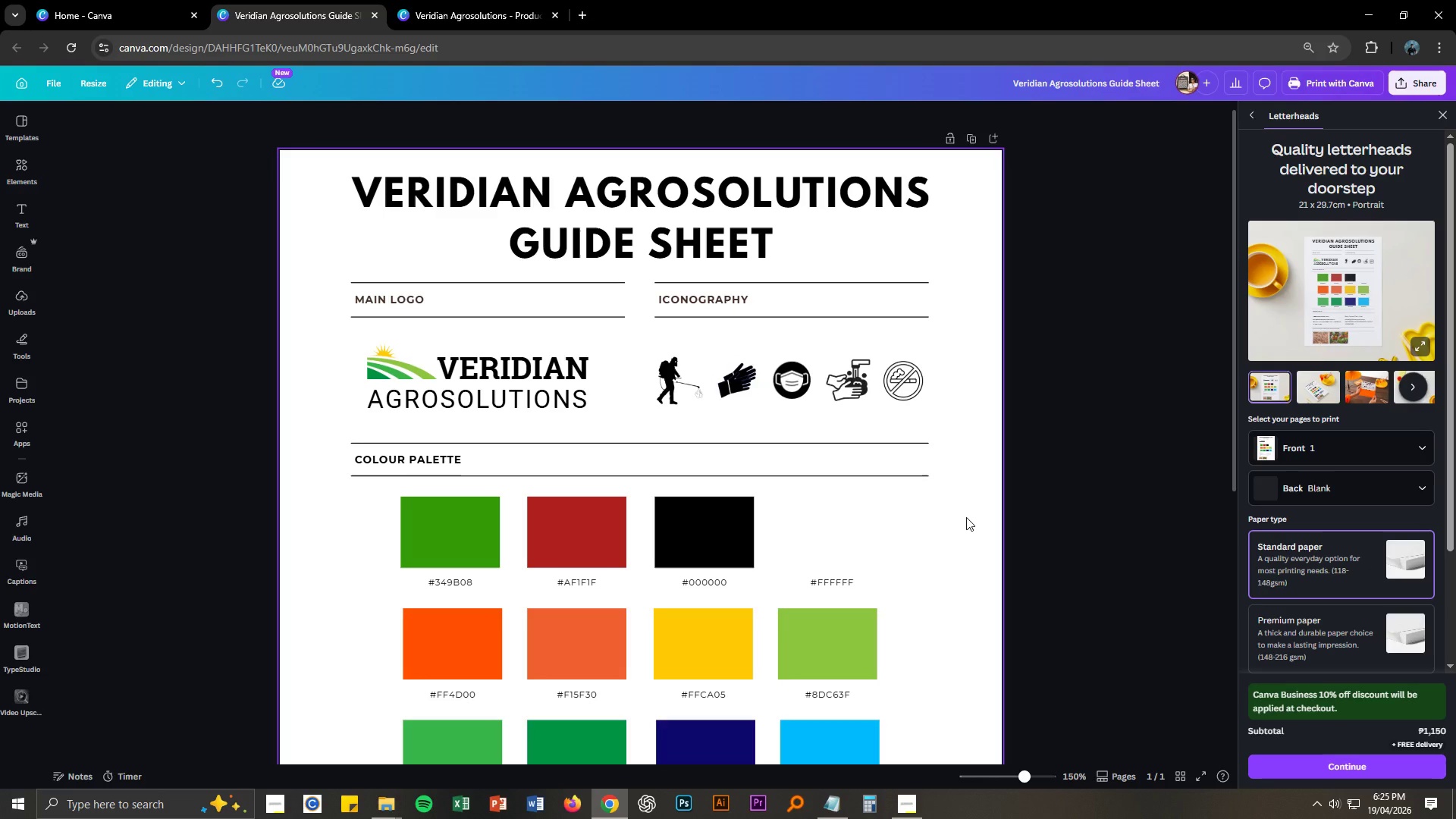 
wait(36.83)
 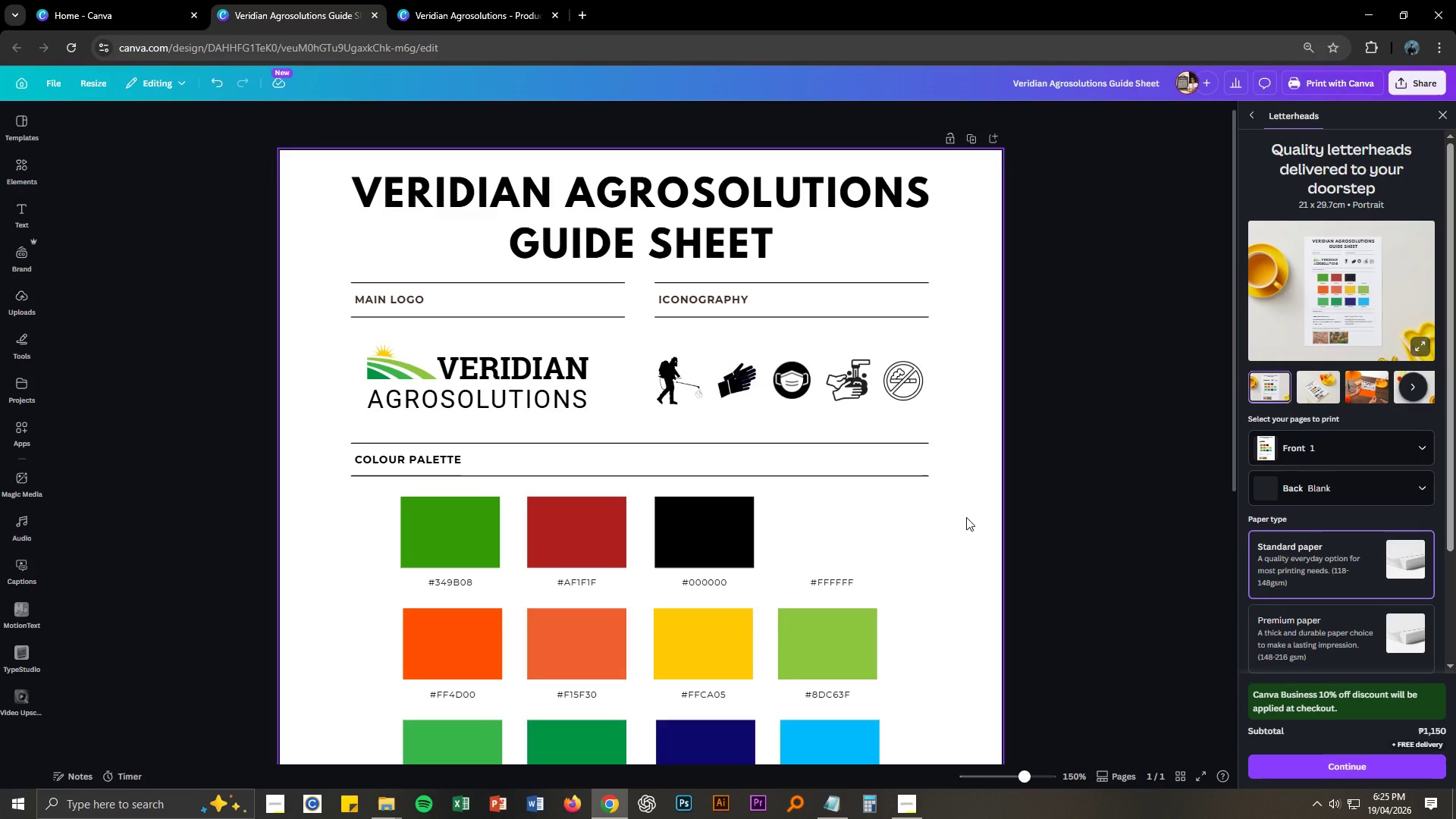 
left_click([1032, 519])
 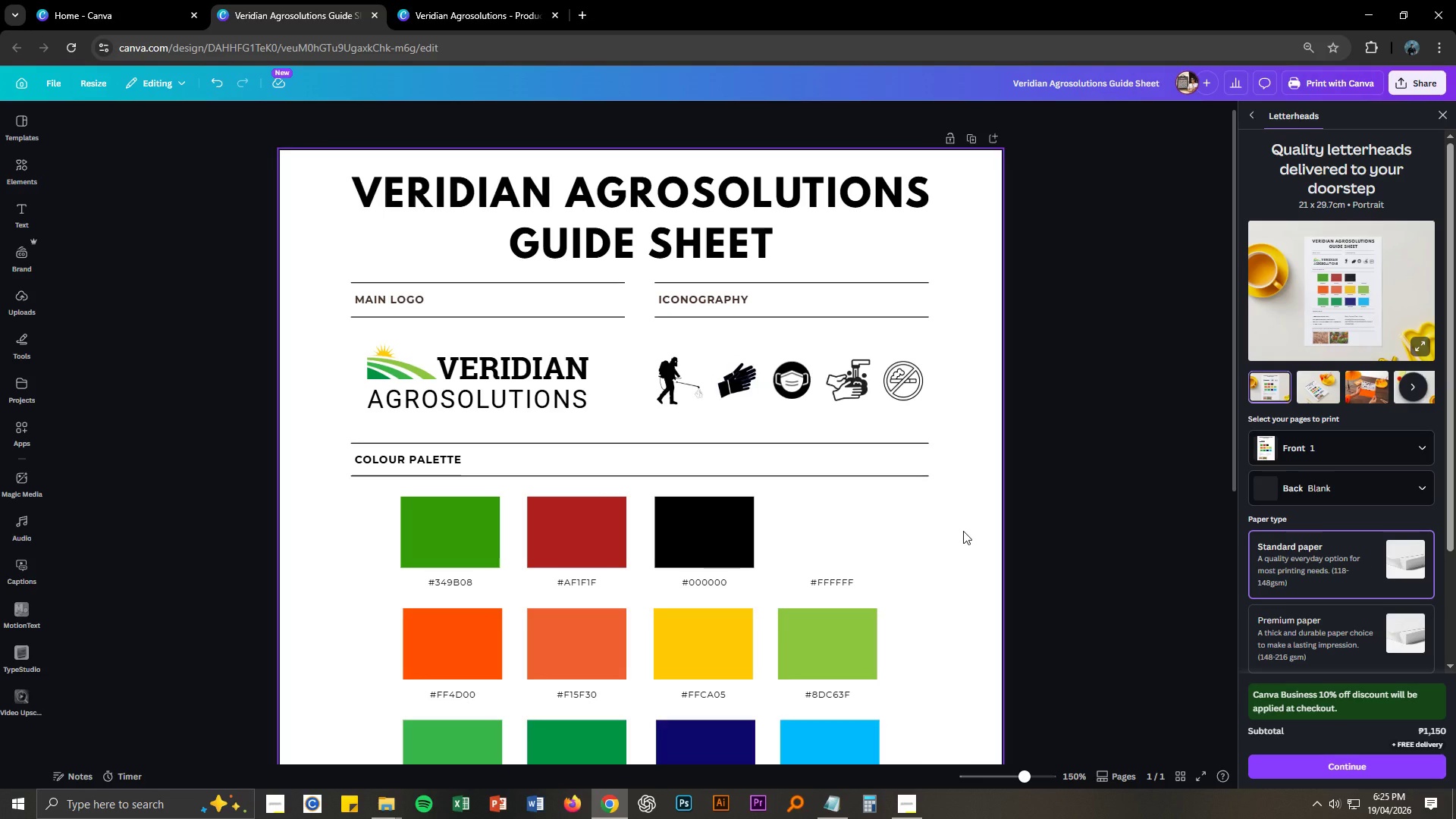 
left_click([495, 0])
 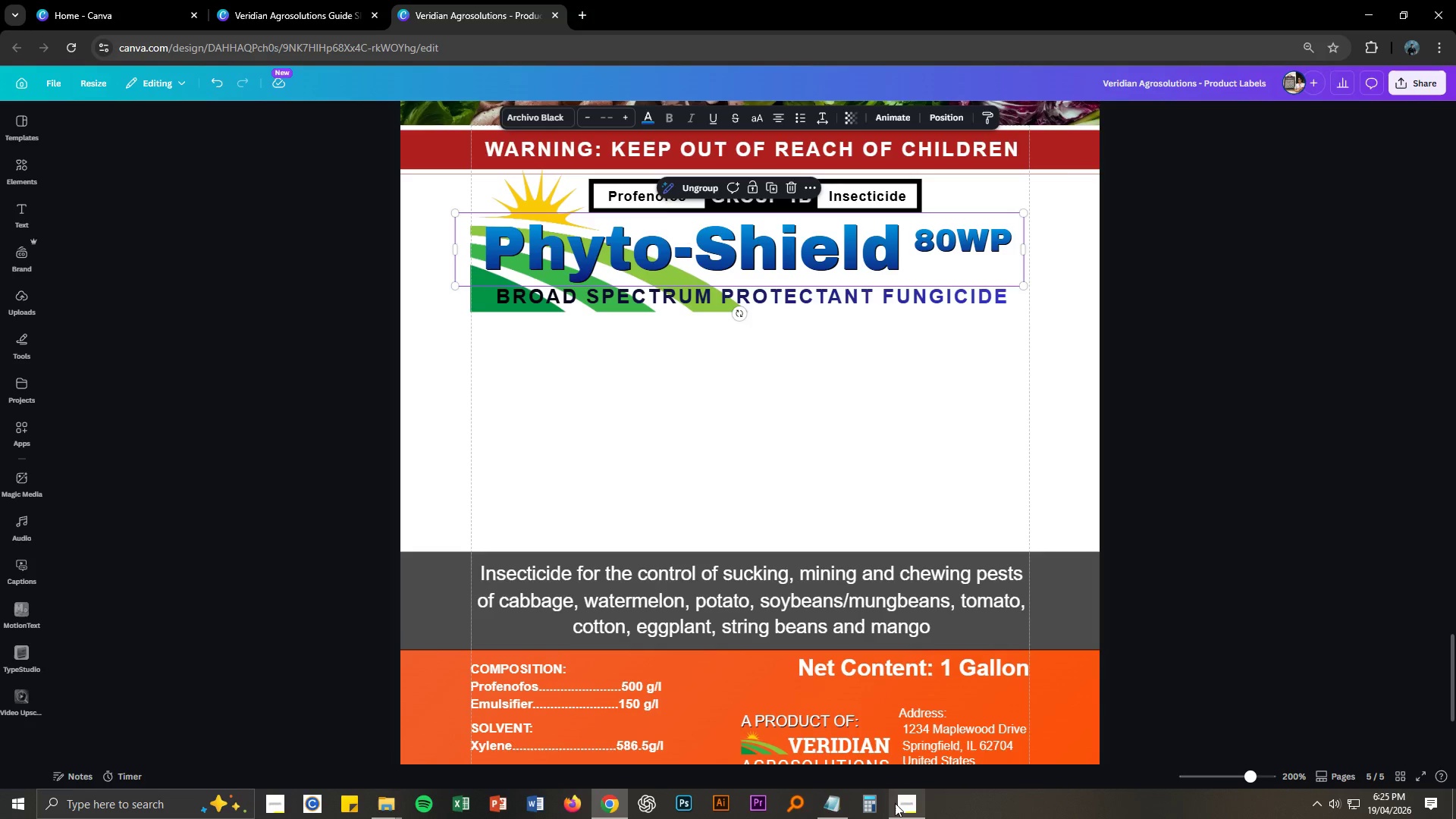 
left_click([843, 811])
 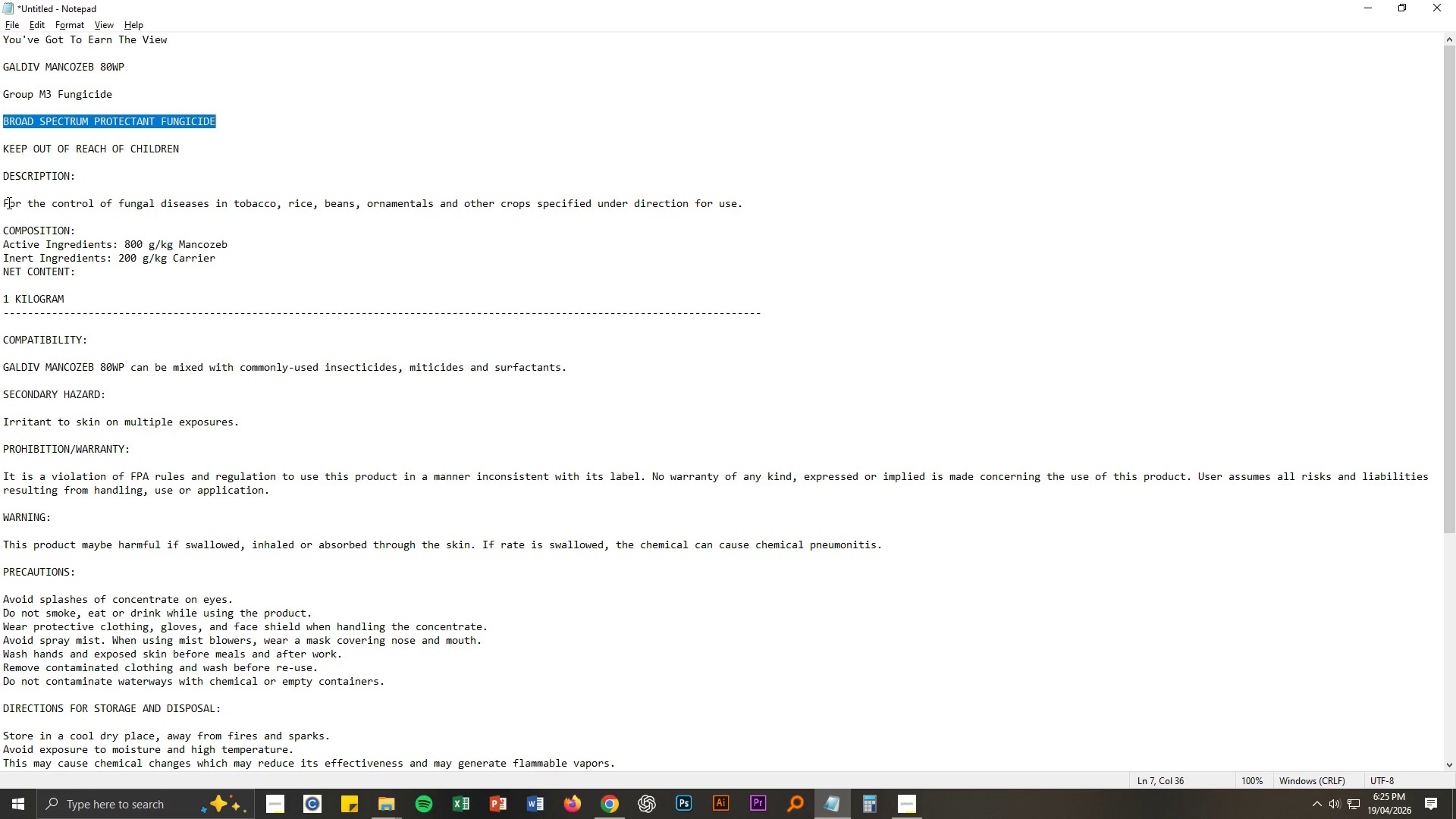 
left_click_drag(start_coordinate=[4, 205], to_coordinate=[749, 207])
 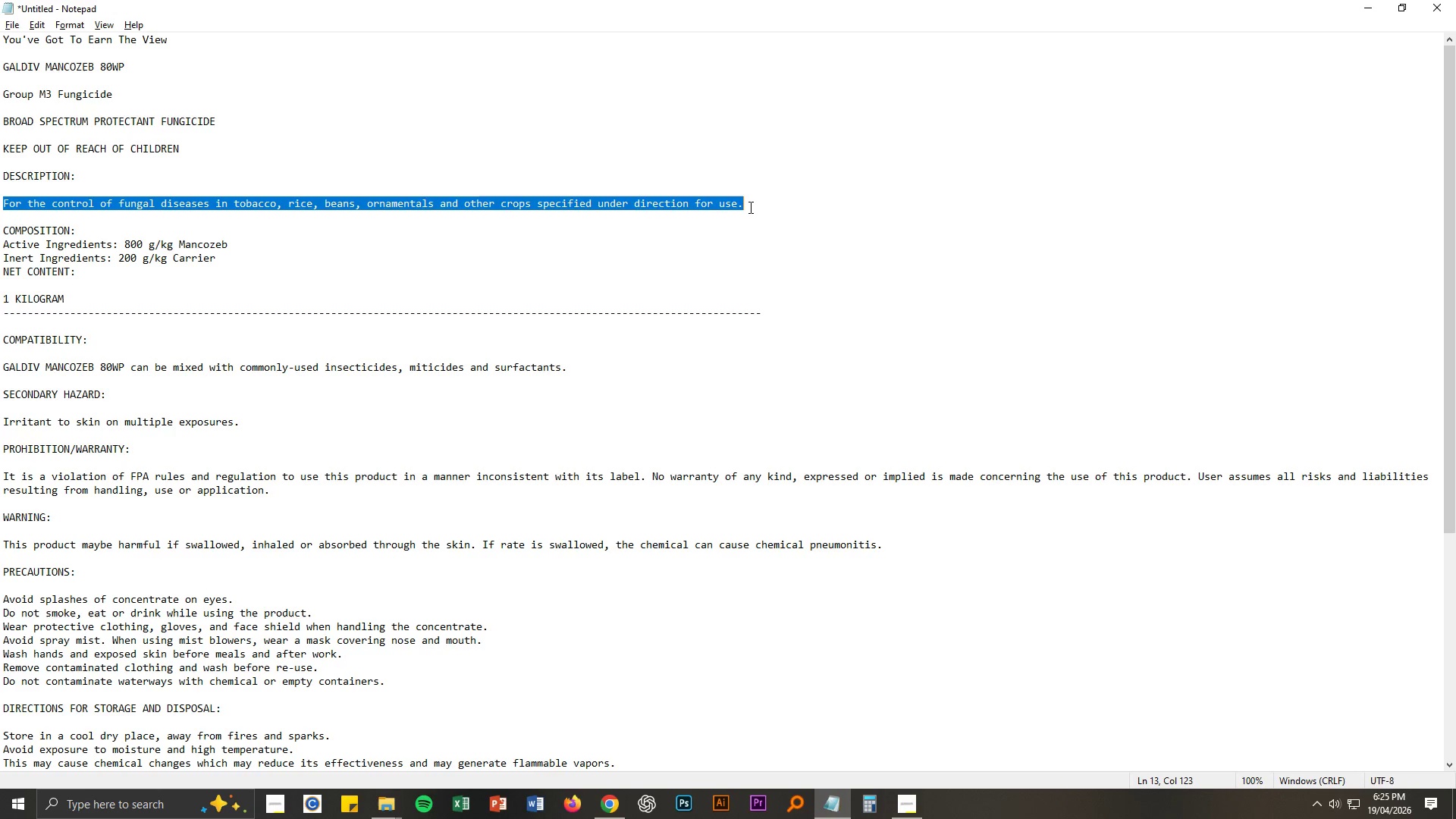 
key(Control+C)
 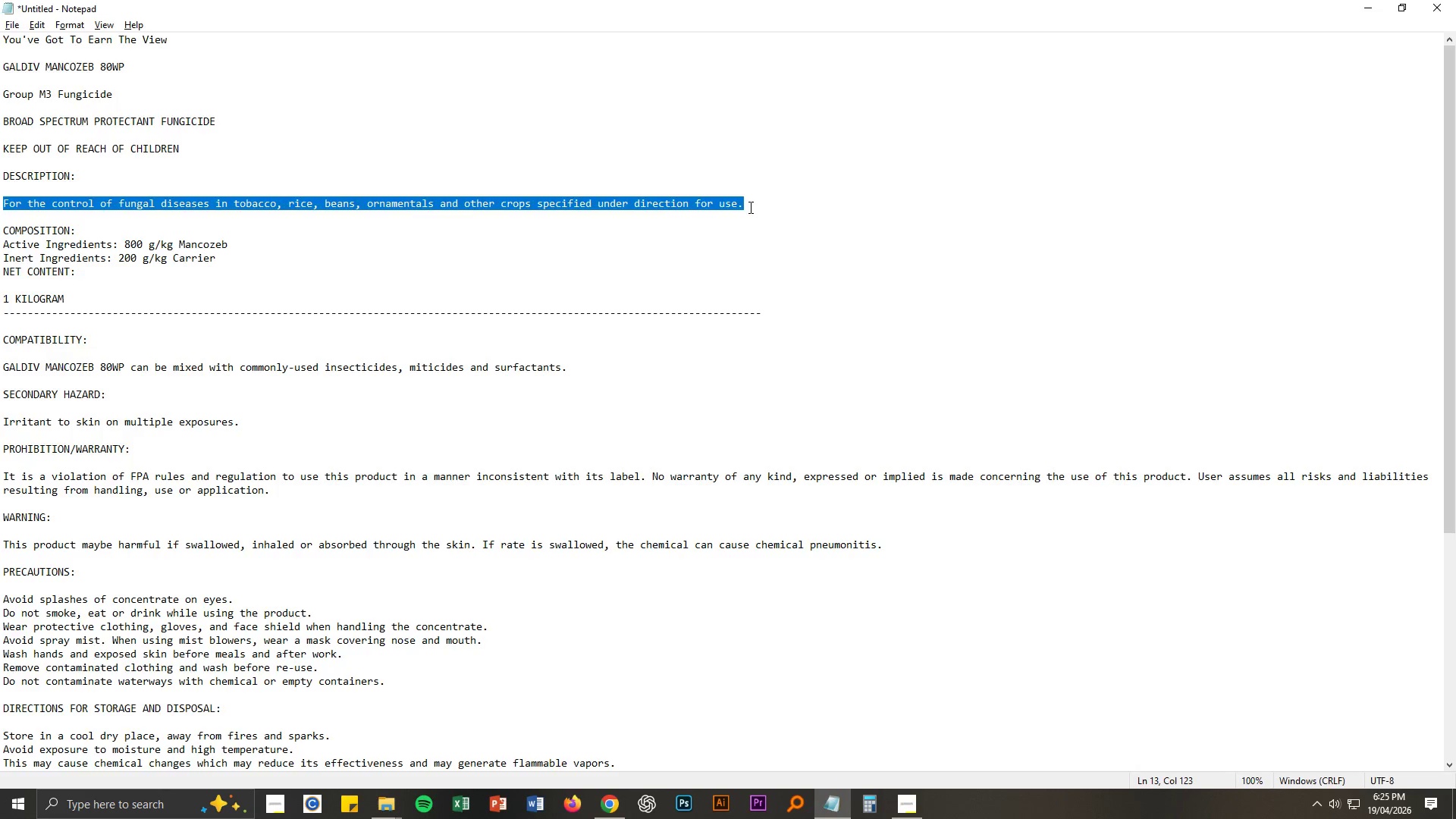 
key(Alt+AltLeft)
 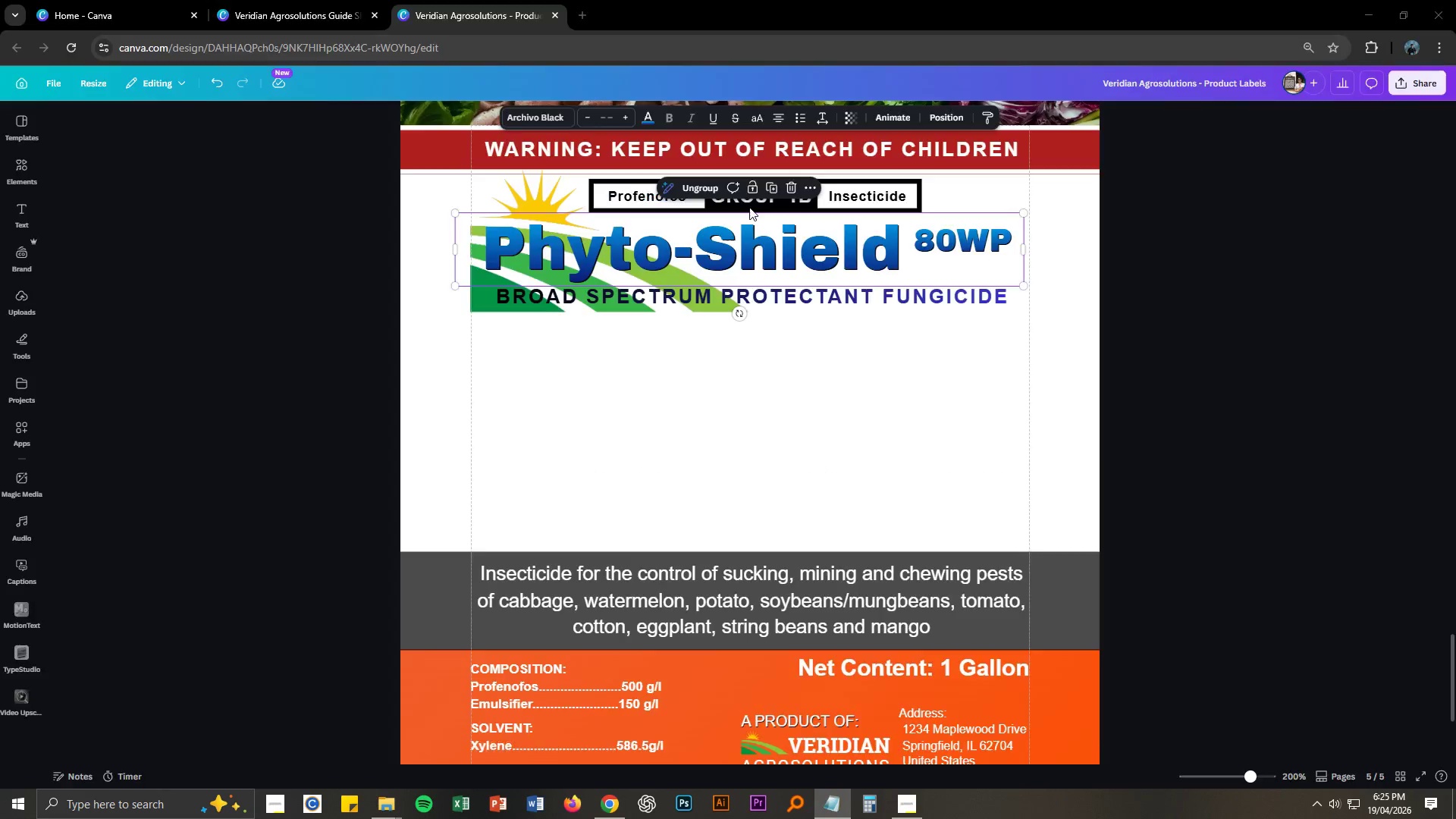 
key(Alt+Tab)
 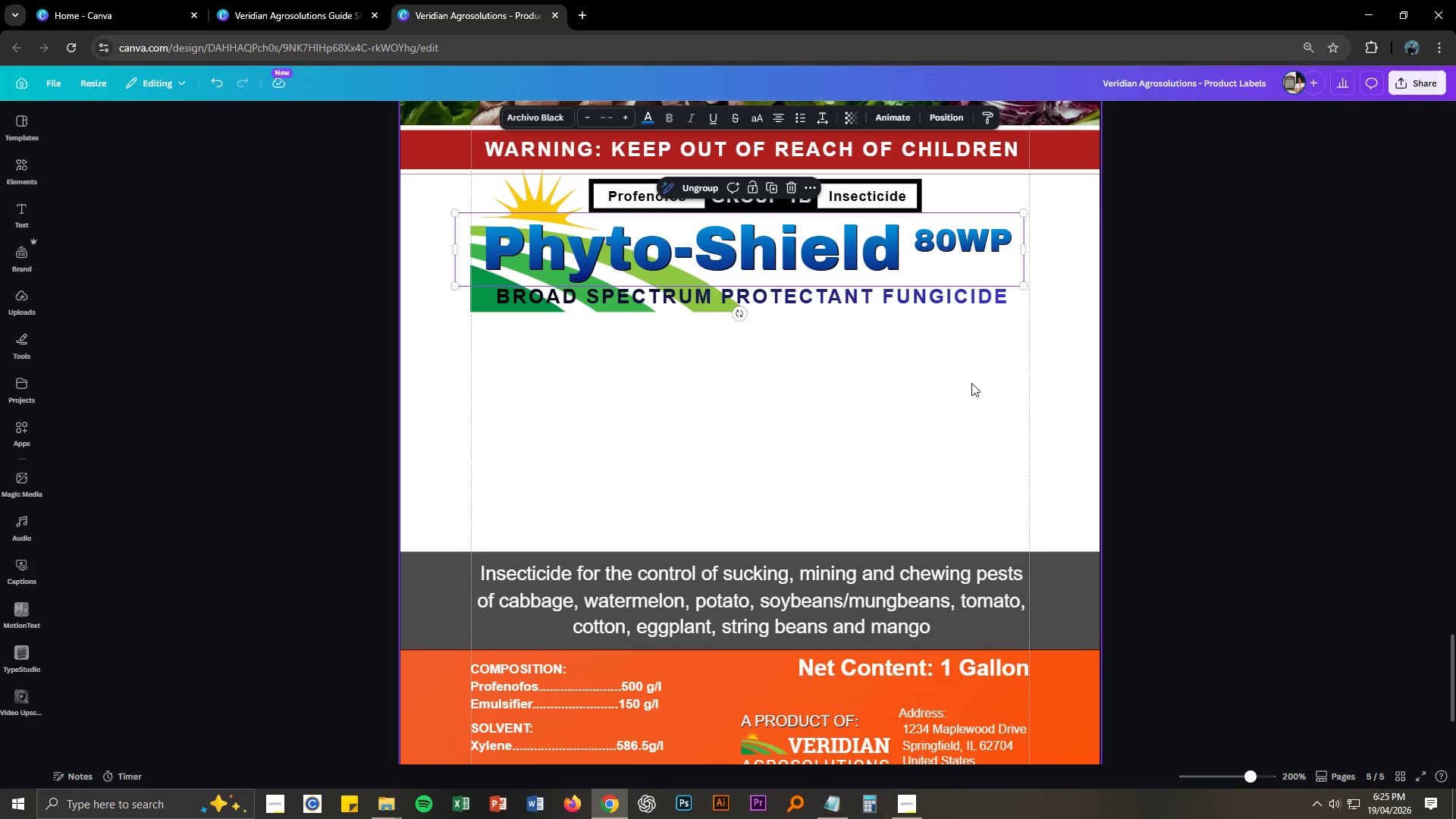 
scroll: coordinate [968, 413], scroll_direction: down, amount: 1.0
 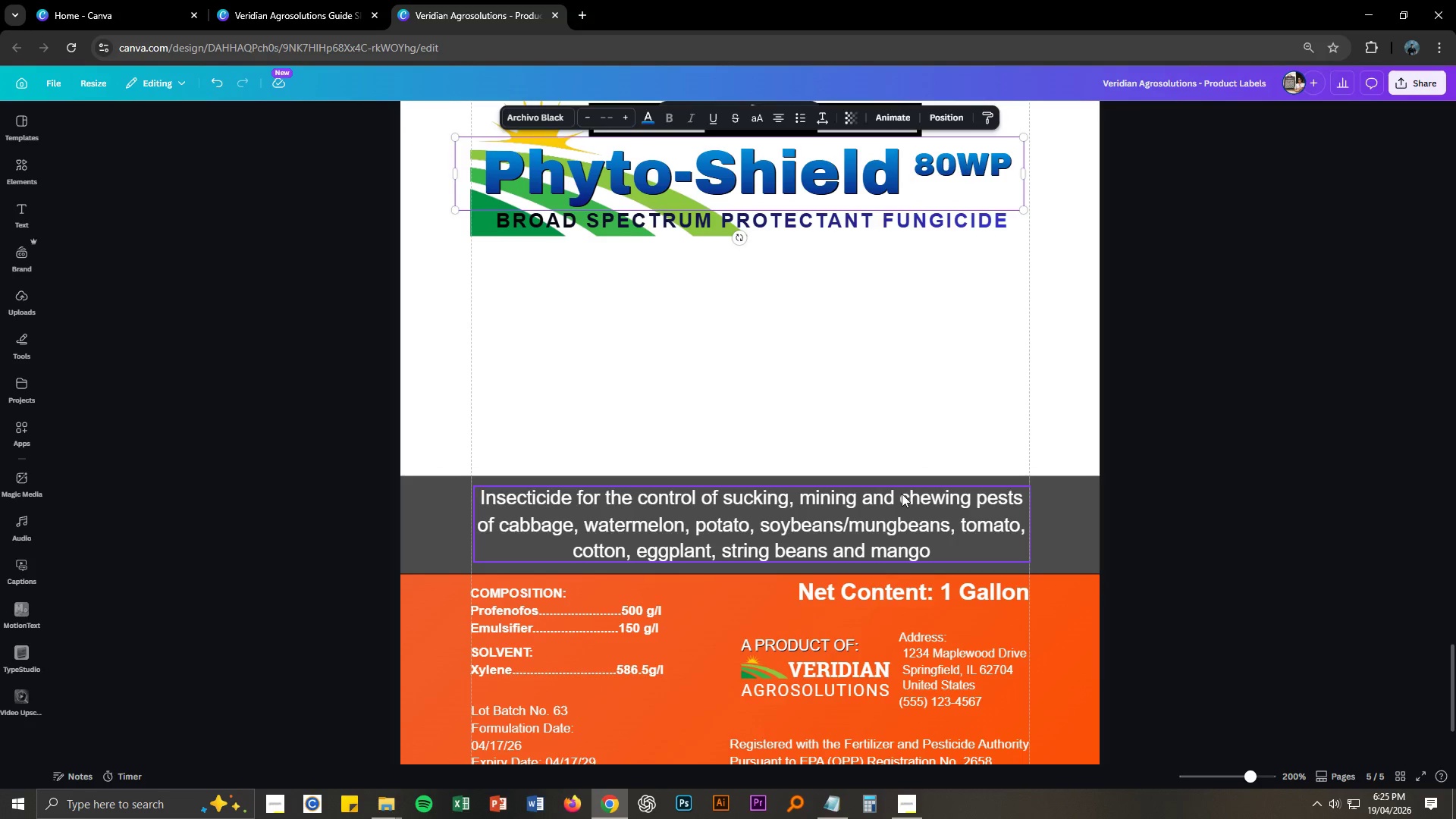 
double_click([902, 494])
 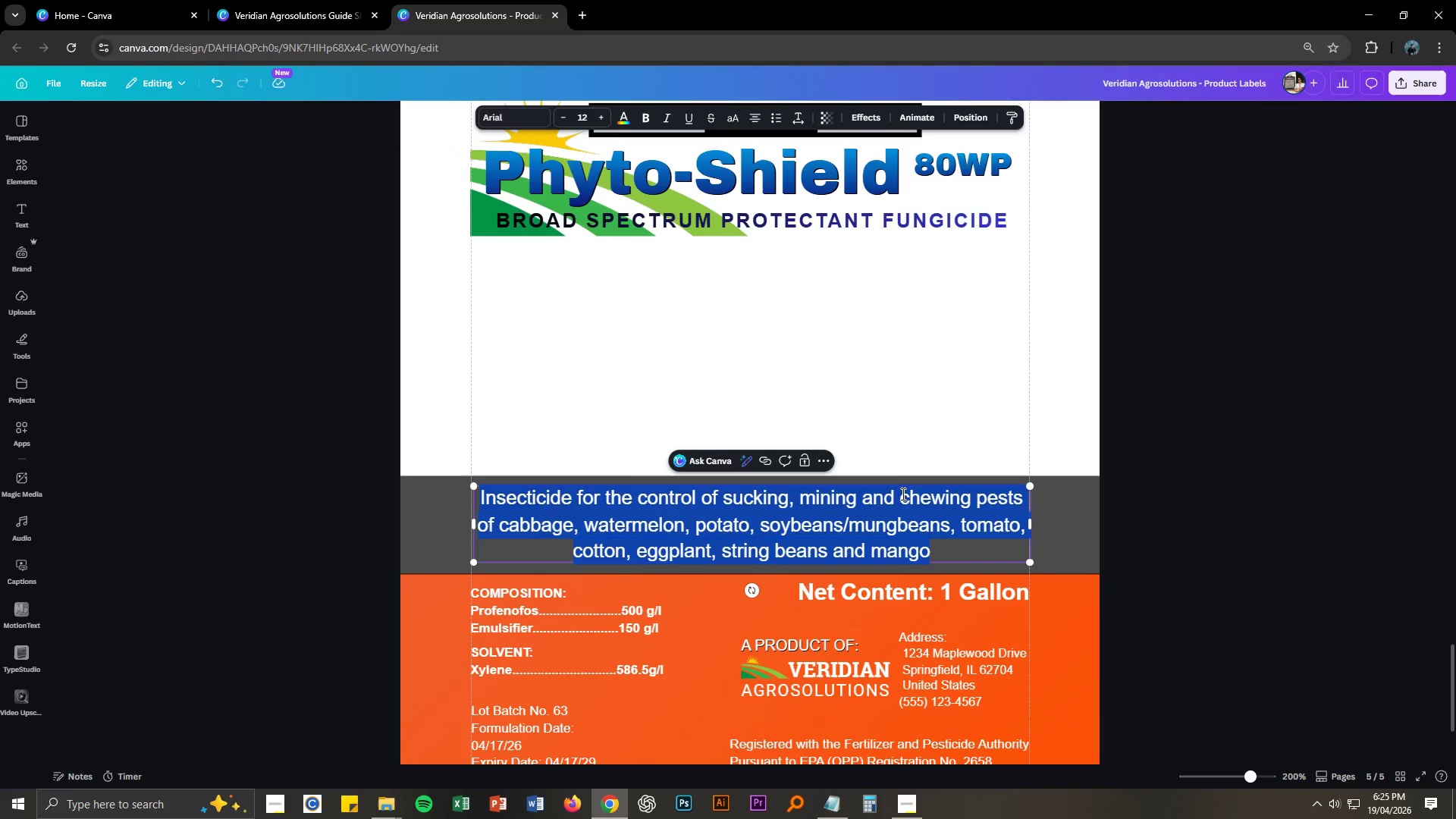 
key(Control+V)
 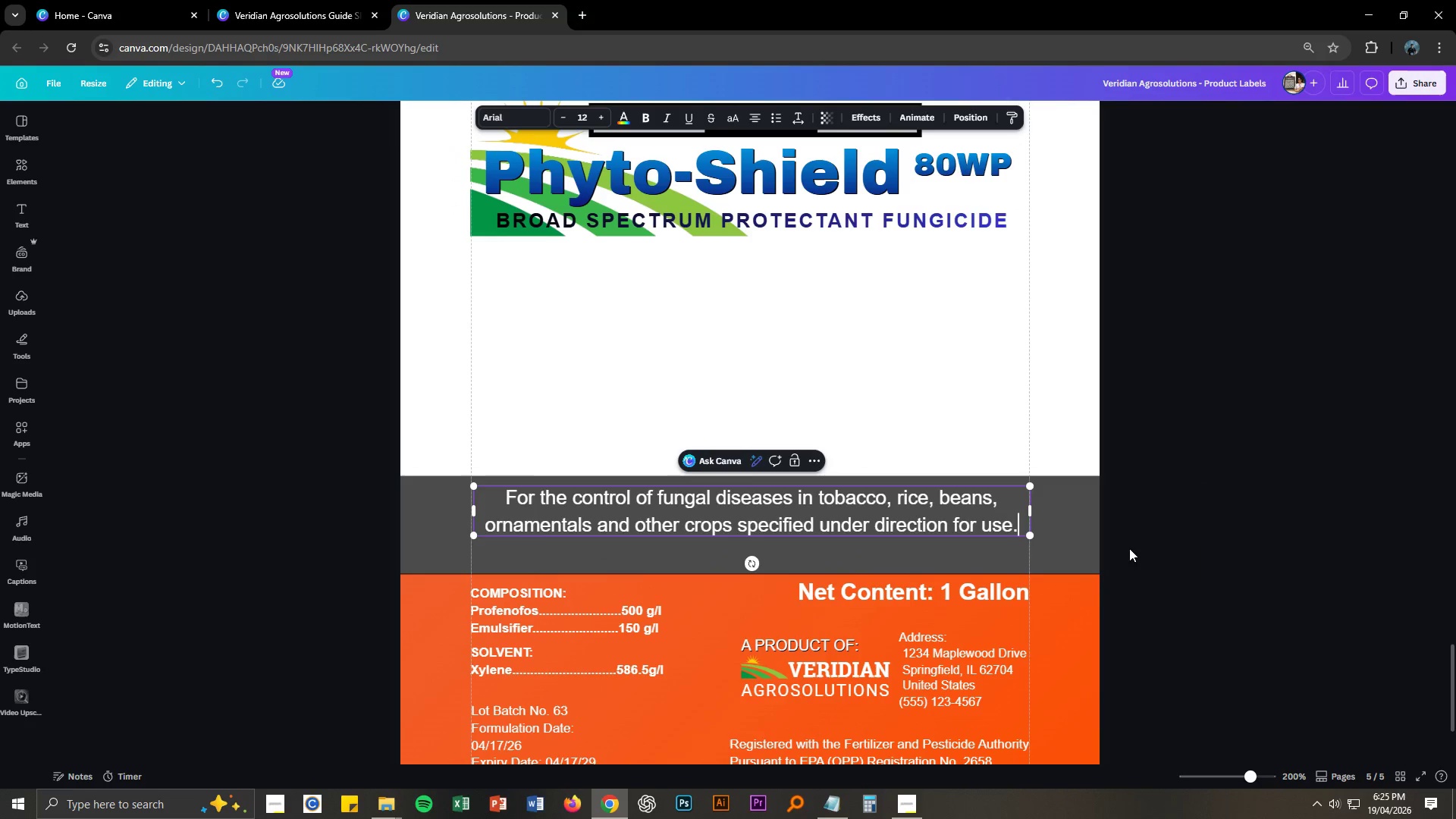 
left_click([1227, 524])
 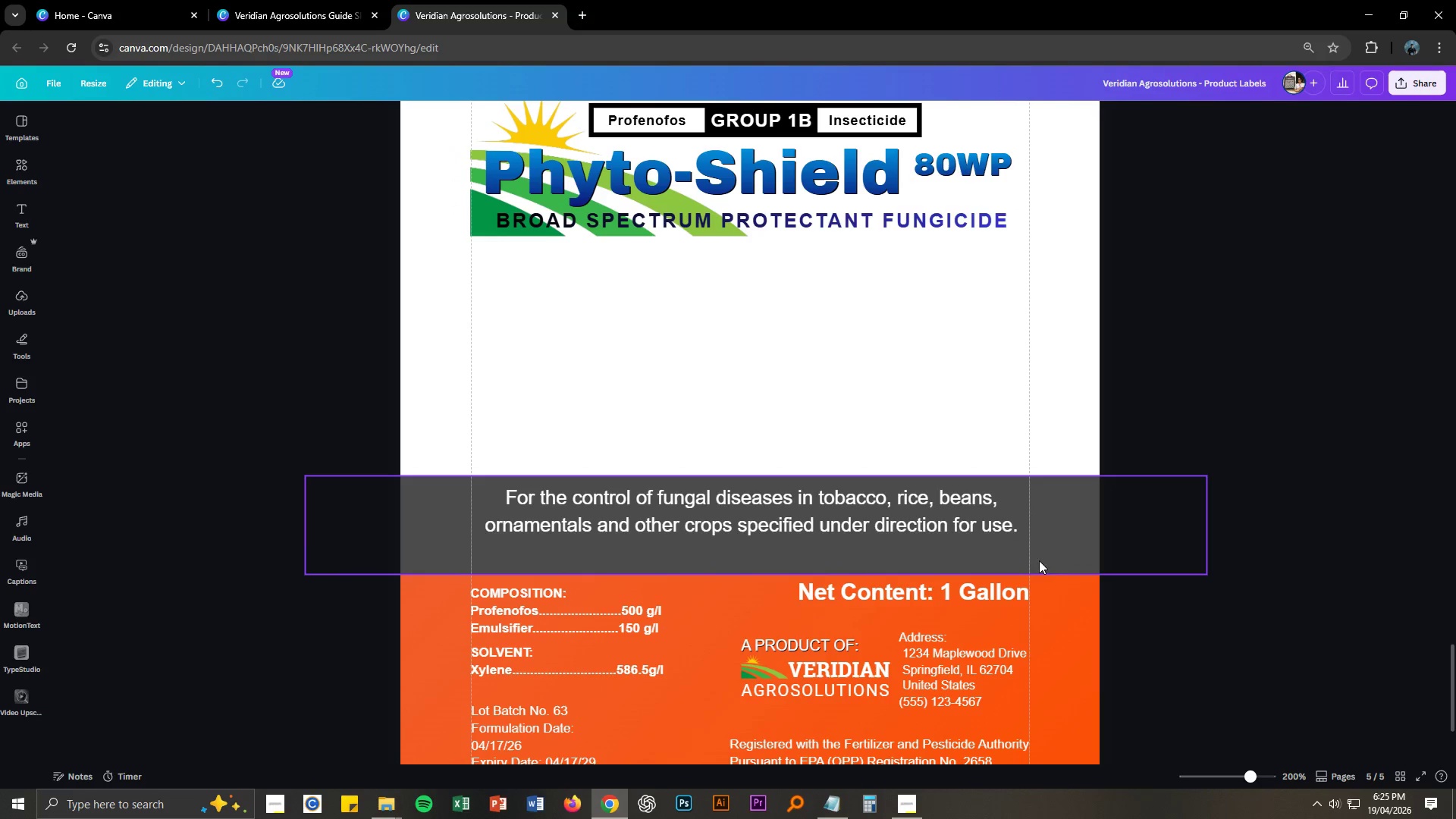 
left_click_drag(start_coordinate=[1066, 519], to_coordinate=[1069, 544])
 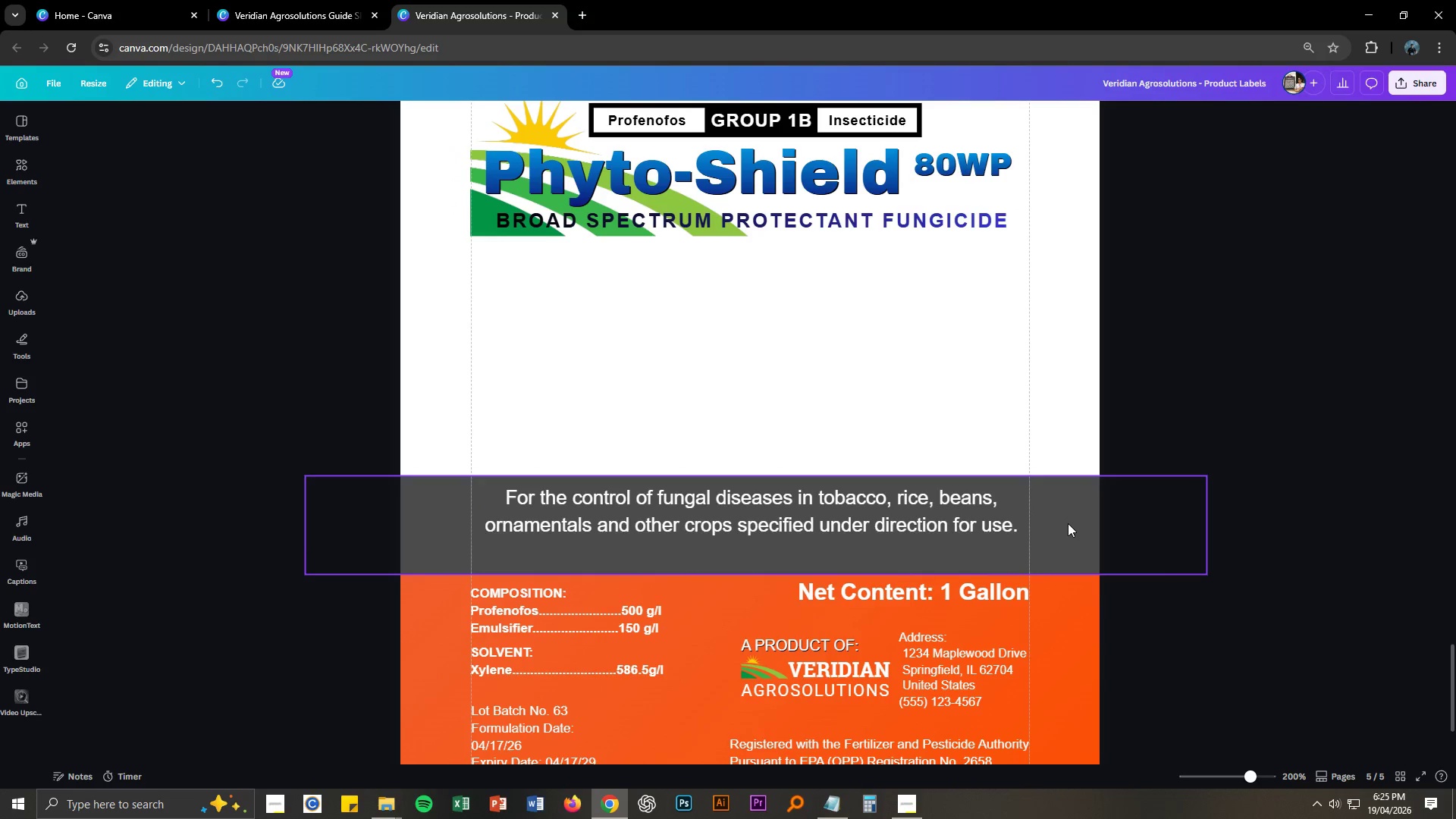 
left_click([1068, 522])
 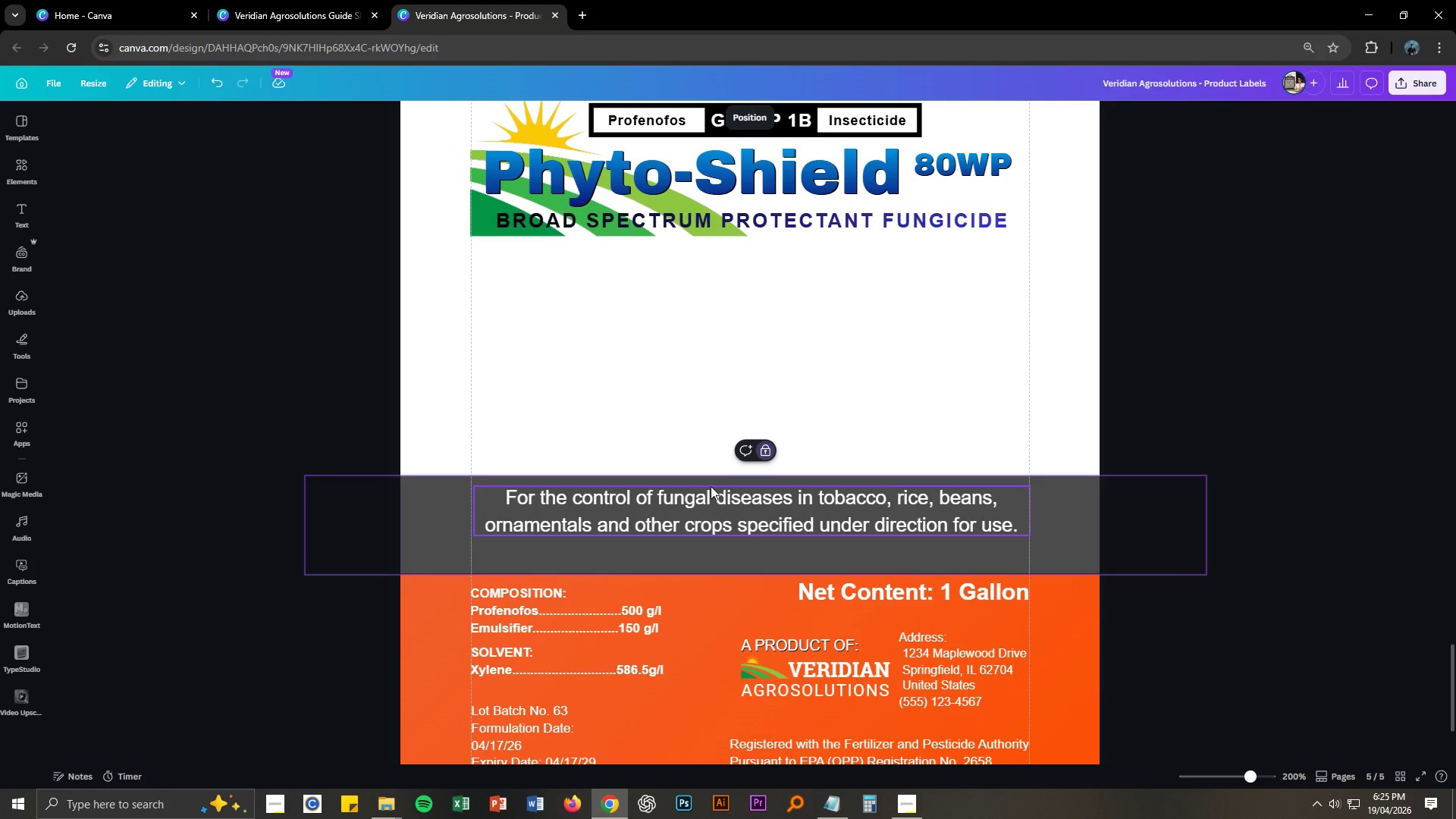 
right_click([1072, 487])
 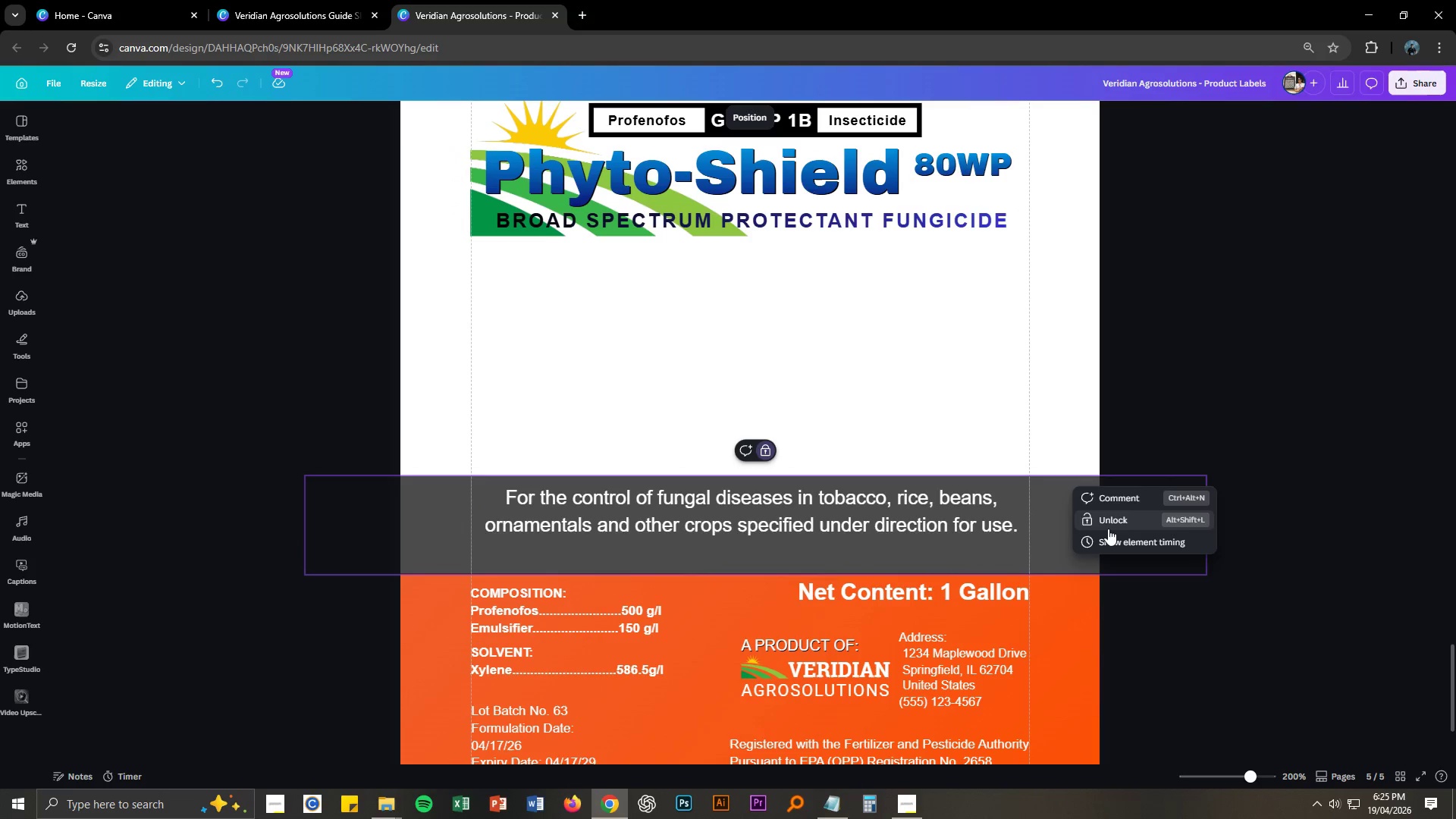 
left_click([1112, 517])
 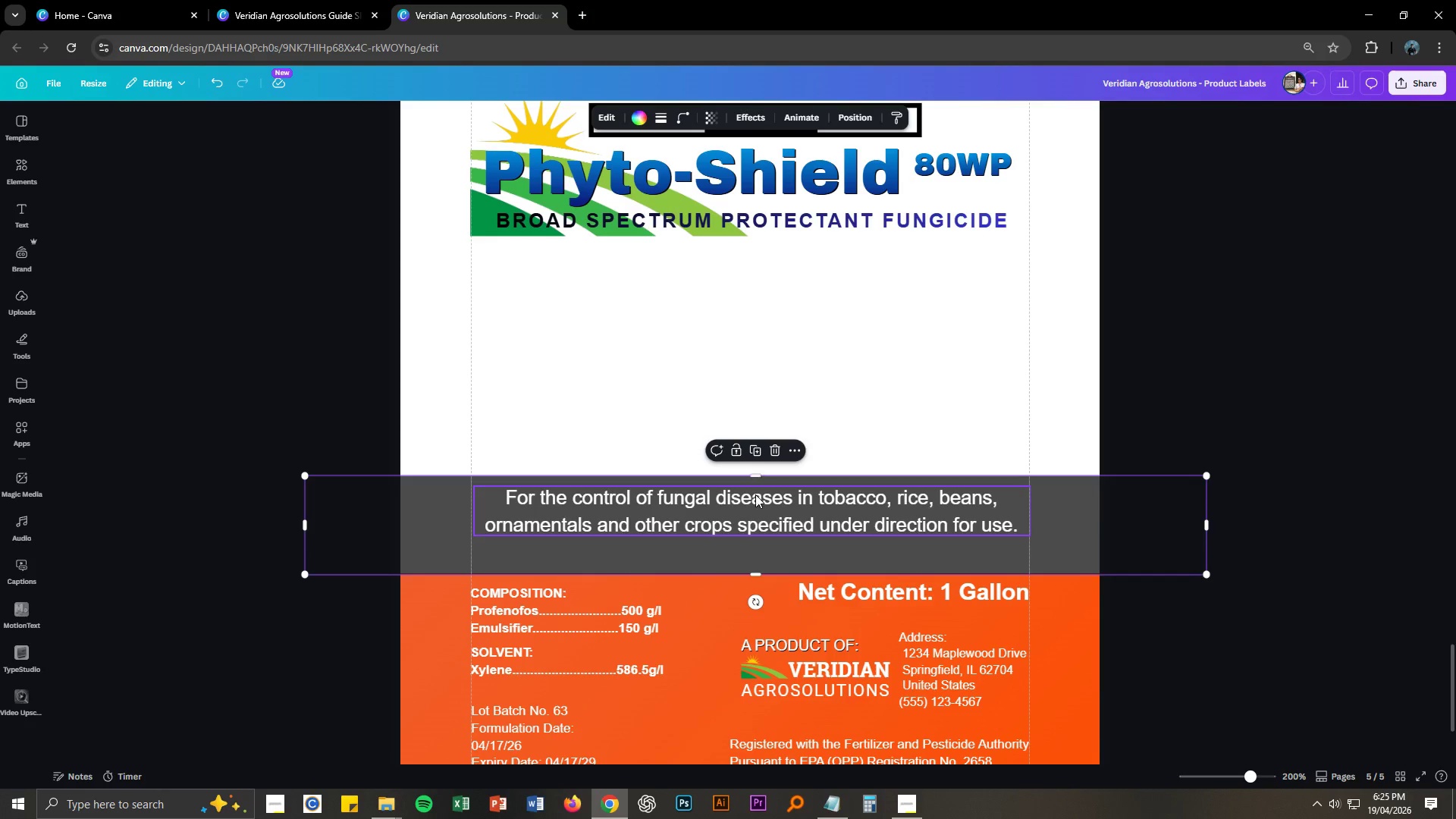 
left_click_drag(start_coordinate=[755, 497], to_coordinate=[756, 525])
 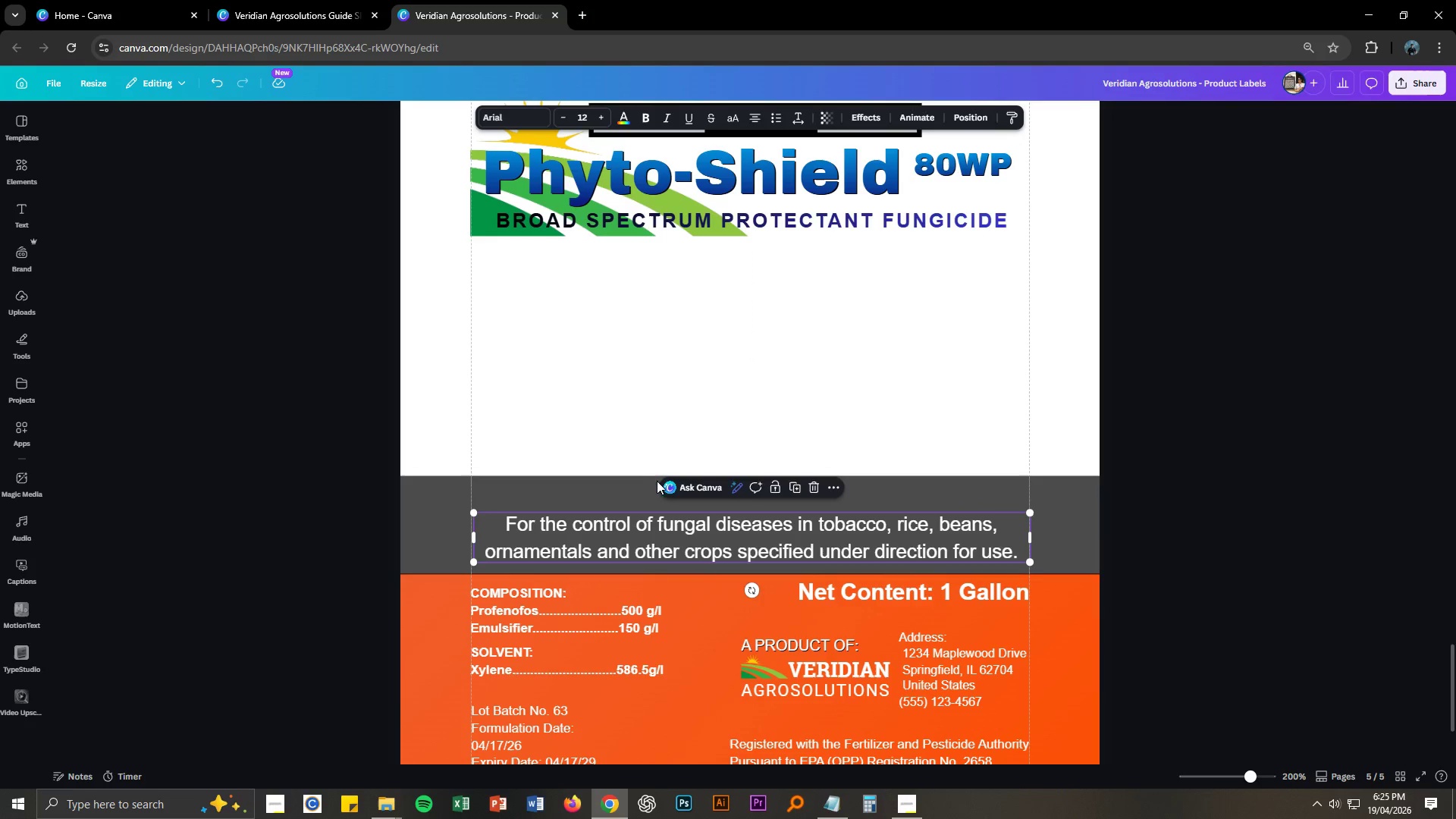 
left_click([626, 488])
 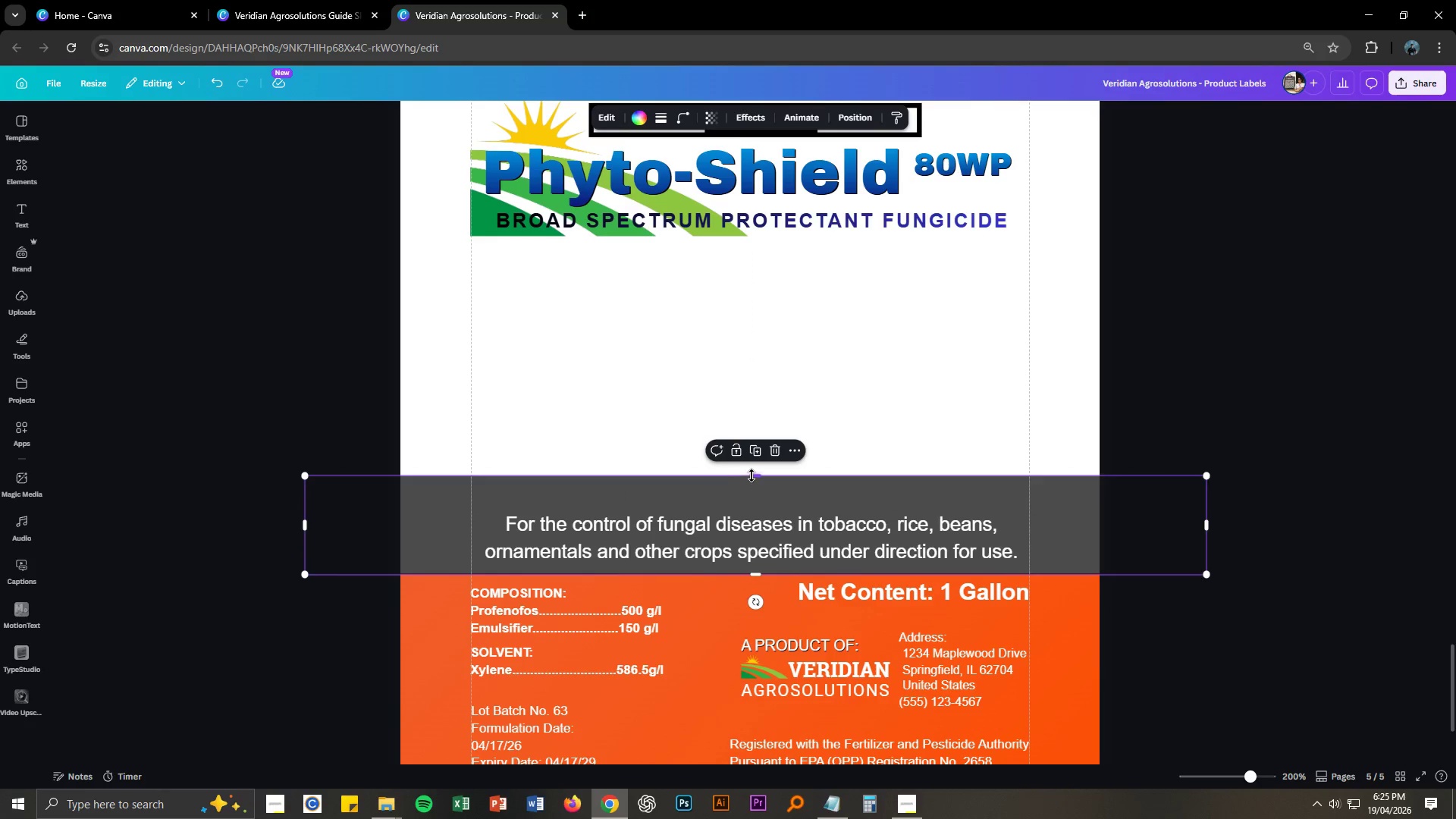 
left_click_drag(start_coordinate=[755, 475], to_coordinate=[754, 507])
 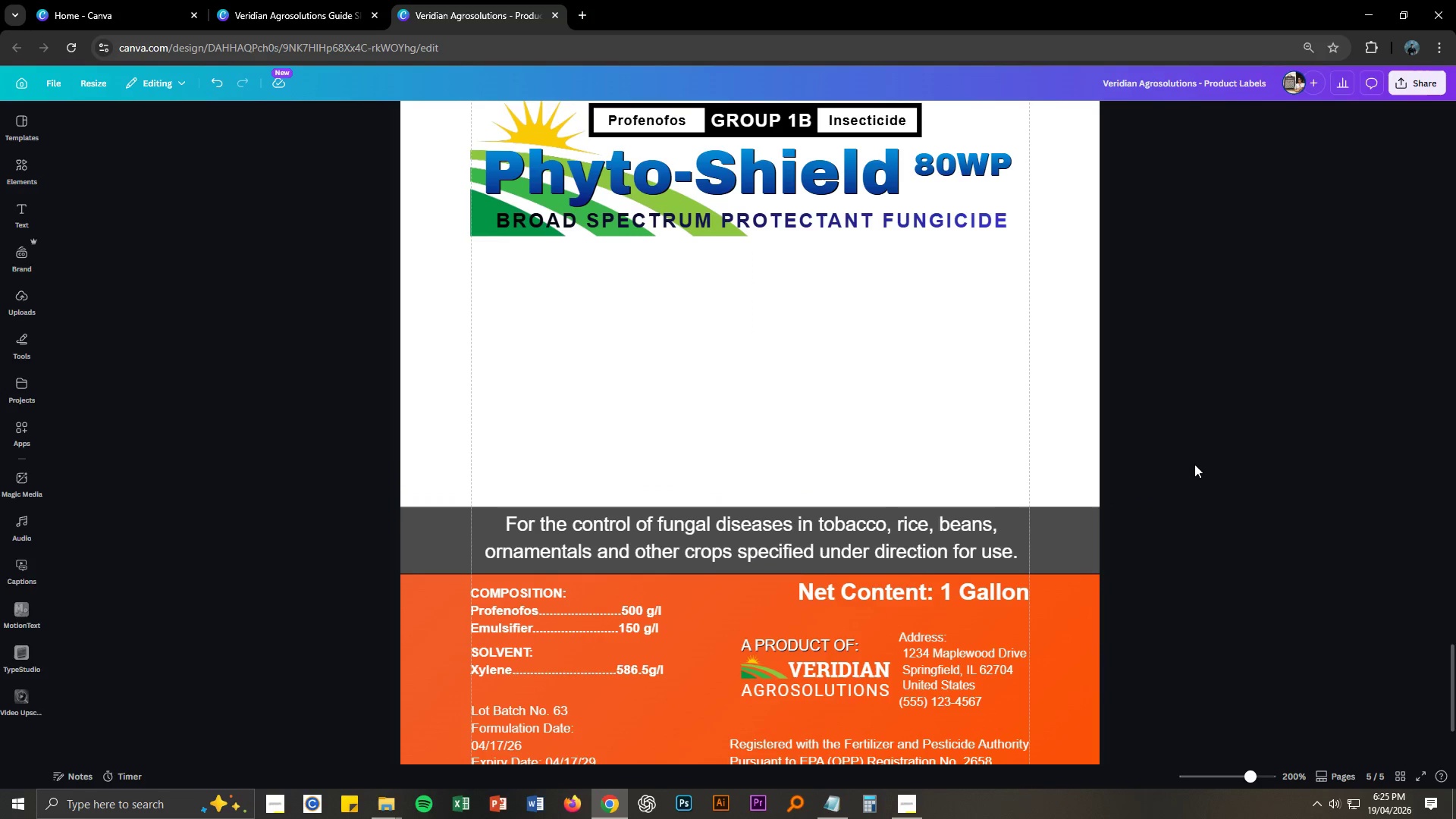 
scroll: coordinate [1197, 463], scroll_direction: down, amount: 3.0
 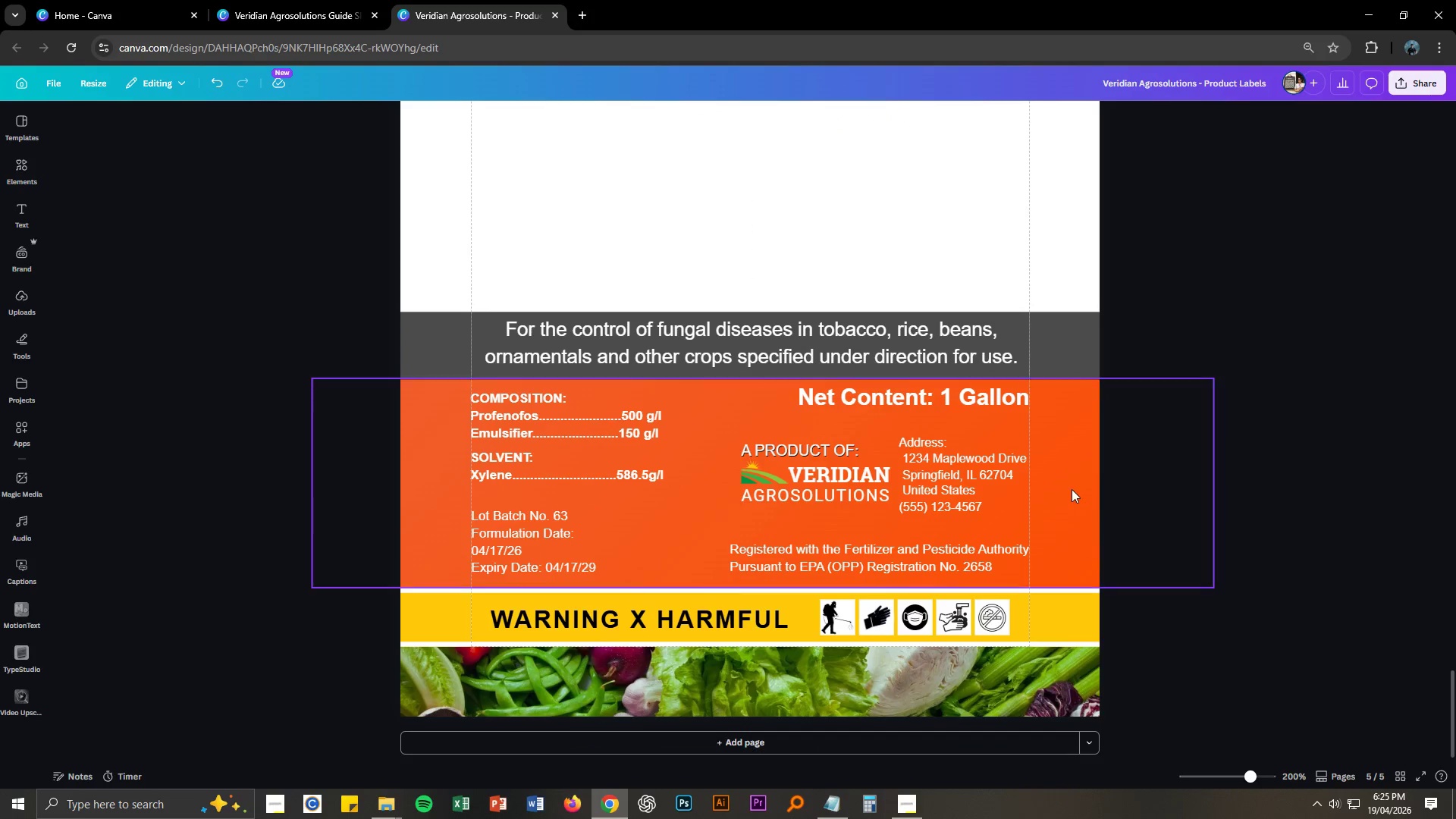 
left_click([1070, 489])
 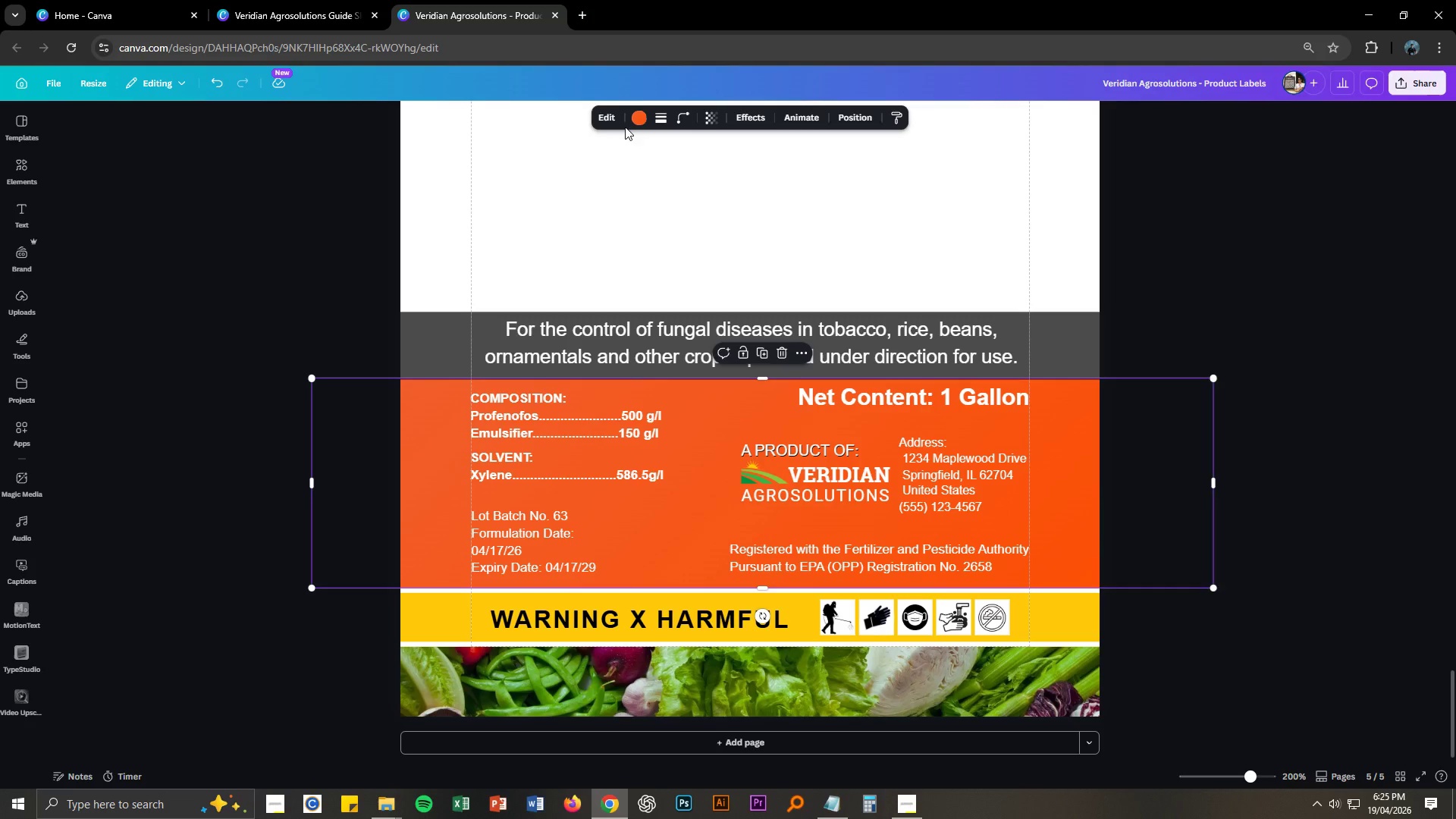 
left_click([633, 120])
 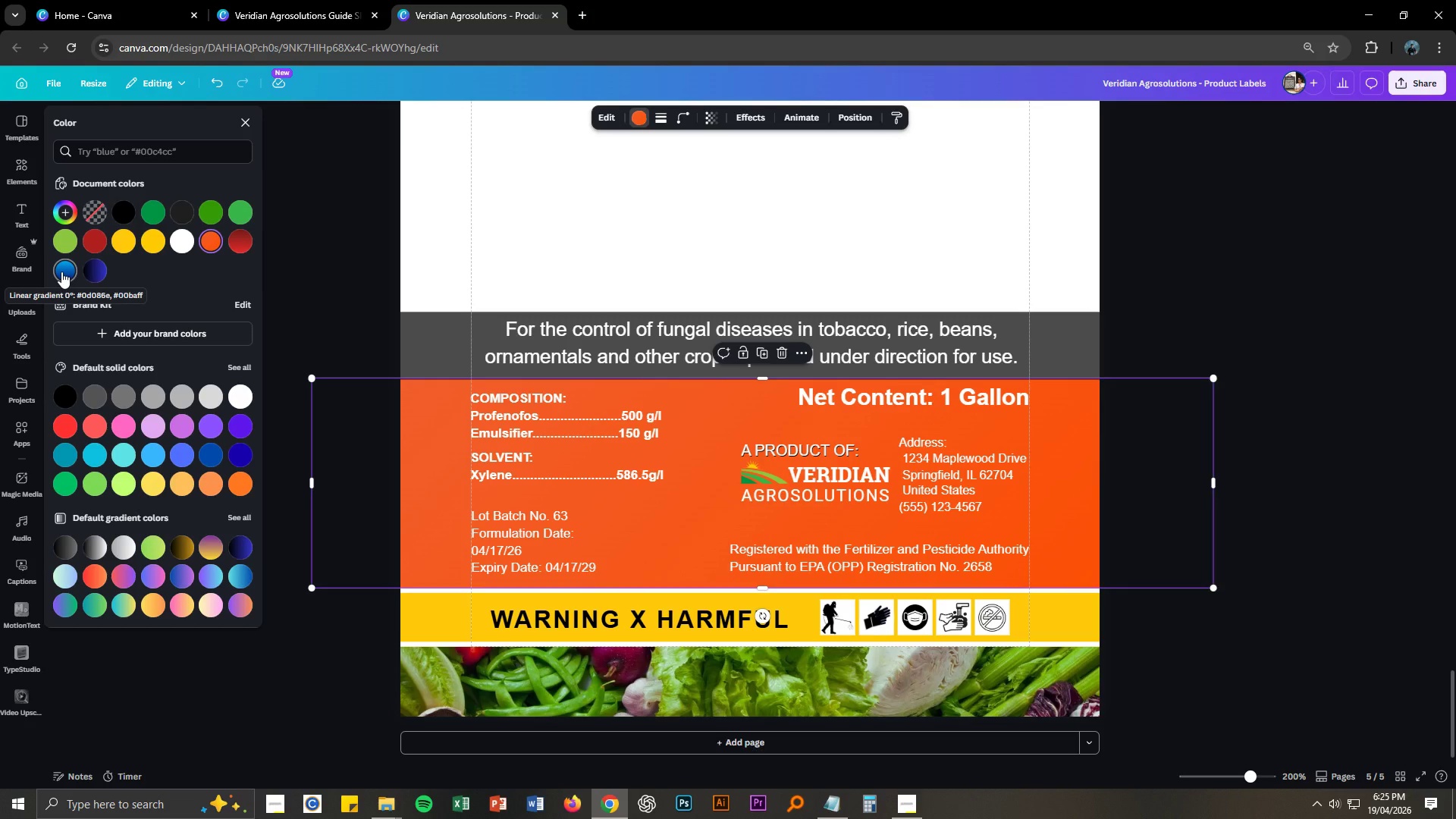 
left_click([61, 271])
 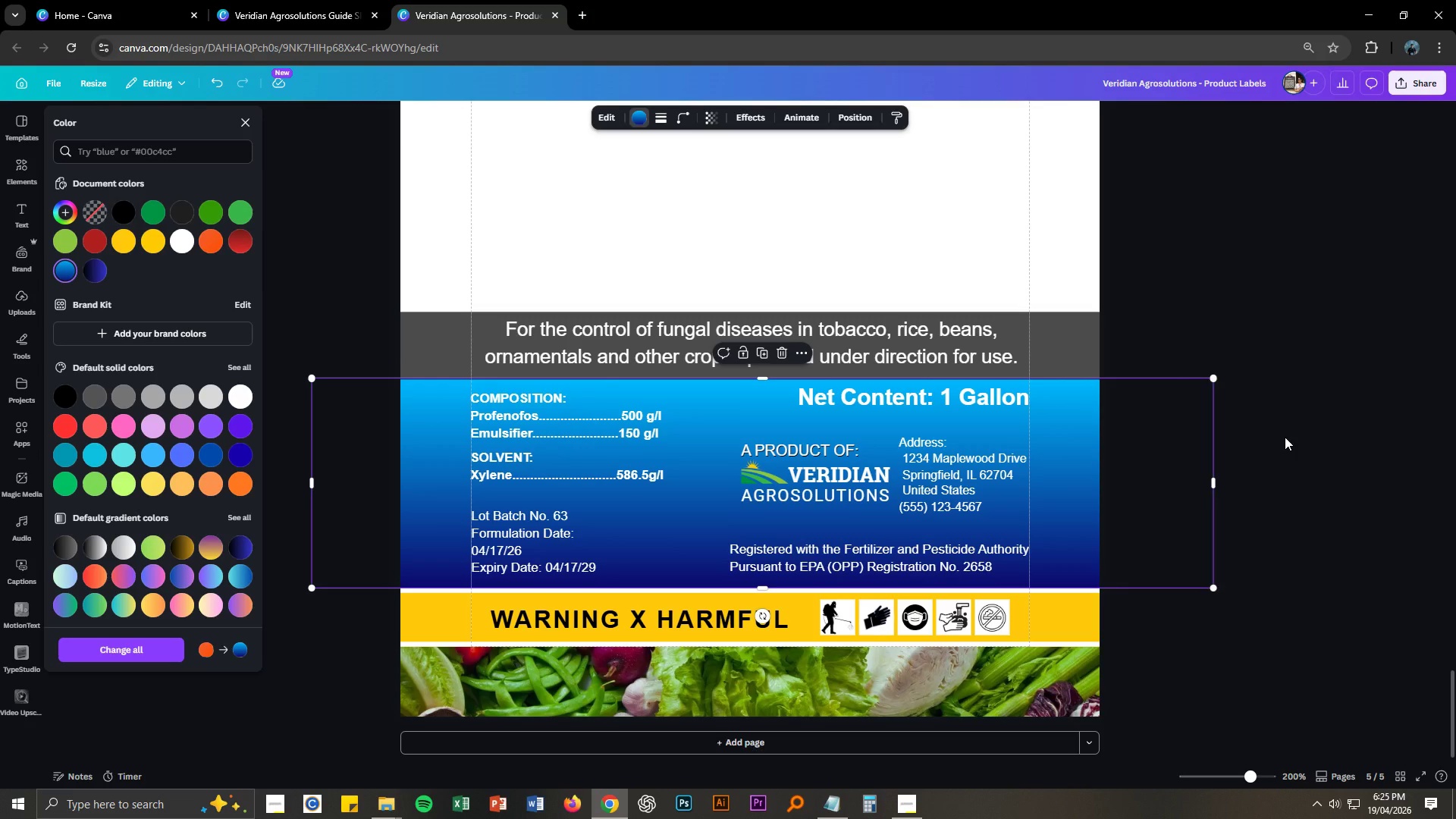 
left_click([1285, 437])
 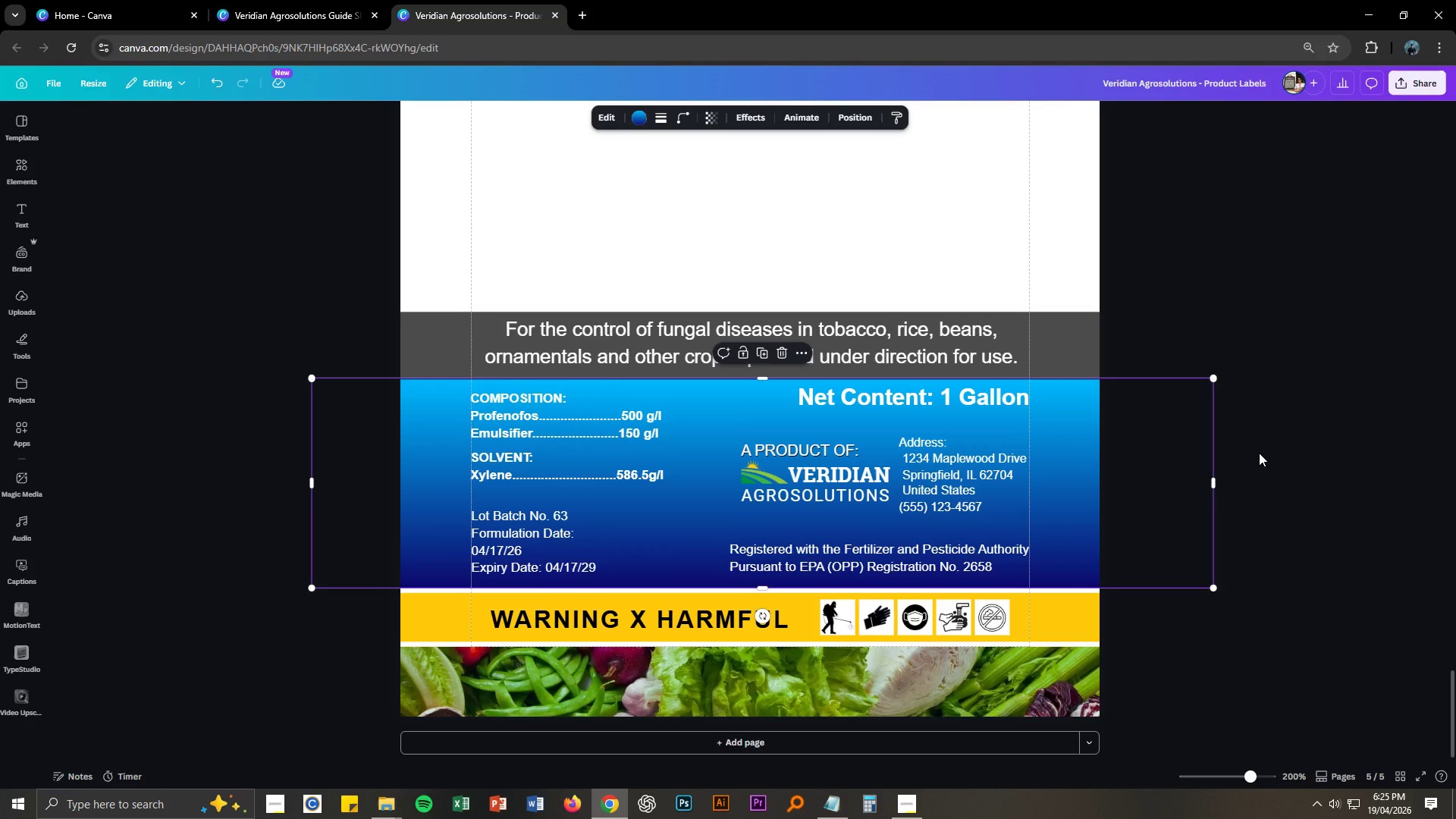 
left_click([1259, 453])
 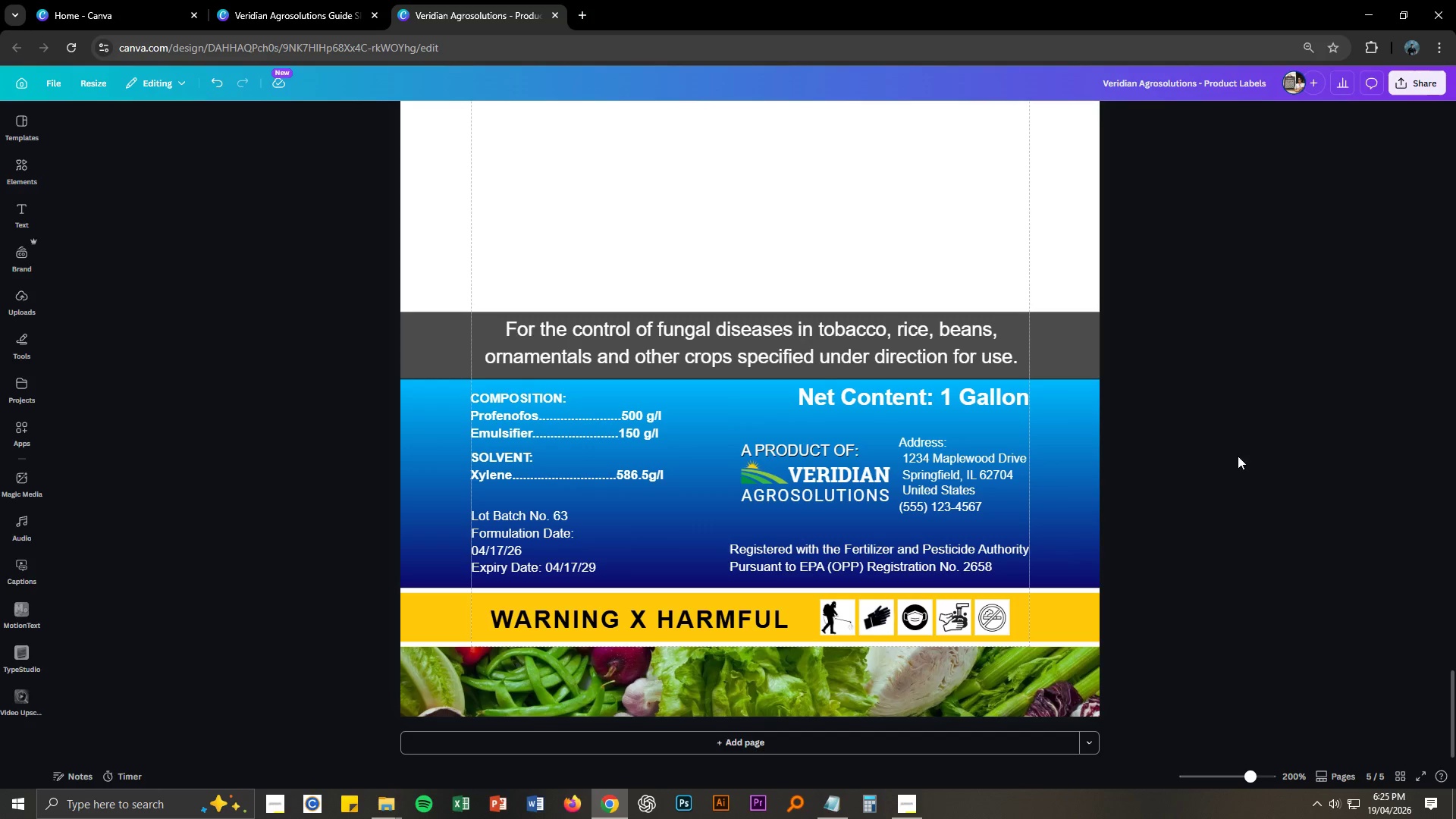 
scroll: coordinate [1189, 492], scroll_direction: down, amount: 1.0
 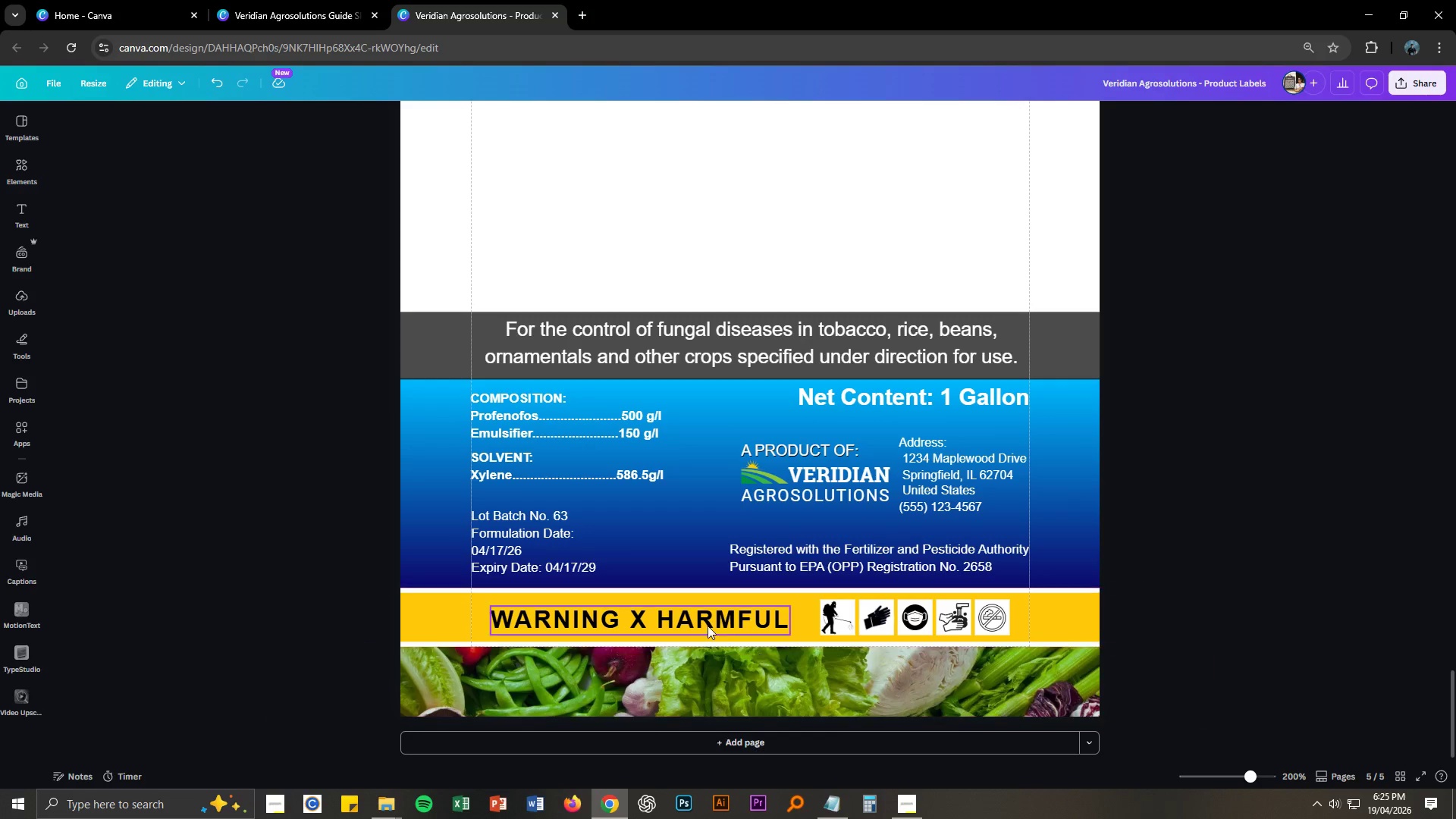 
left_click([704, 617])
 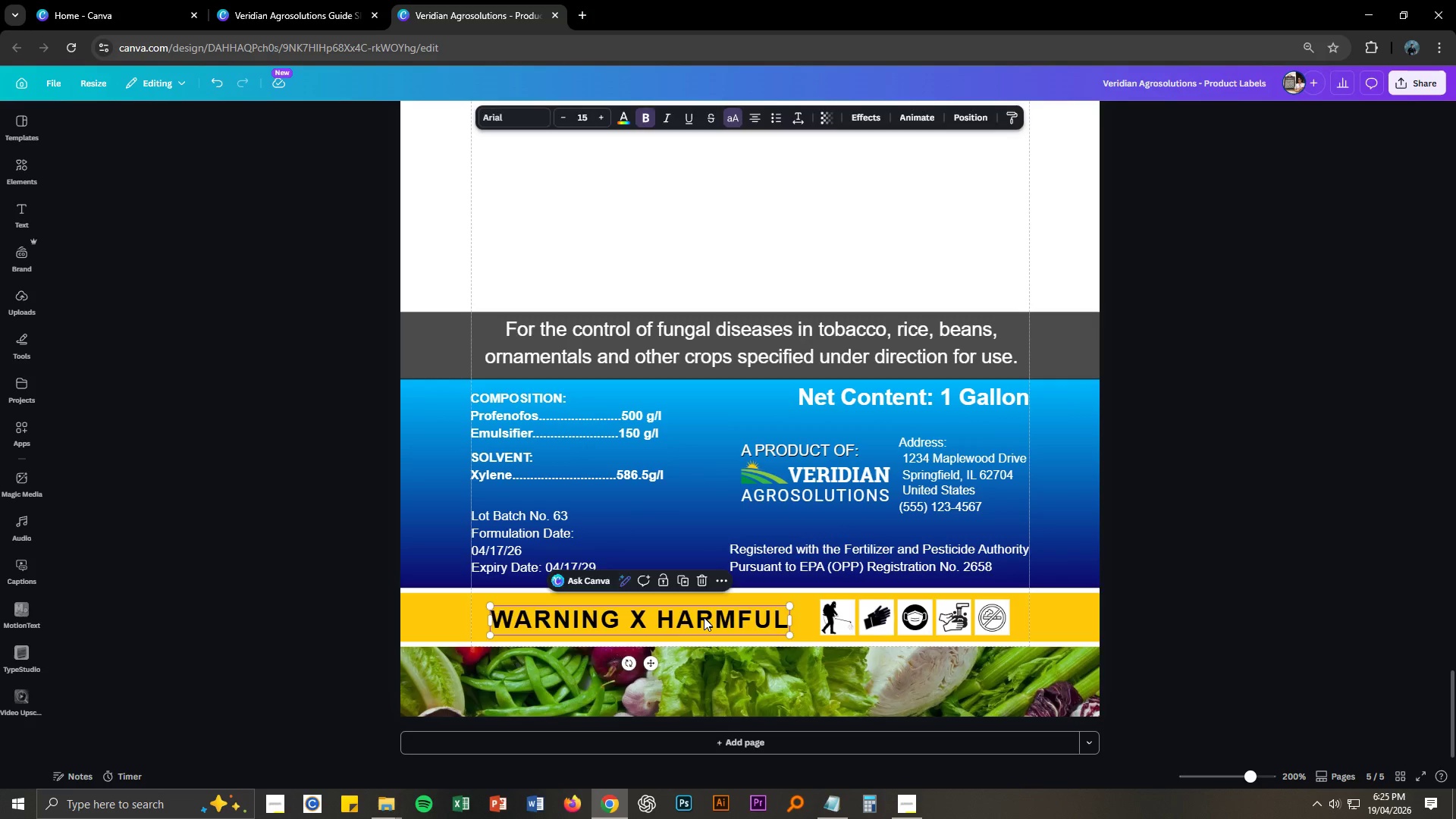 
key(Delete)
 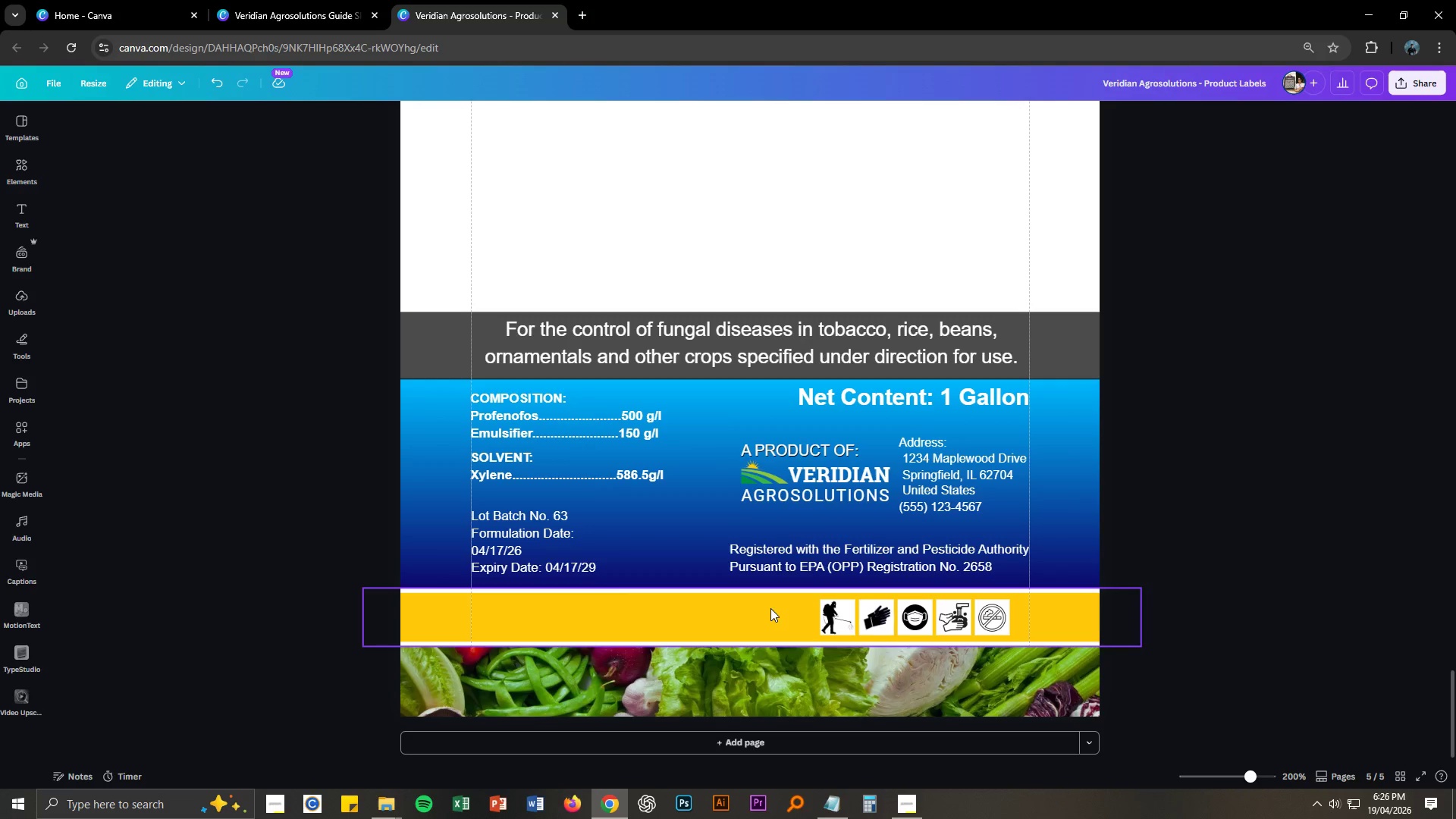 
left_click([1232, 616])
 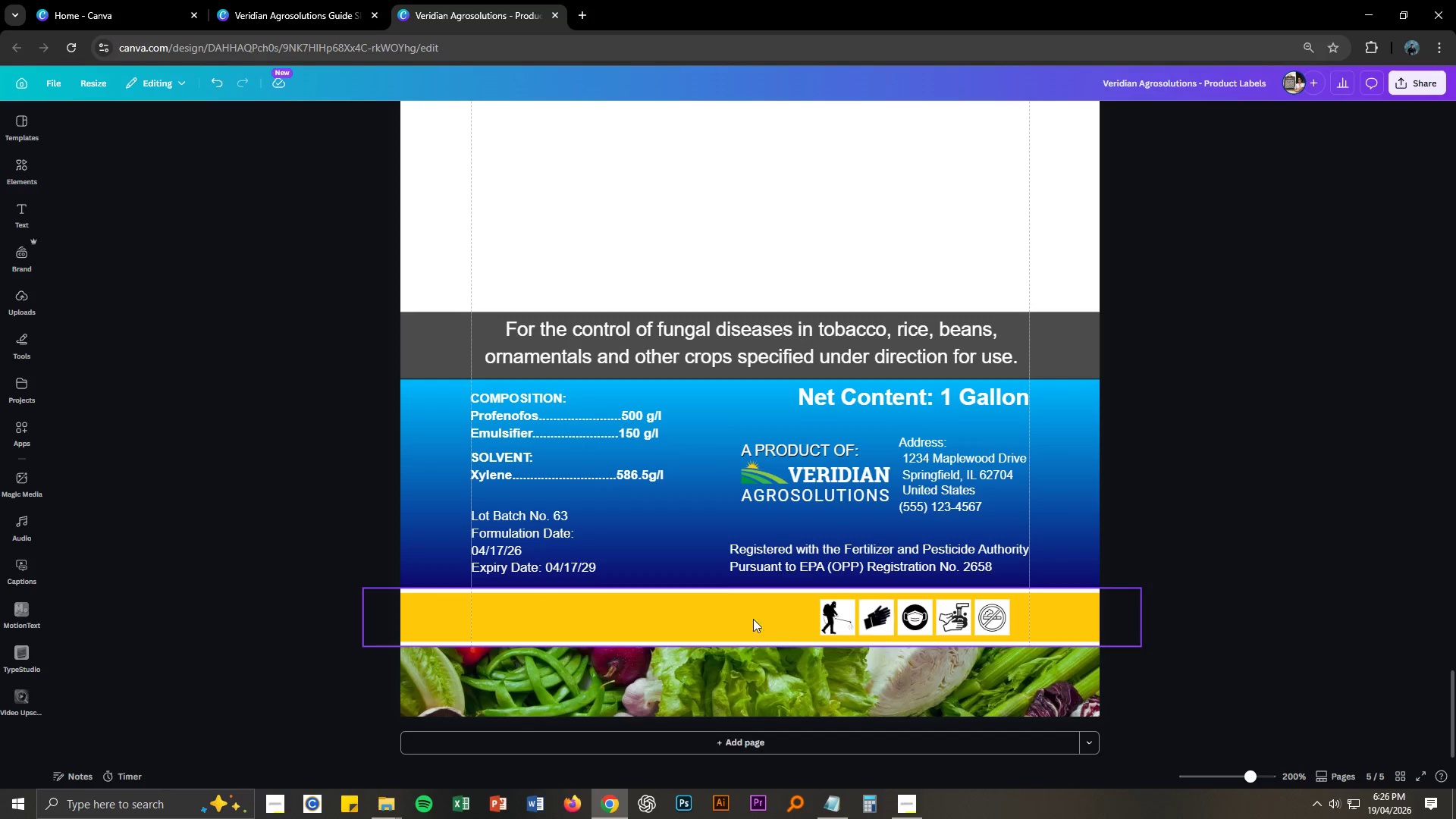 
left_click_drag(start_coordinate=[777, 610], to_coordinate=[983, 620])
 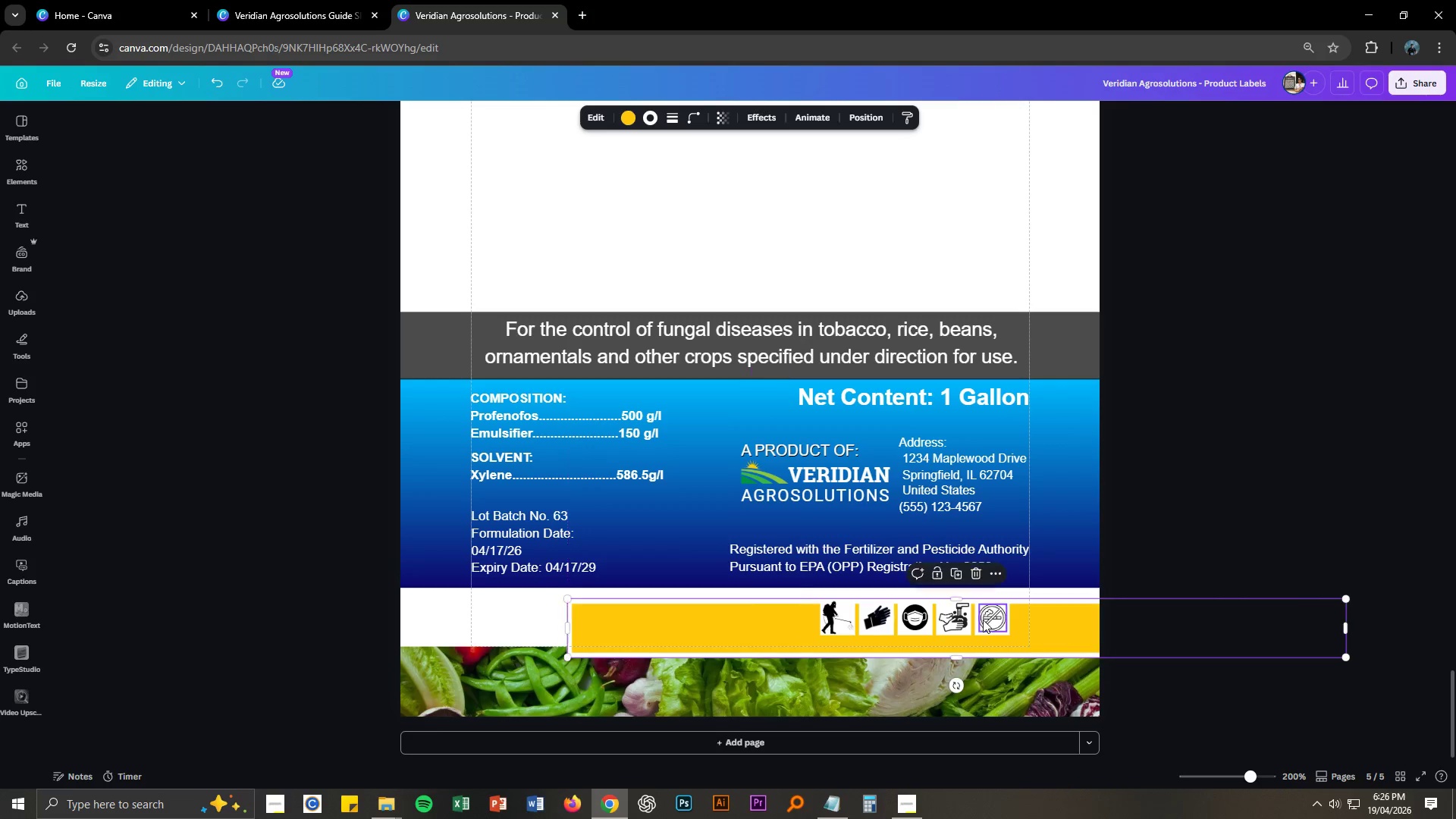 
key(Control+ControlLeft)
 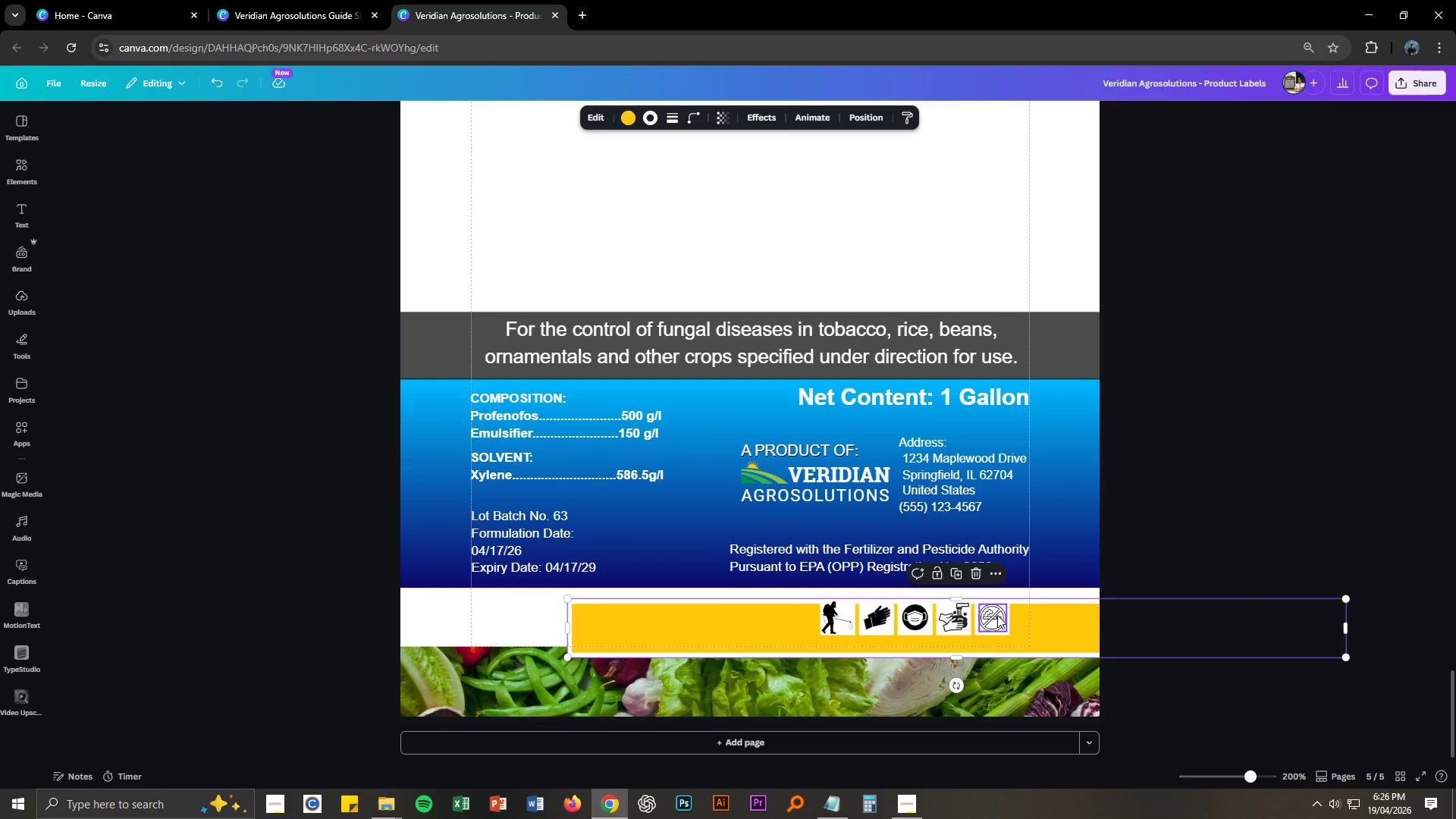 
key(Control+Z)
 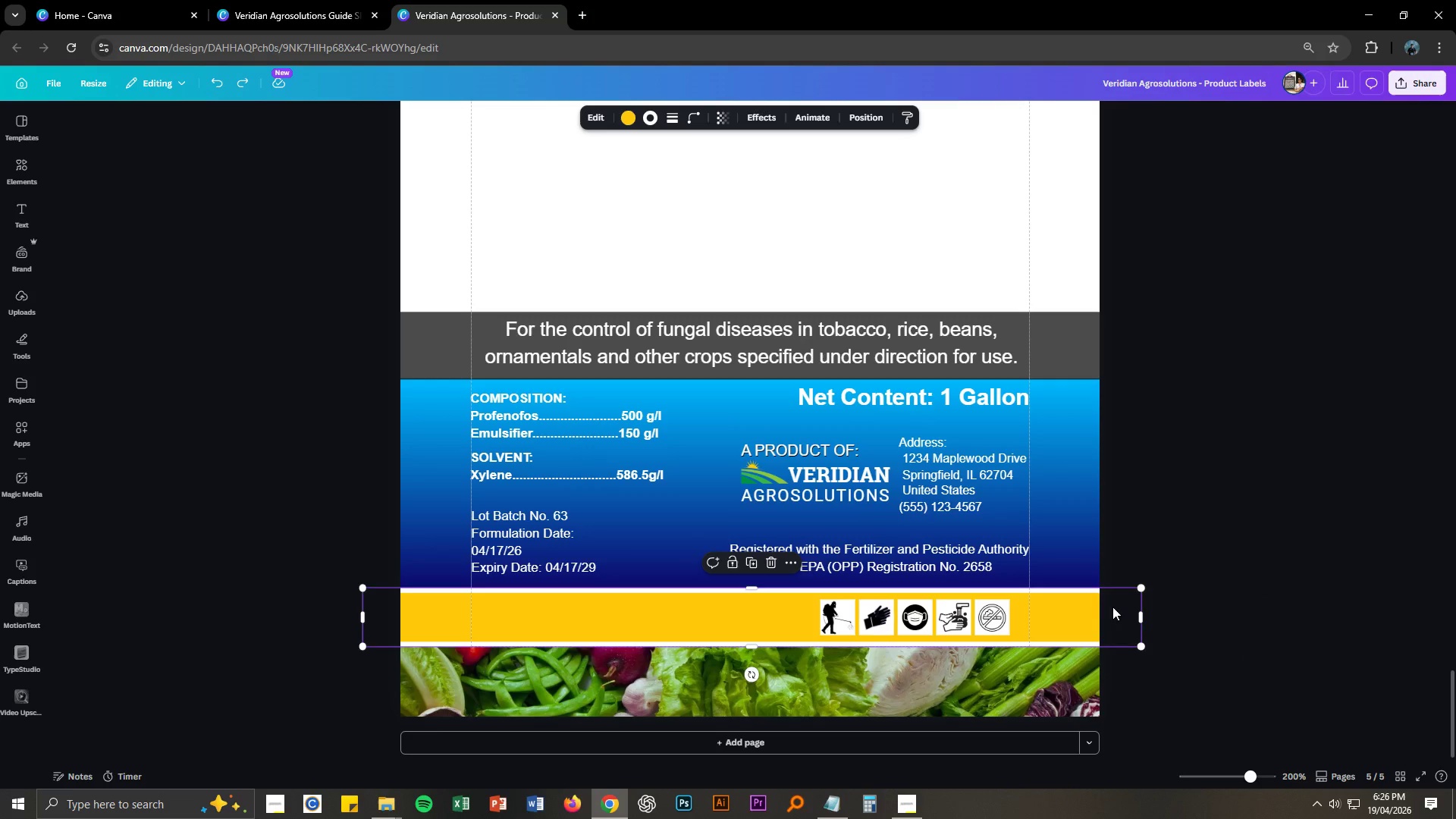 
right_click([1102, 611])
 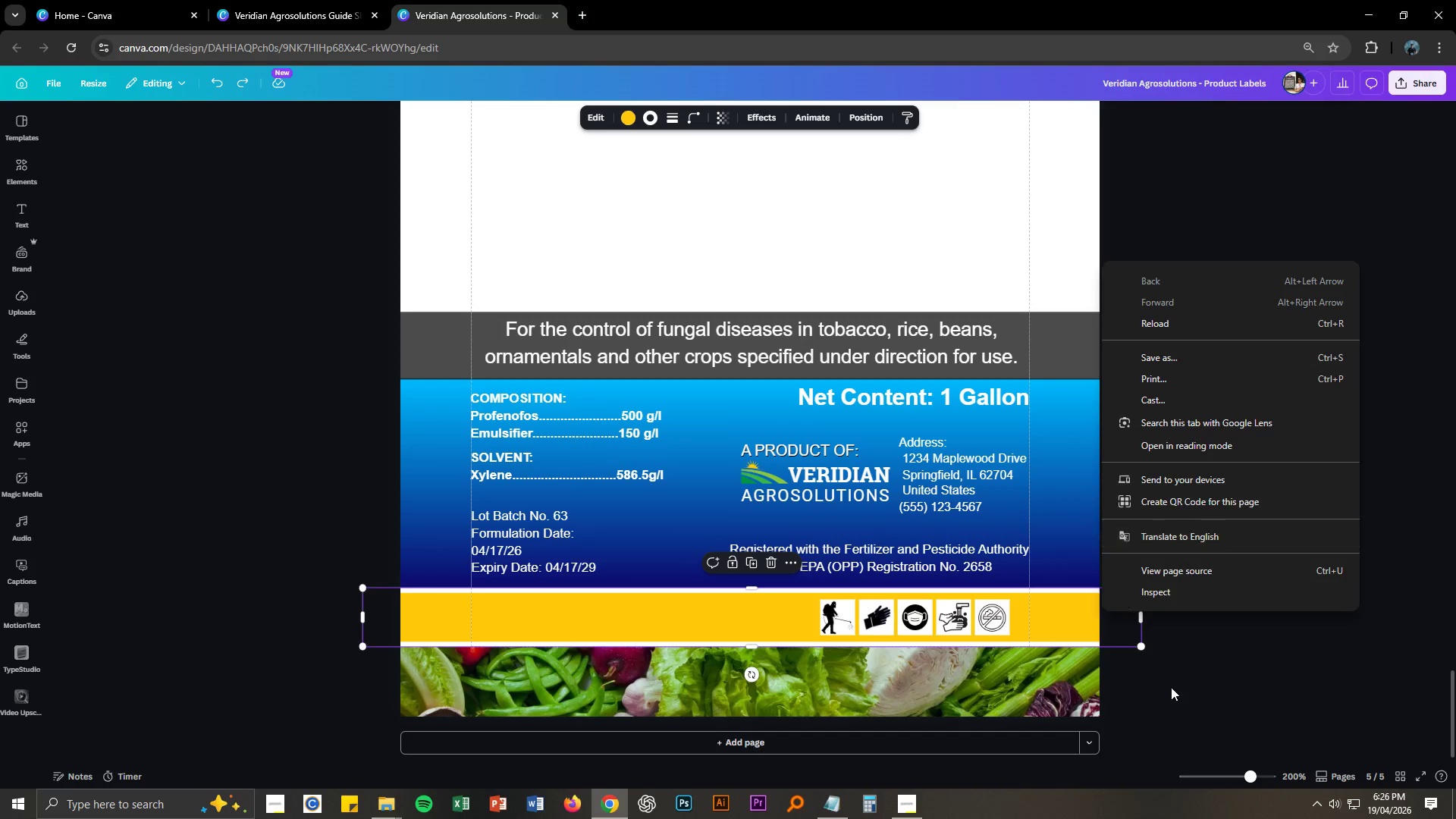 
double_click([1062, 615])
 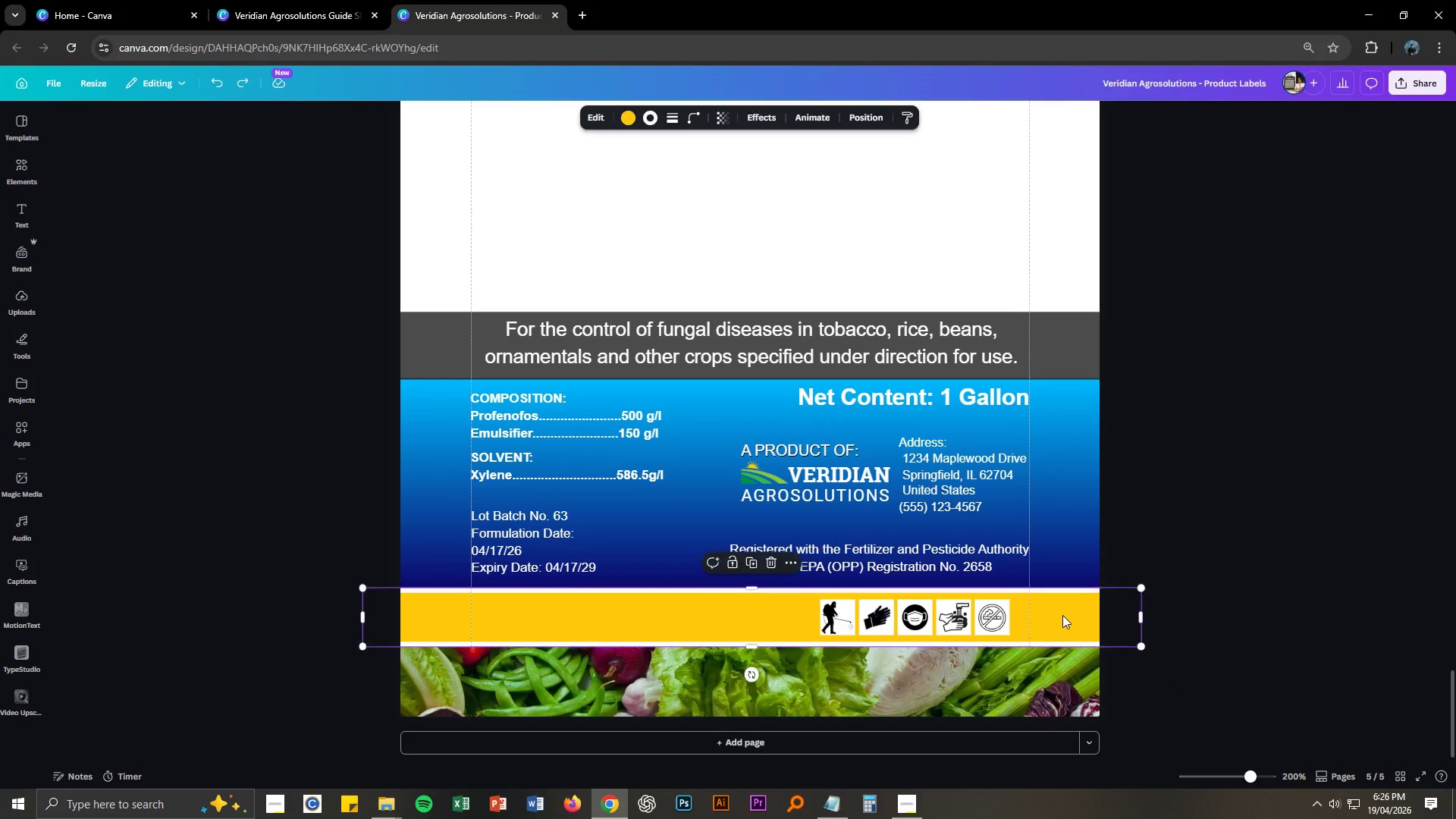 
right_click([1062, 615])
 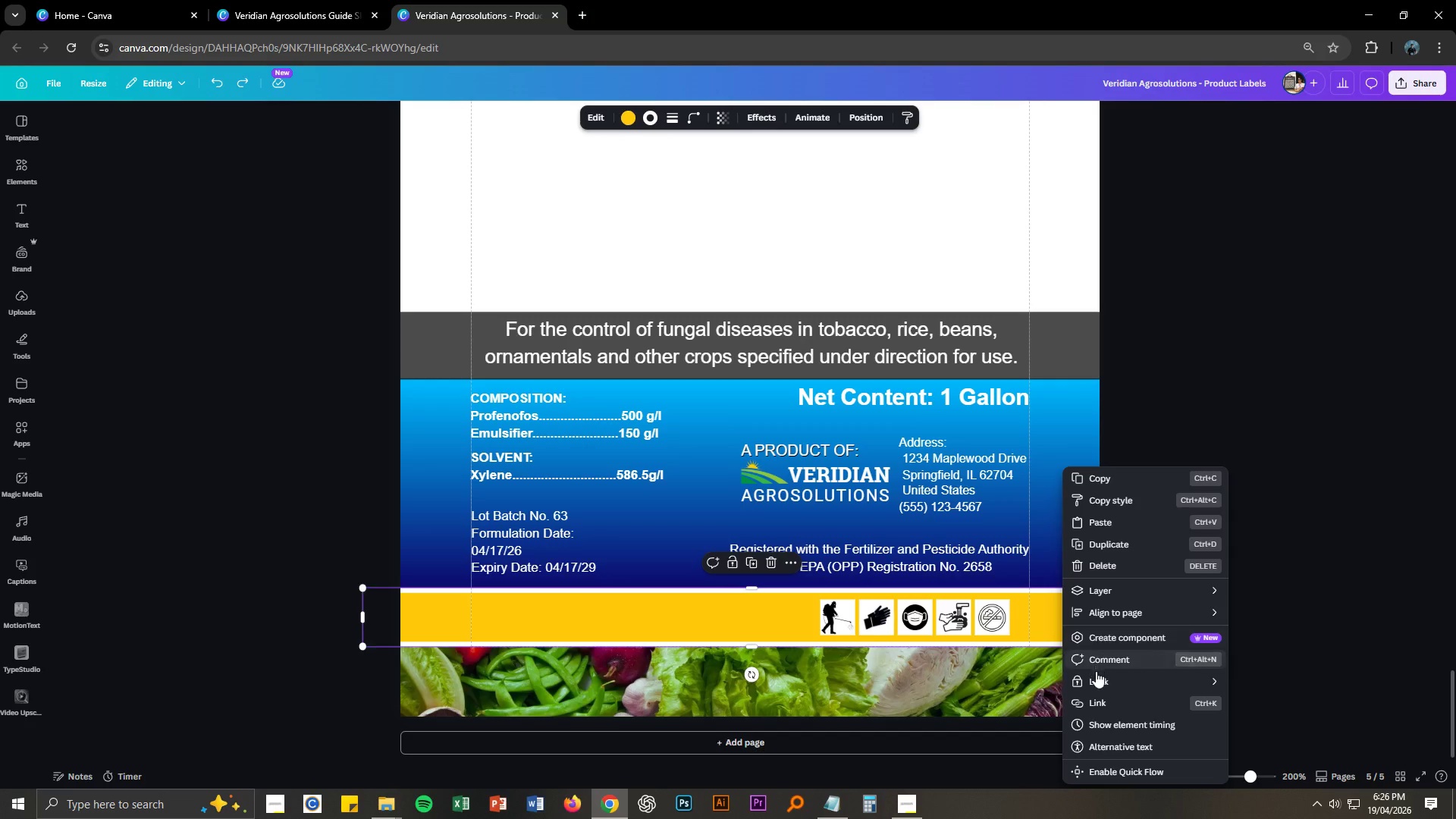 
left_click([1101, 679])
 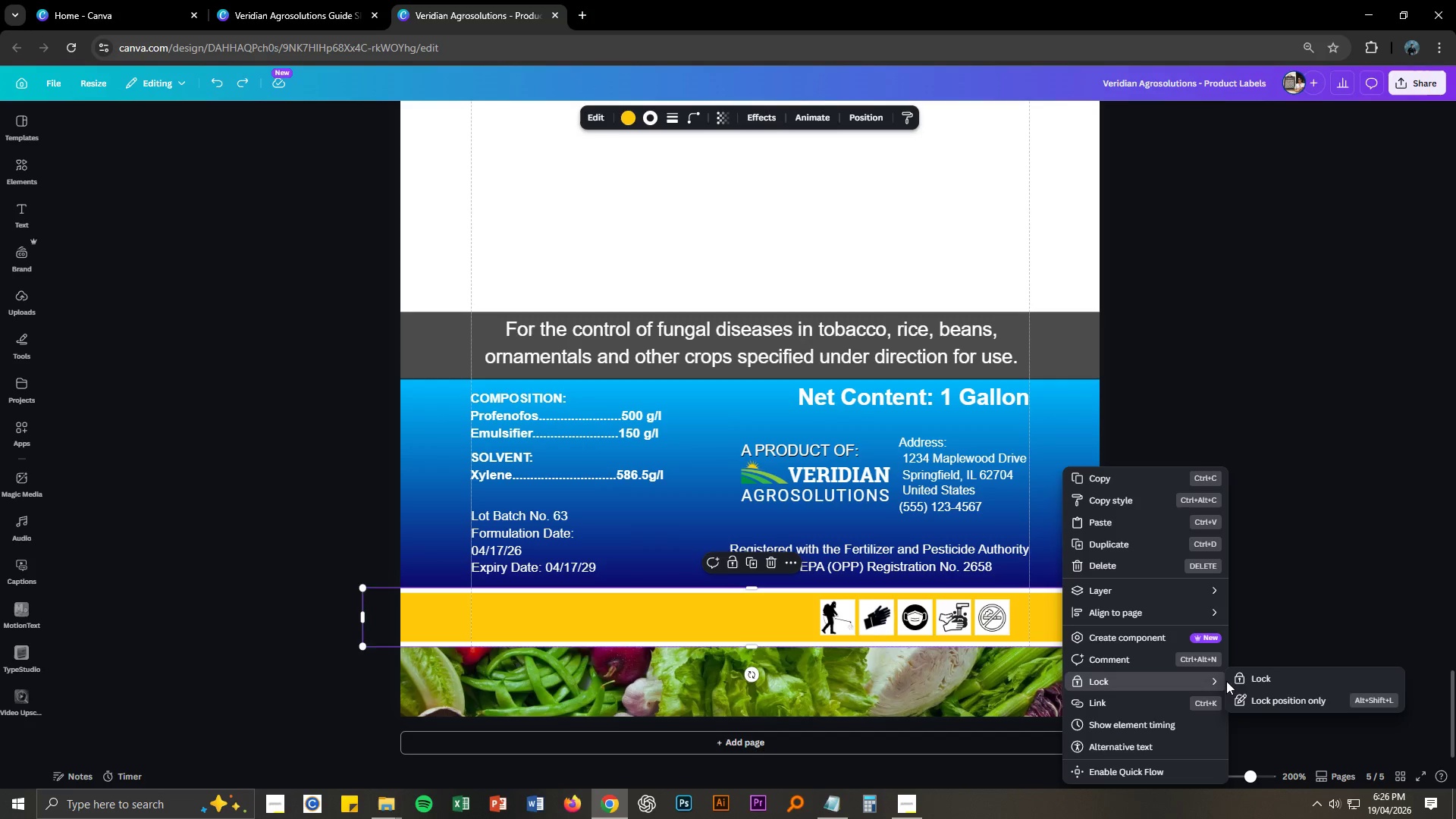 
left_click([1246, 676])
 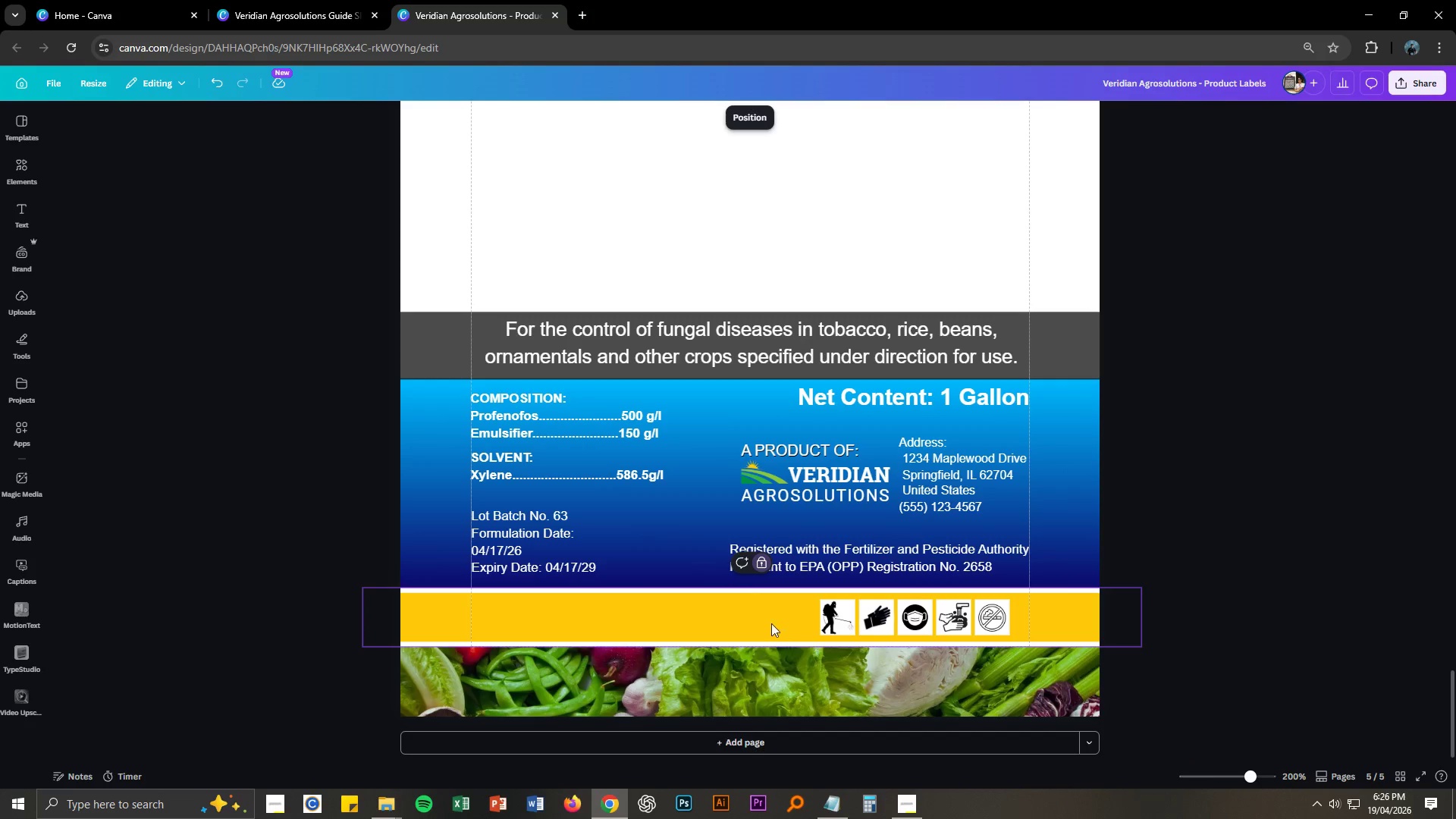 
left_click_drag(start_coordinate=[765, 614], to_coordinate=[1020, 623])
 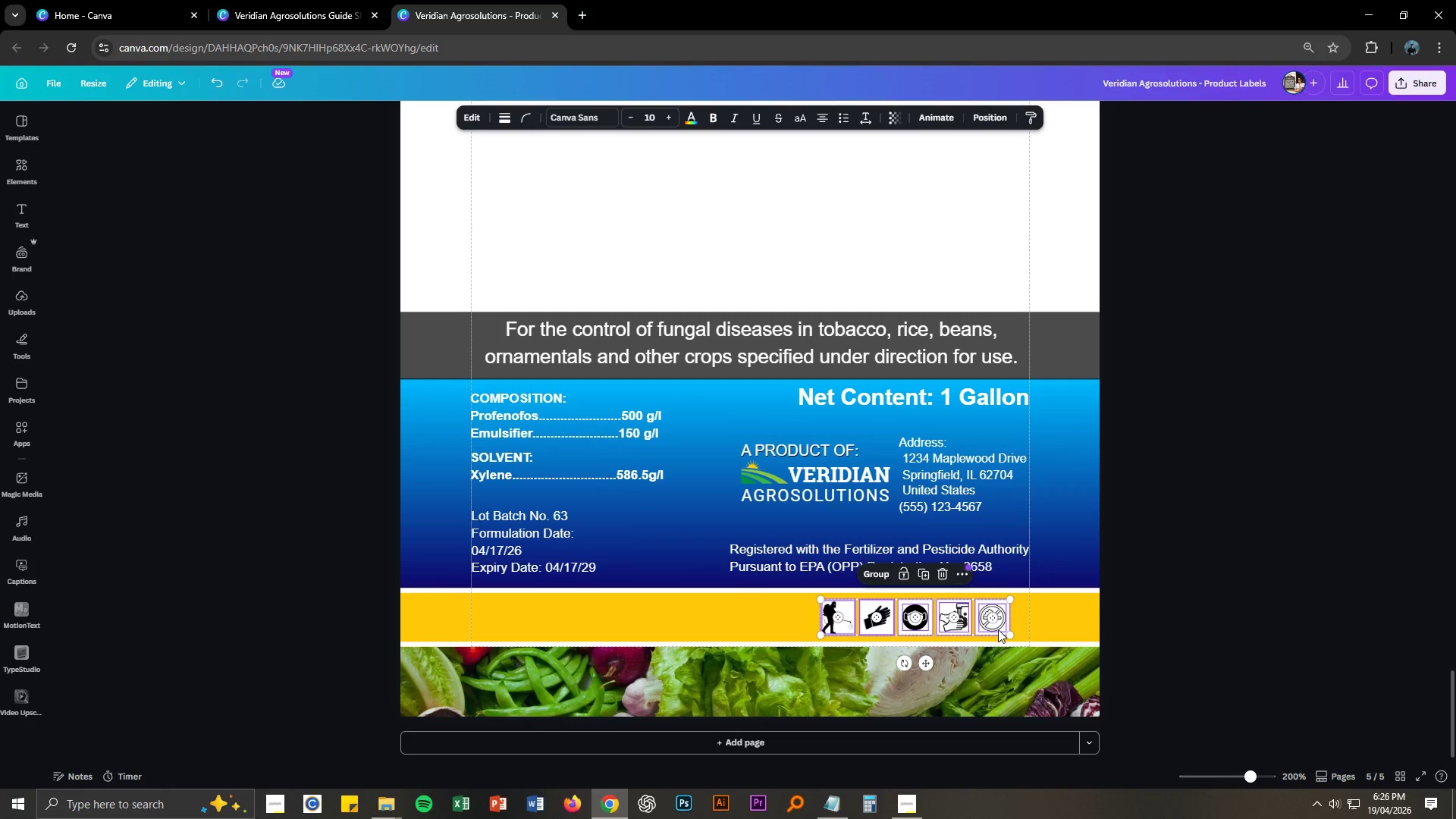 
left_click_drag(start_coordinate=[998, 629], to_coordinate=[823, 629])
 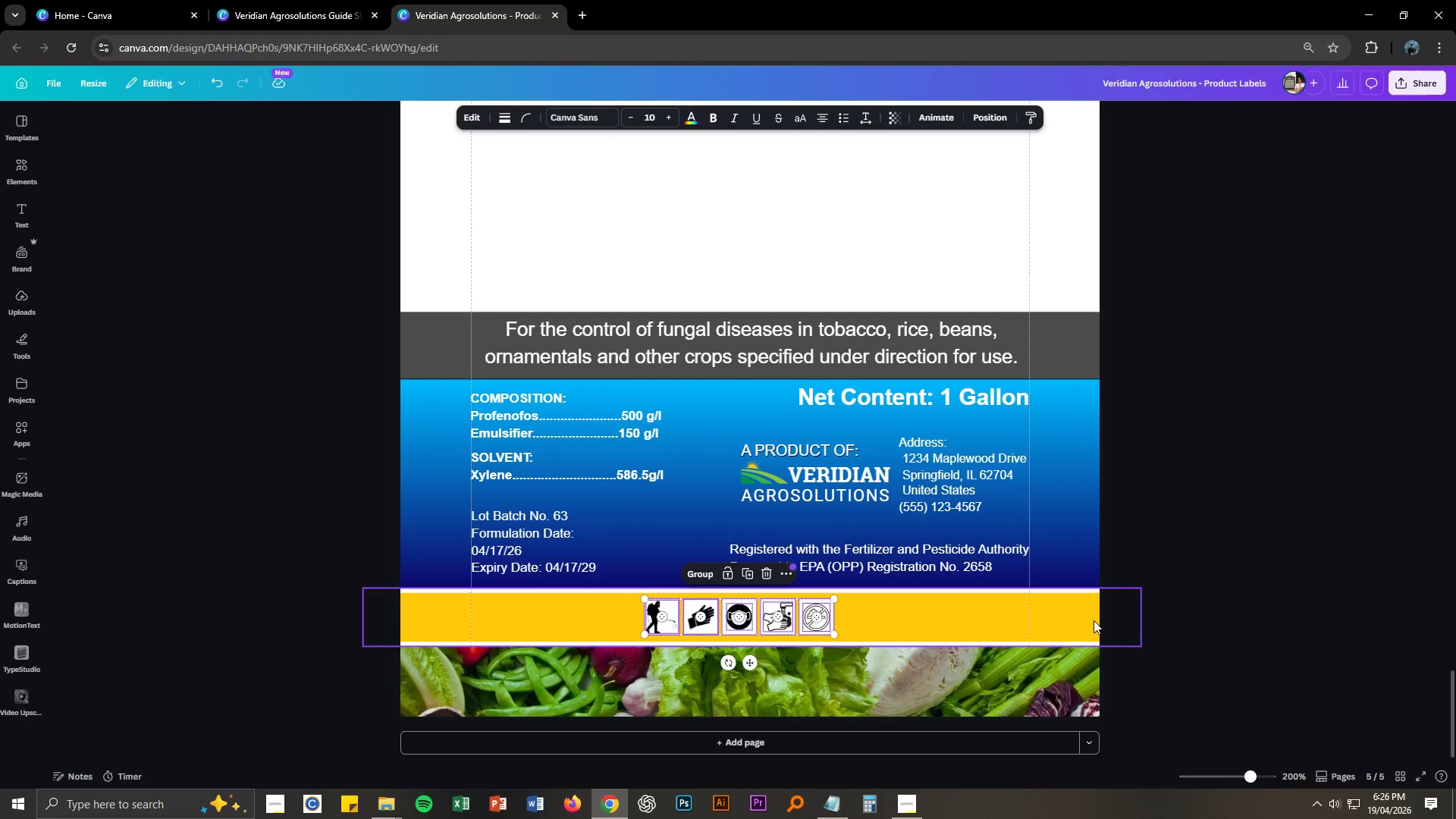 
left_click([1098, 619])
 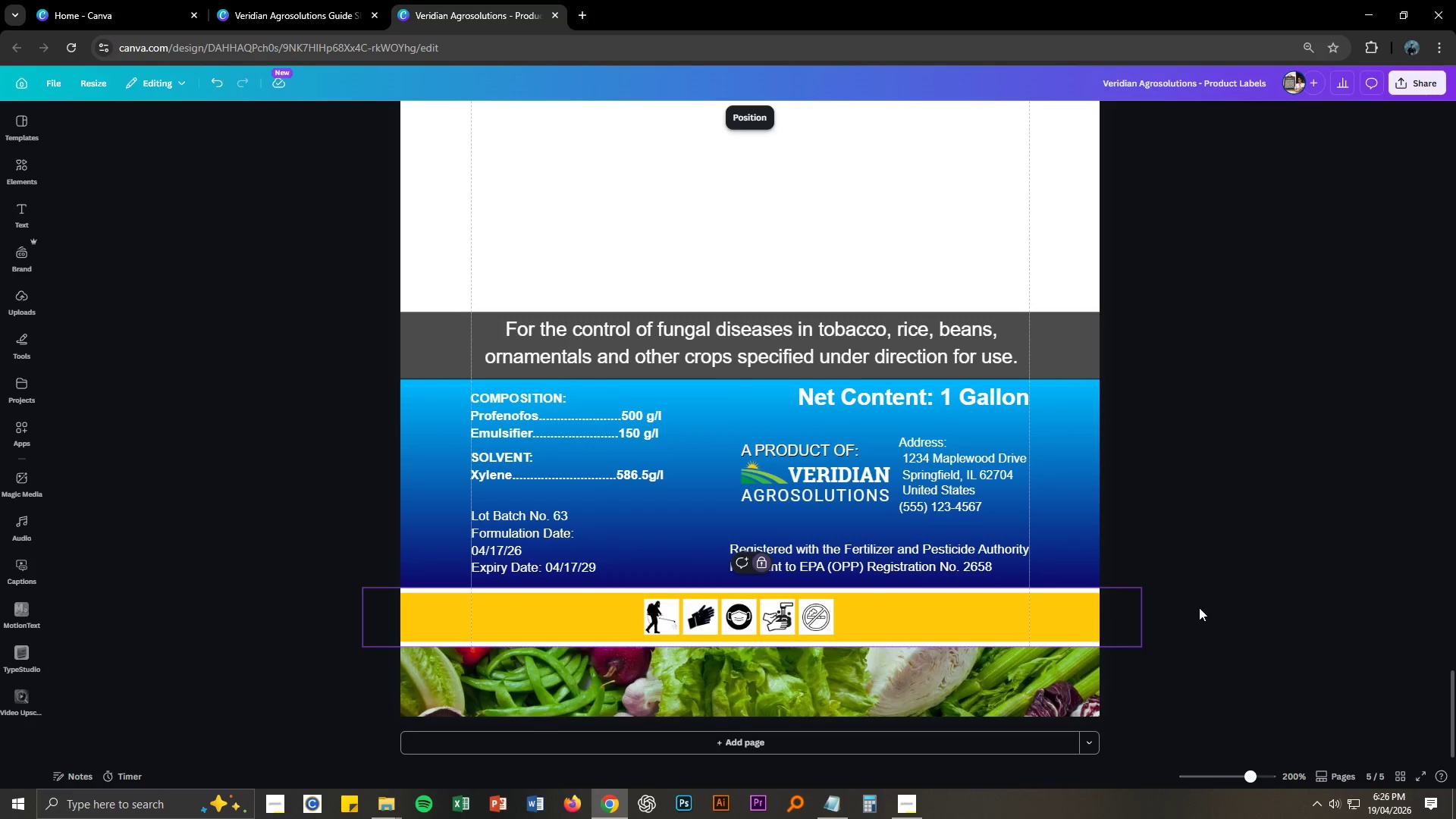 
left_click([1213, 606])
 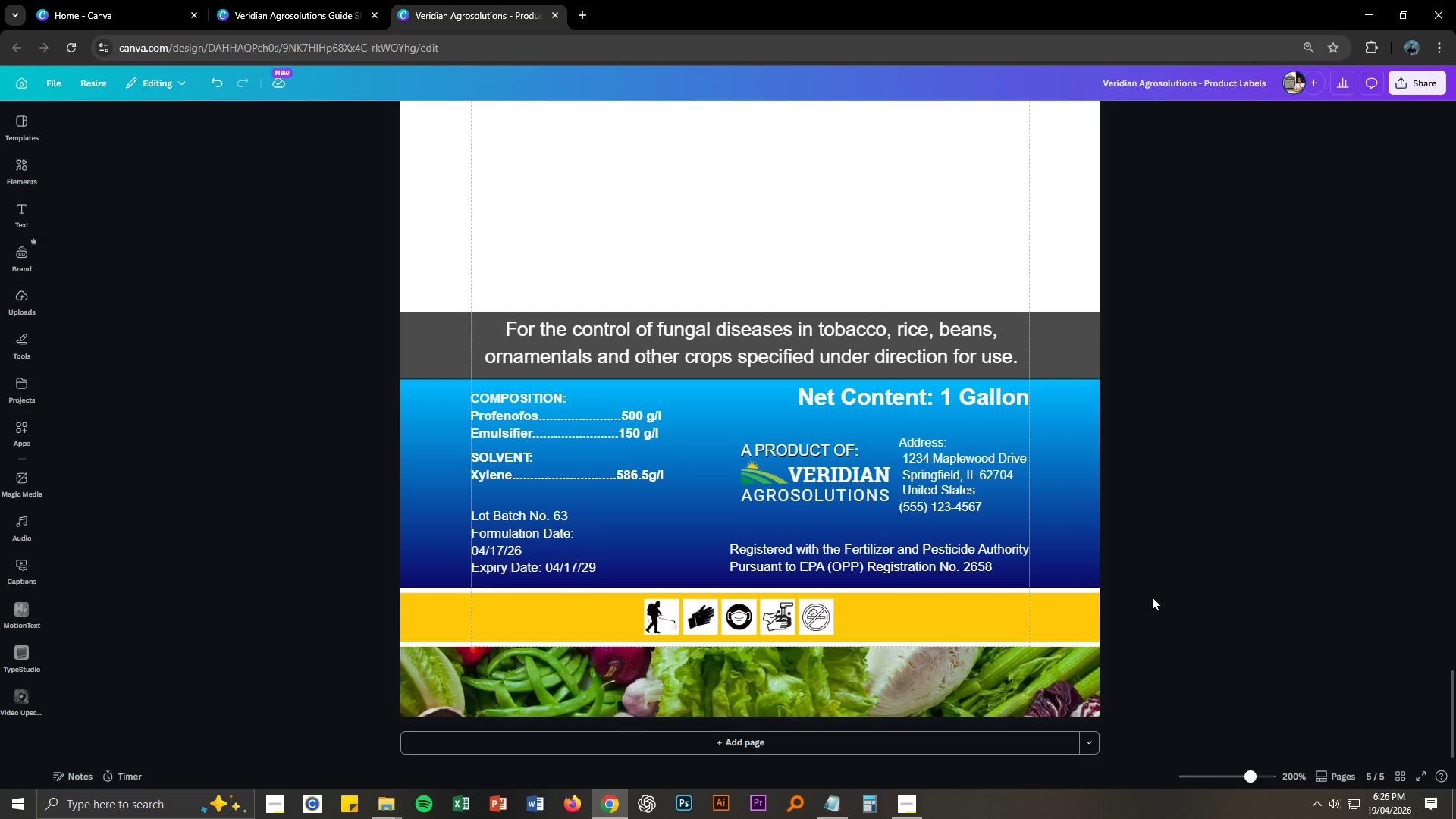 
left_click([830, 810])
 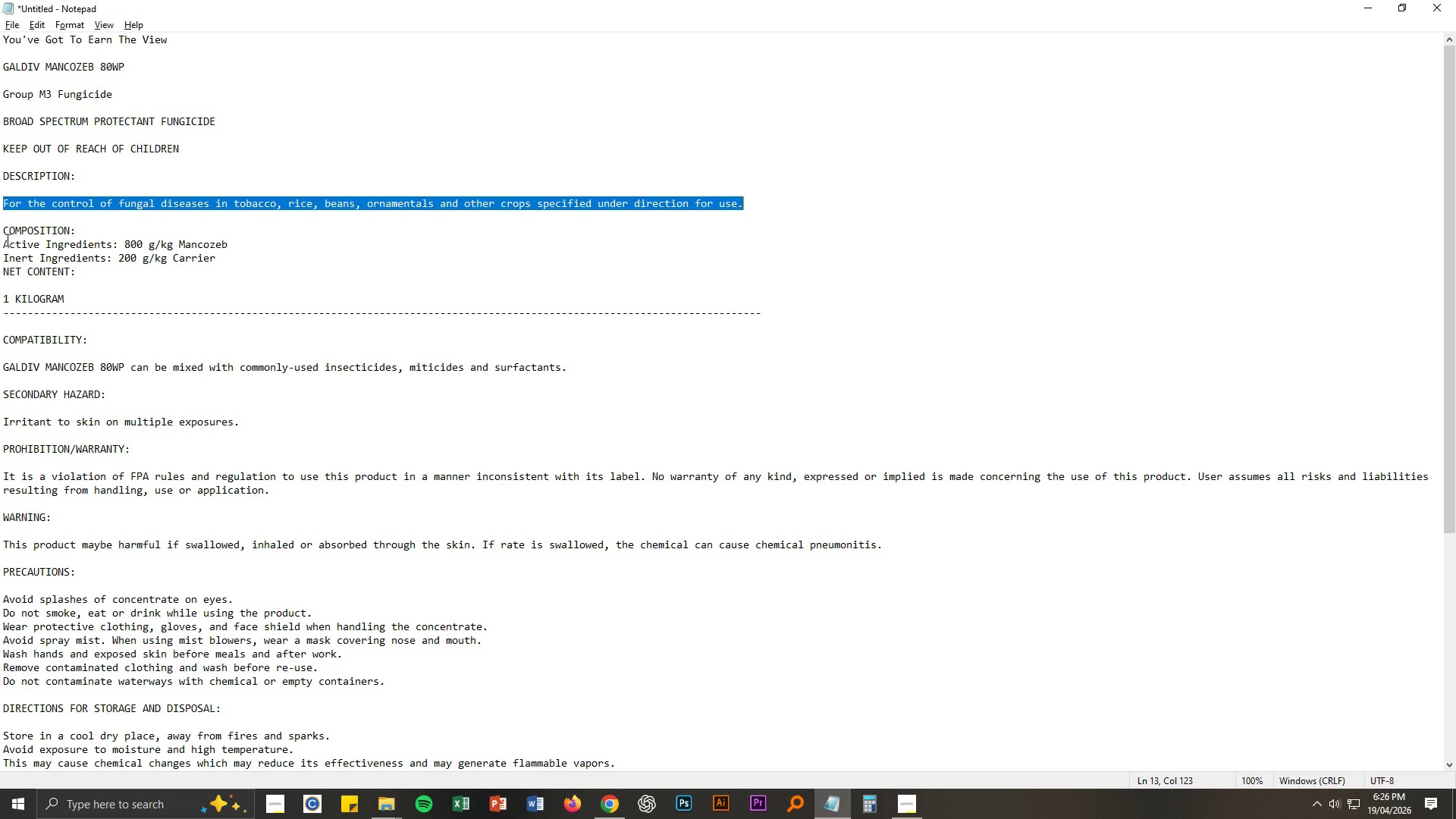 
left_click_drag(start_coordinate=[3, 232], to_coordinate=[253, 262])
 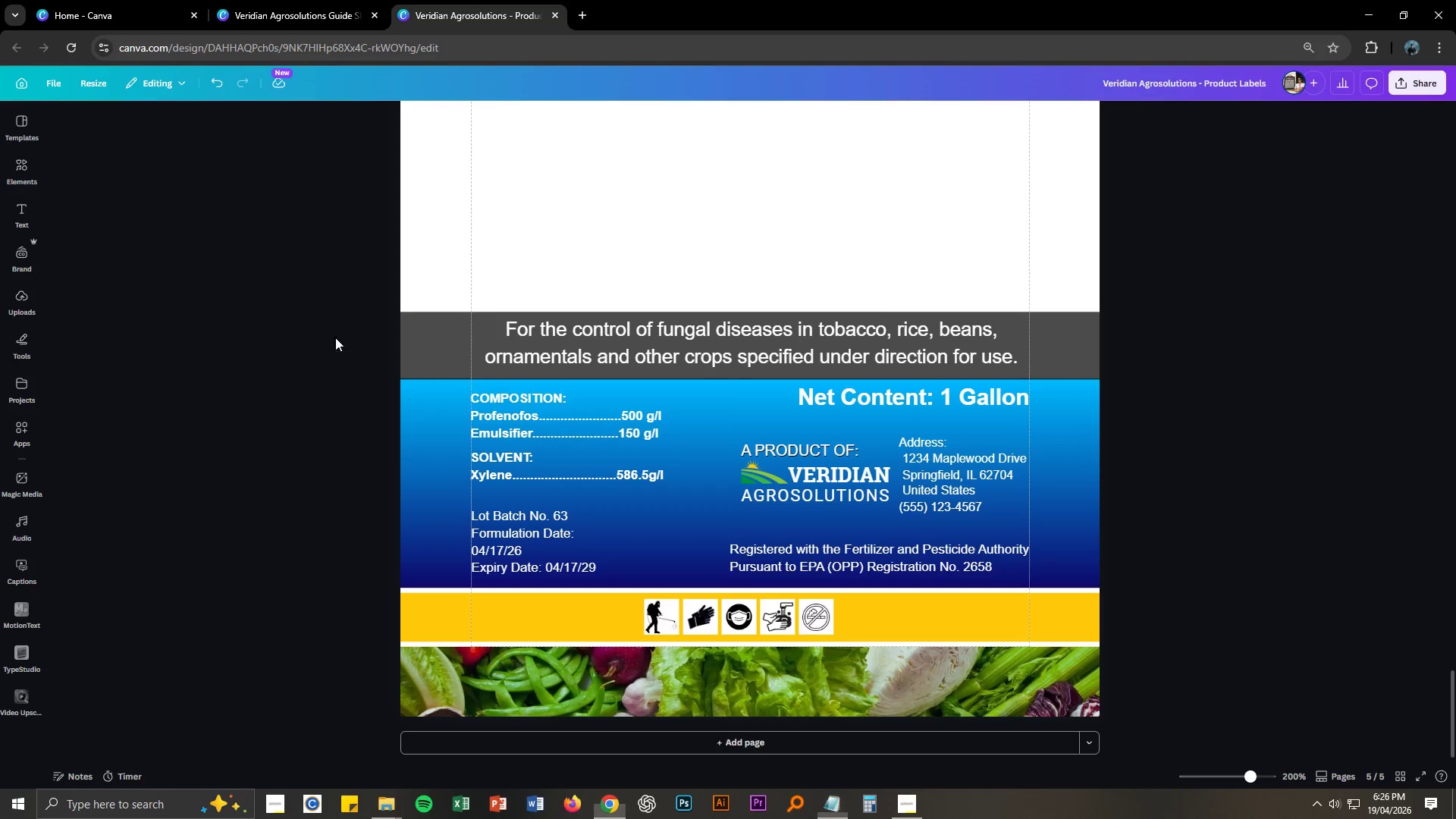 
key(Control+ControlLeft)
 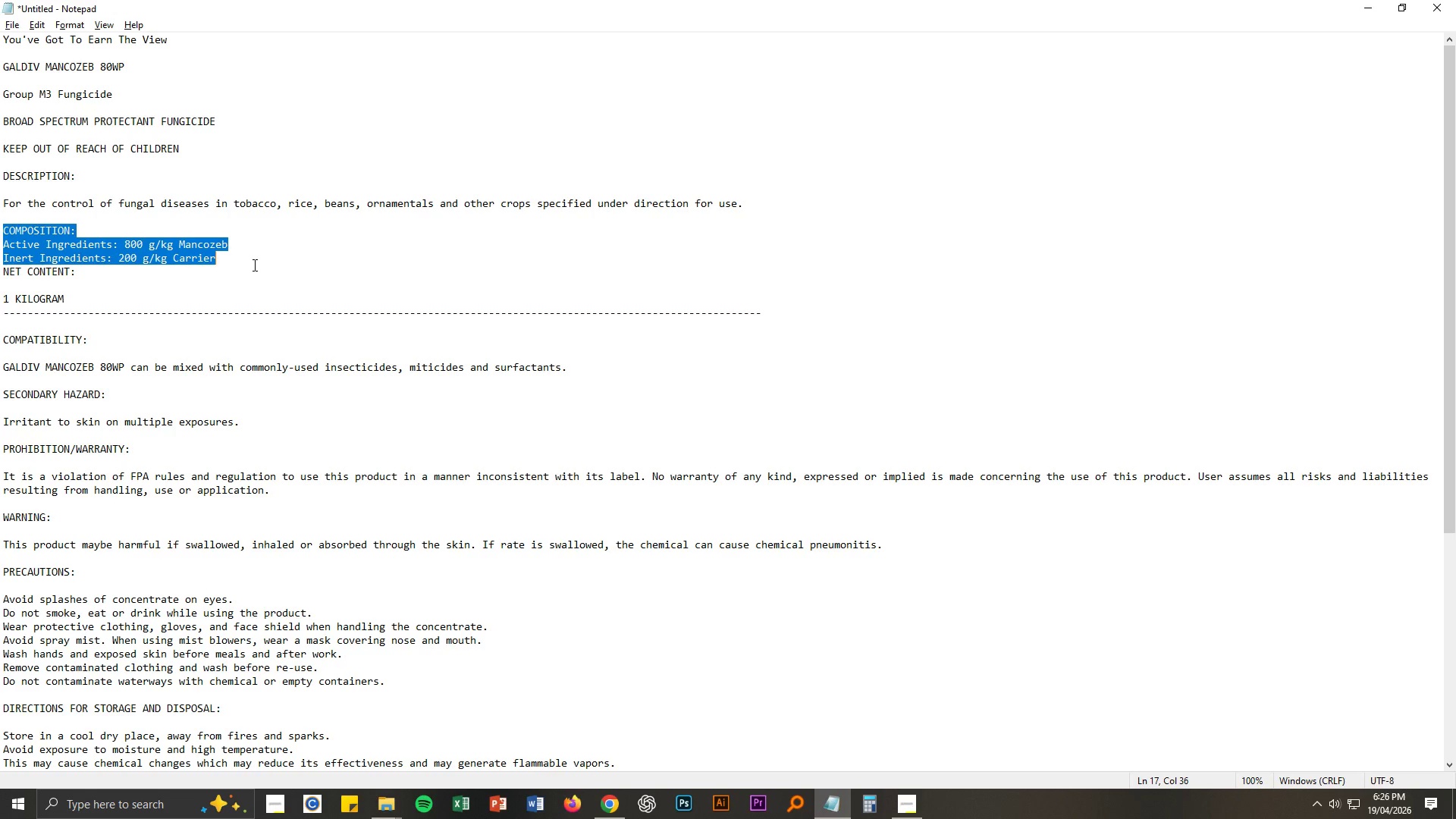 
key(Control+C)
 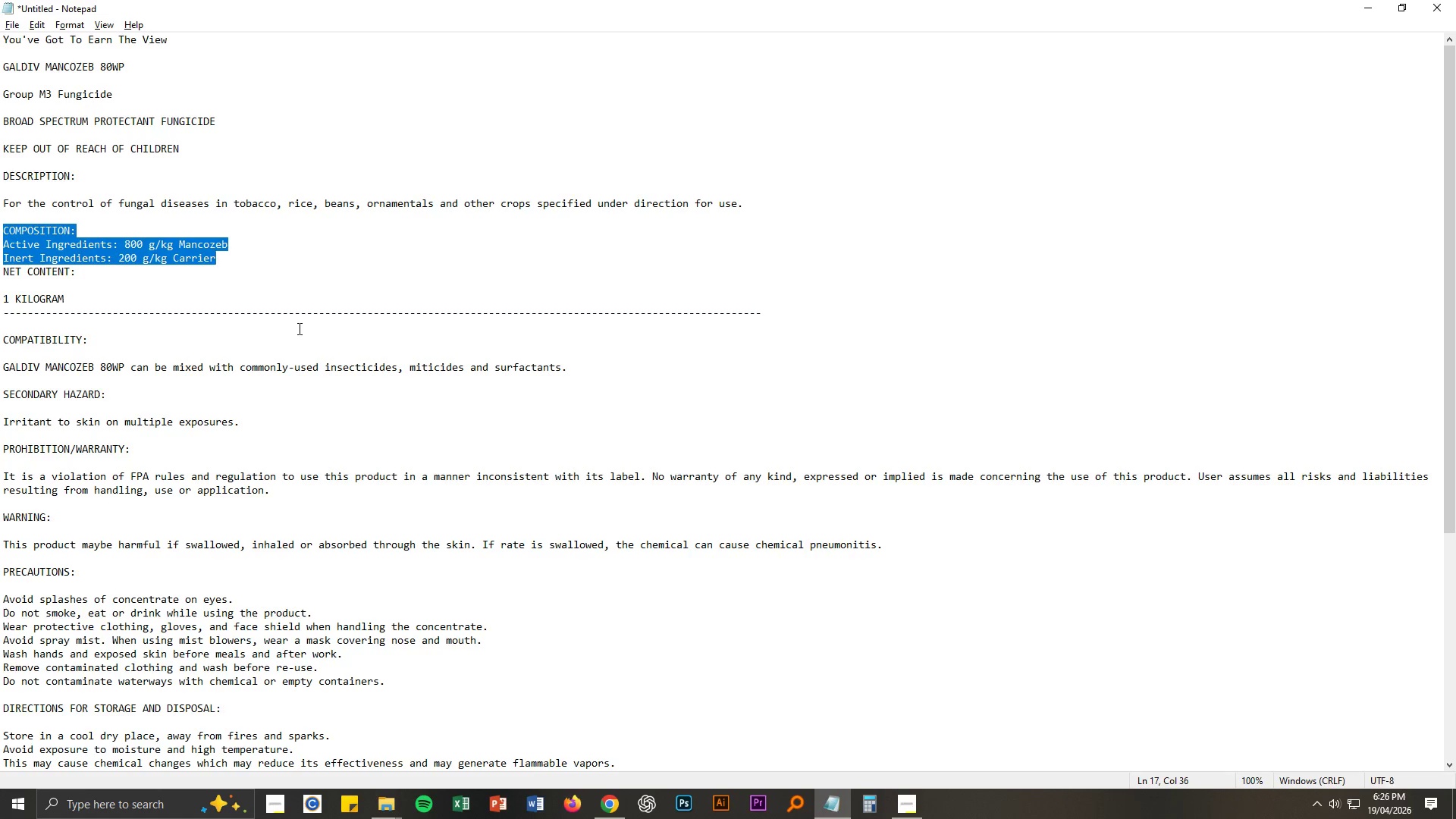 
key(Alt+AltLeft)
 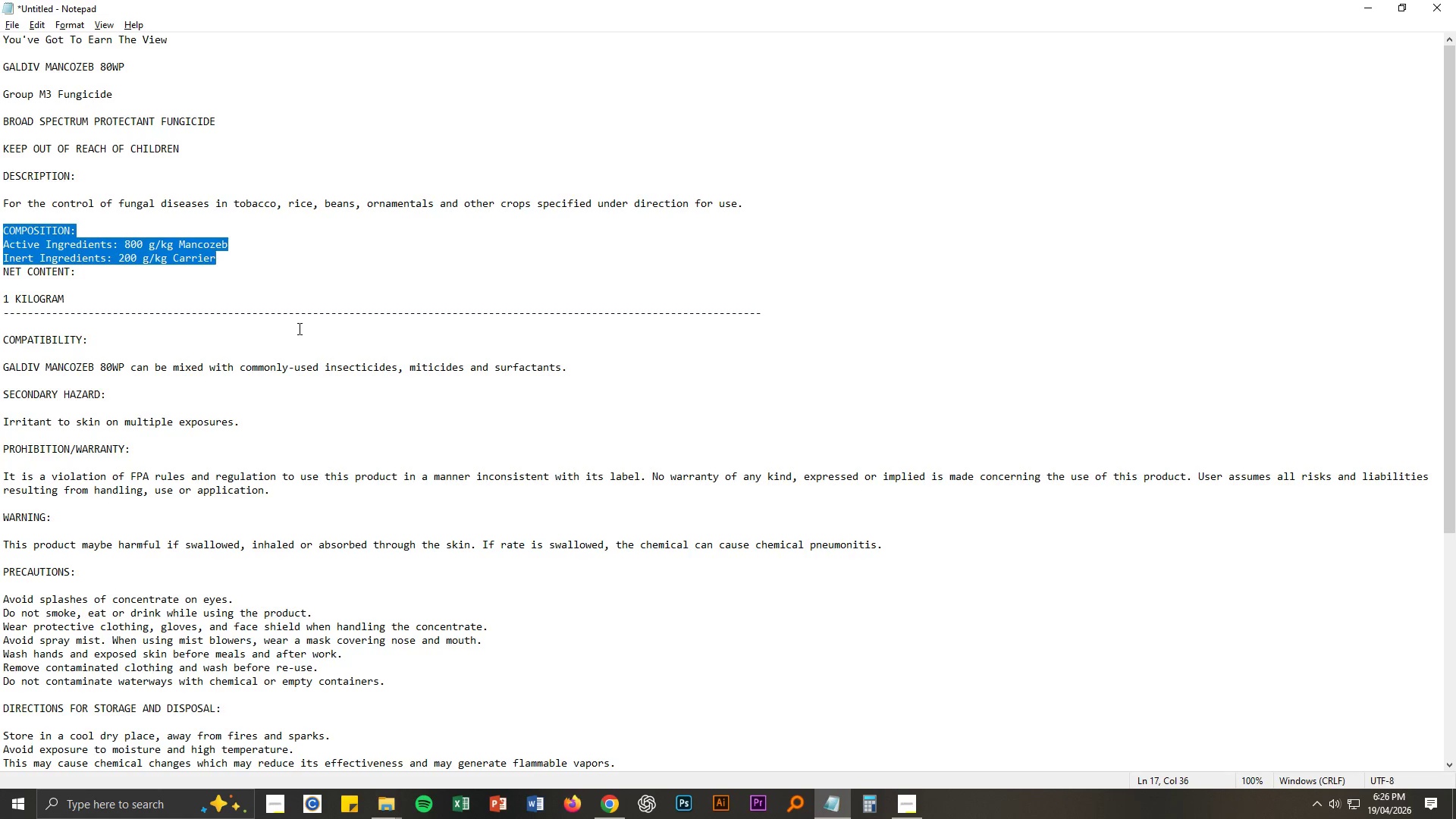 
key(Alt+Tab)
 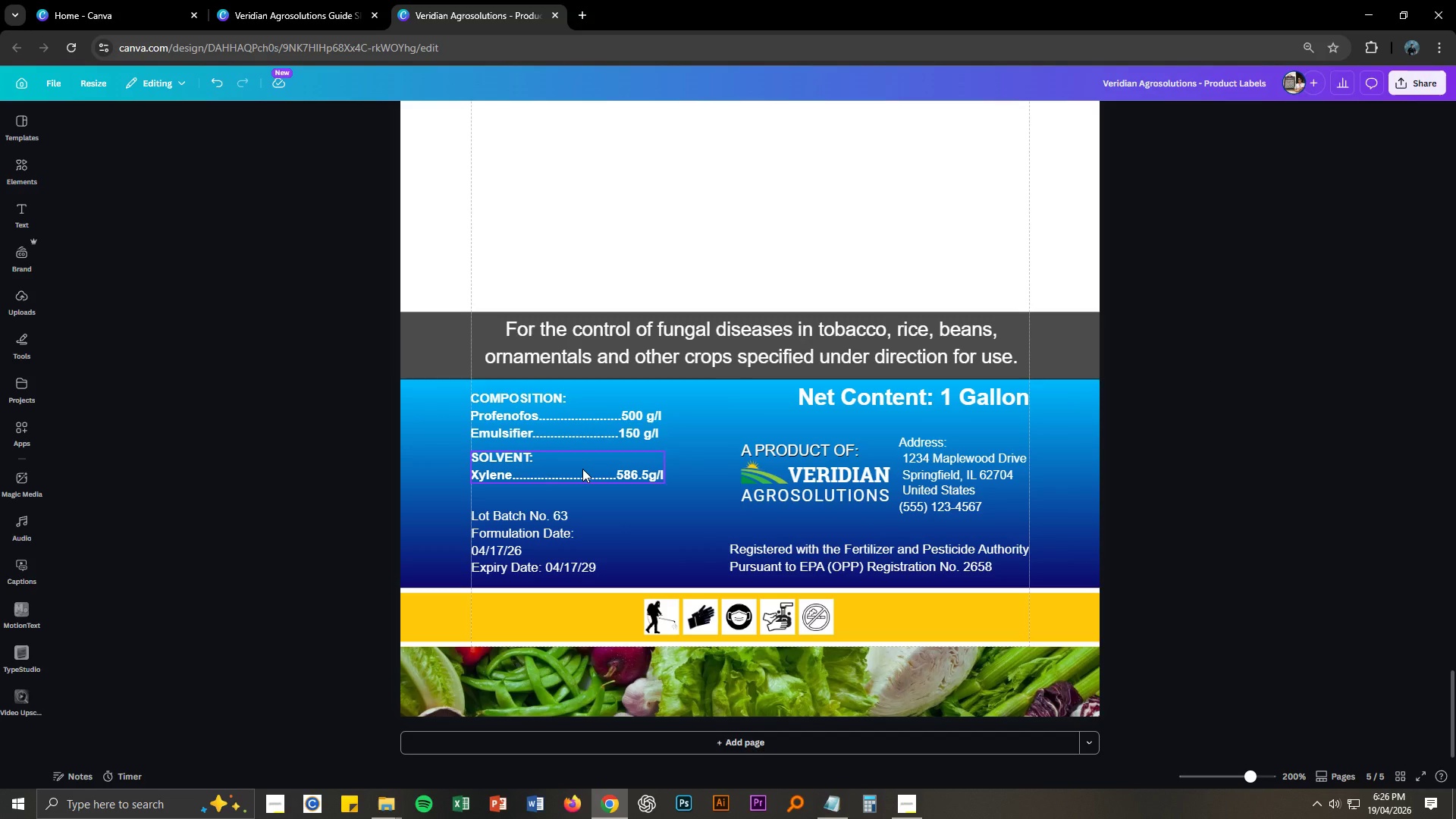 
left_click([582, 468])
 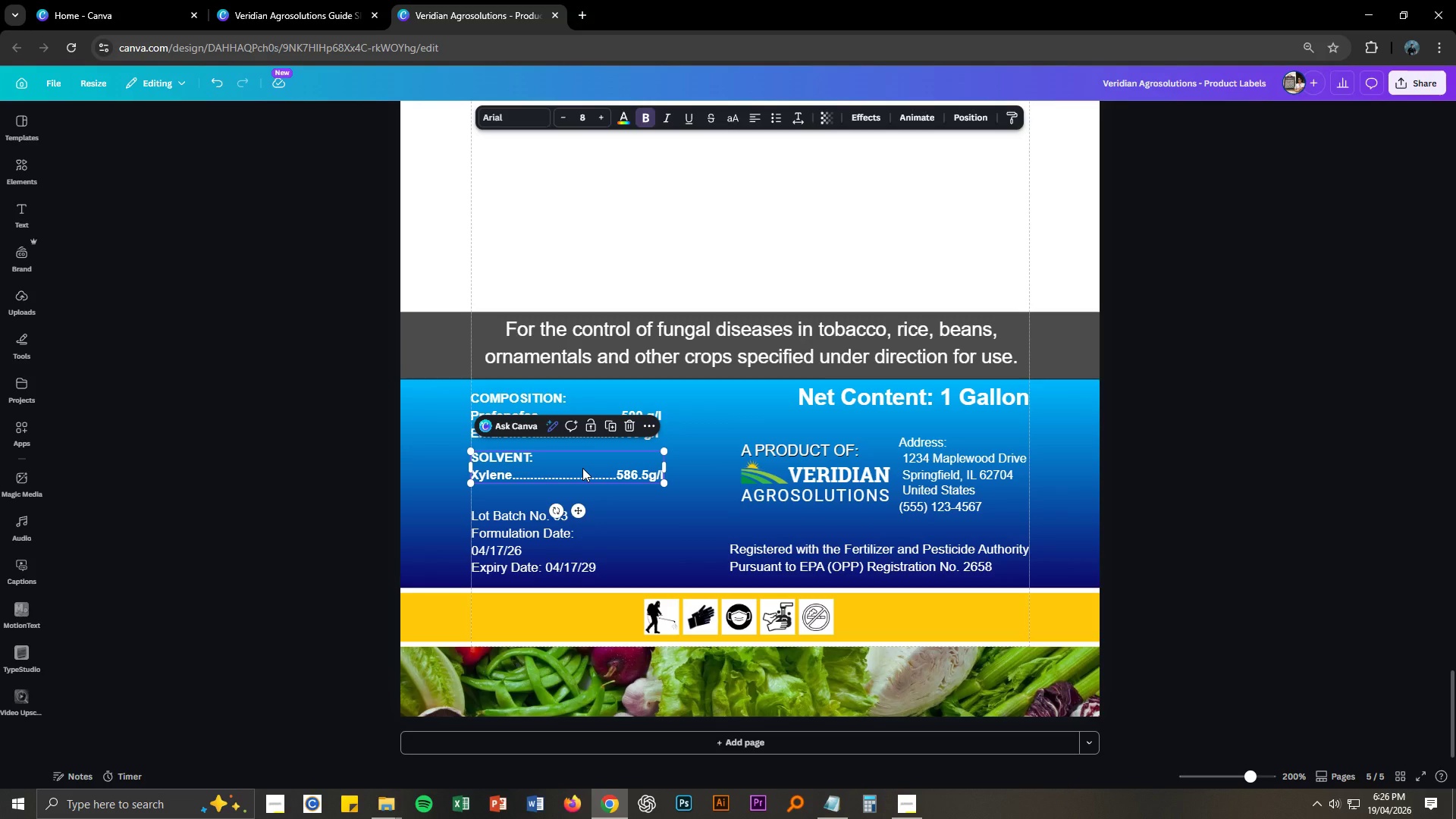 
key(Control+A)
 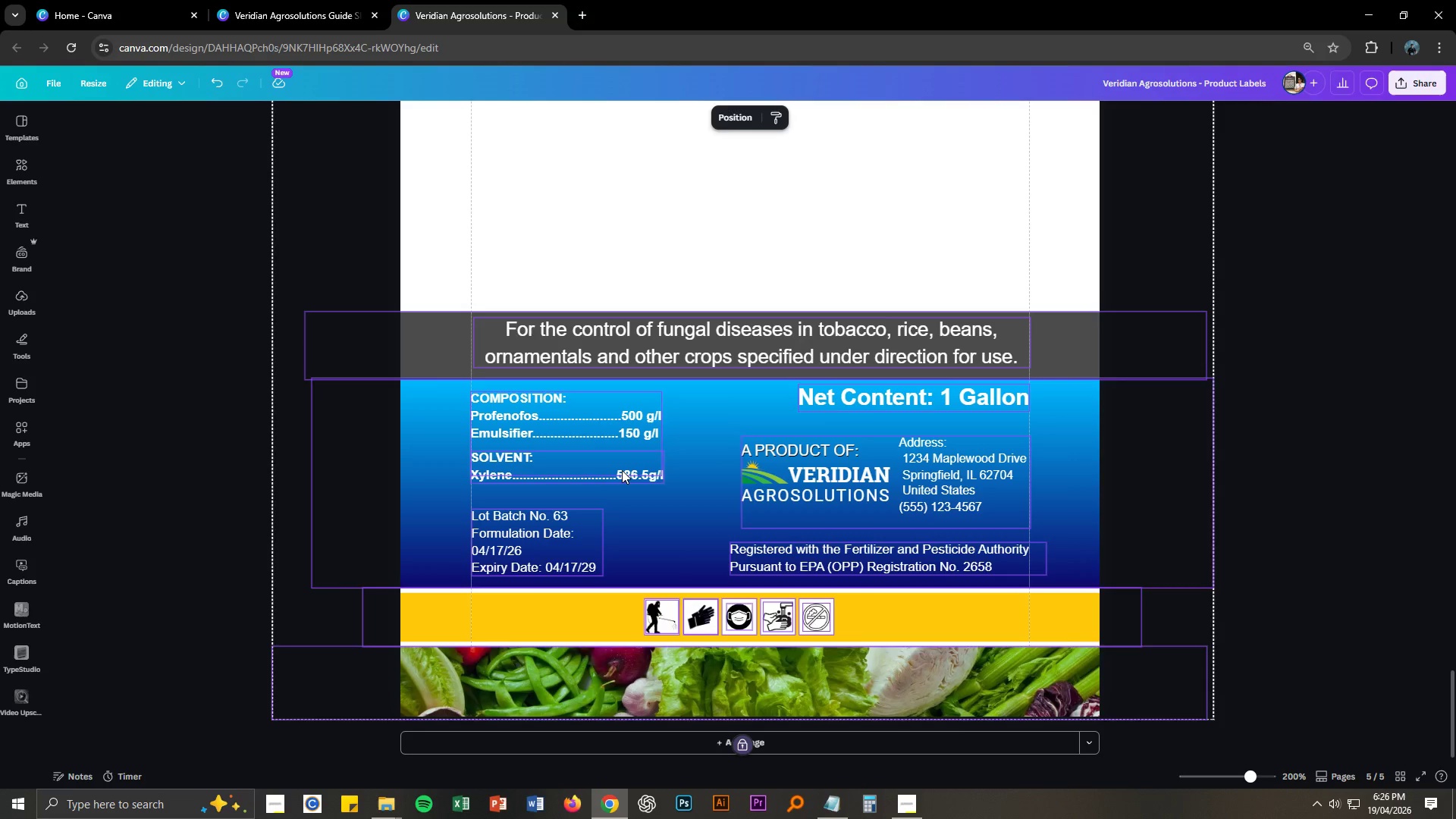 
left_click([622, 470])
 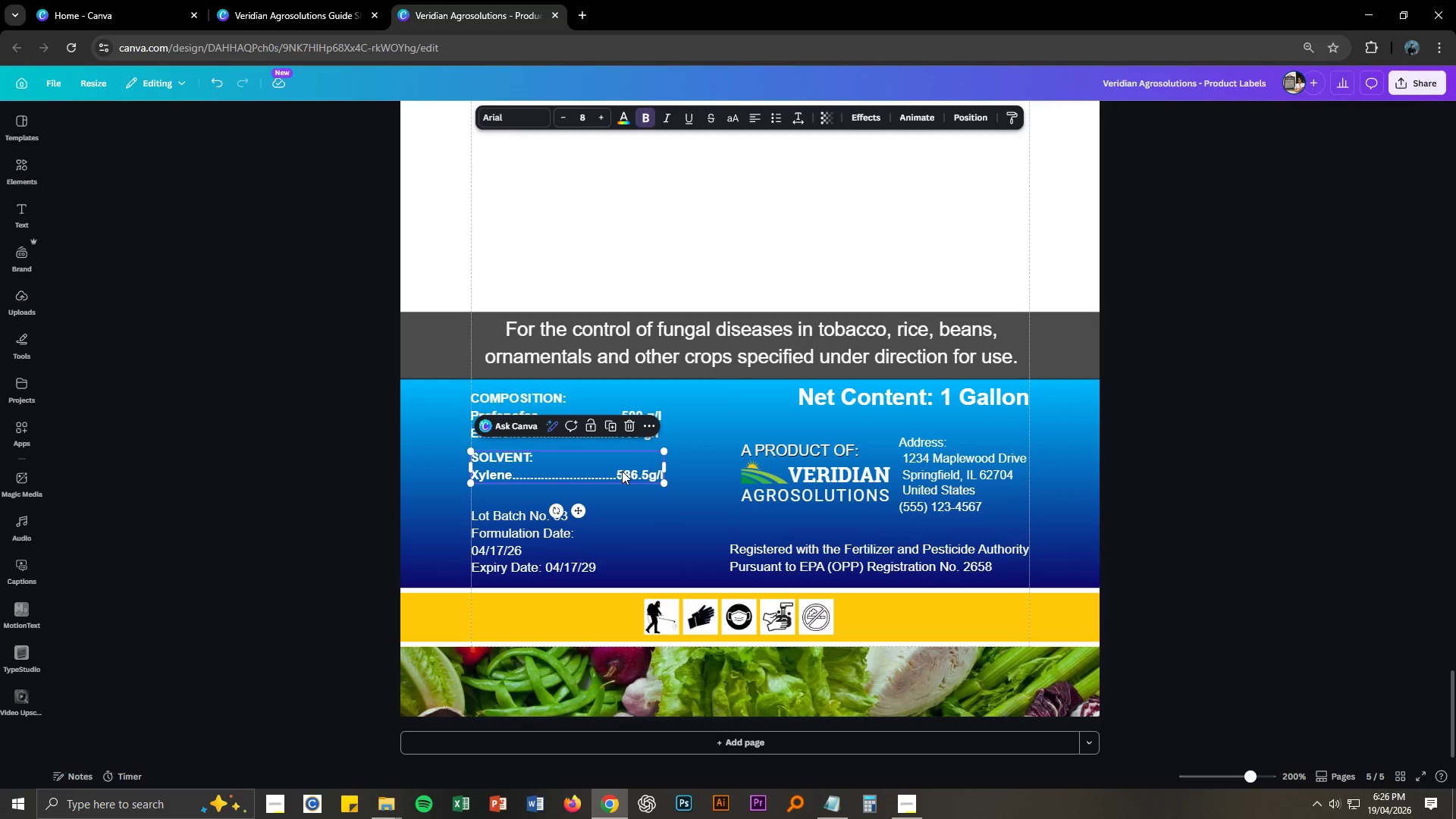 
key(Control+Delete)
 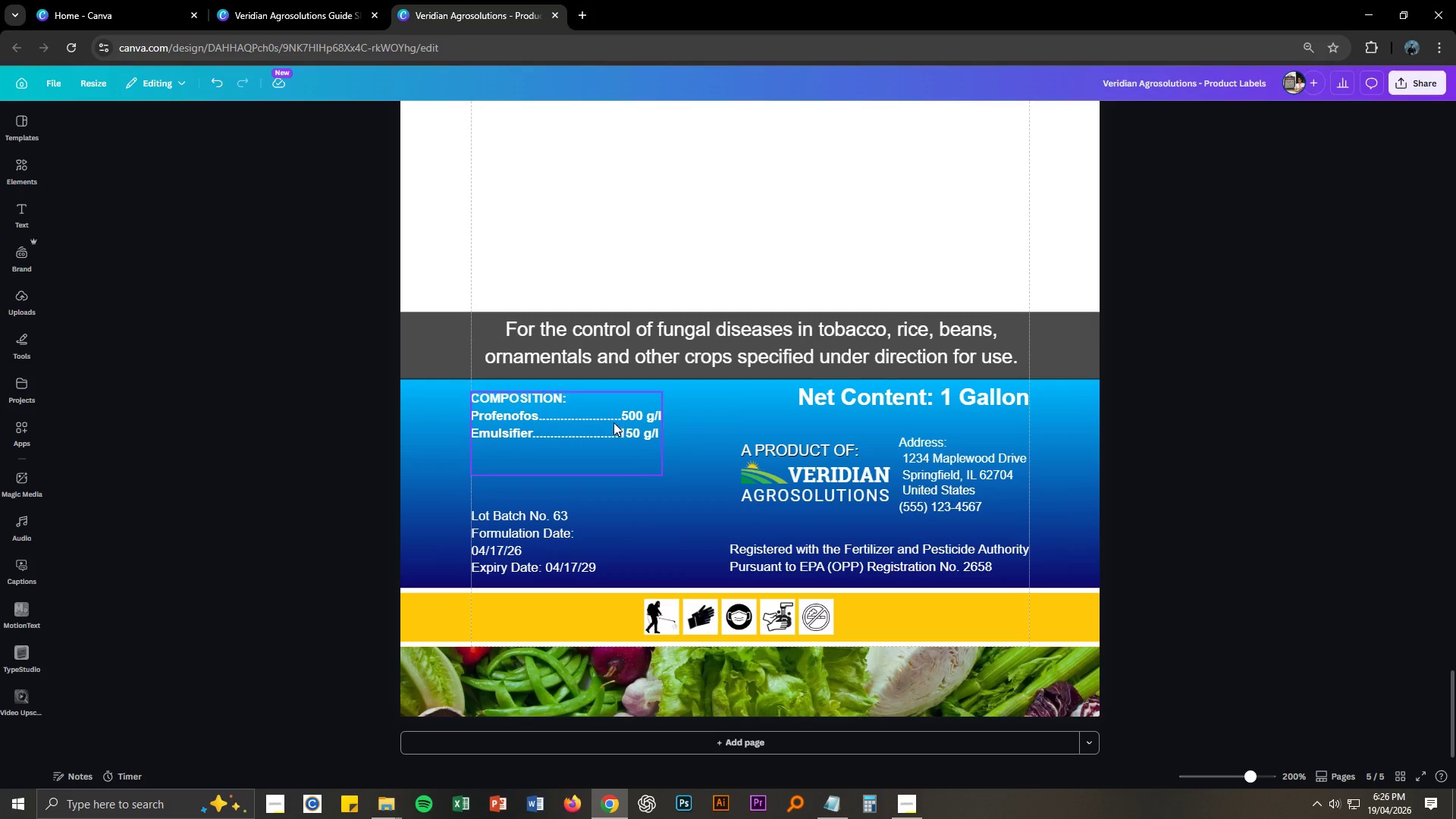 
double_click([613, 422])
 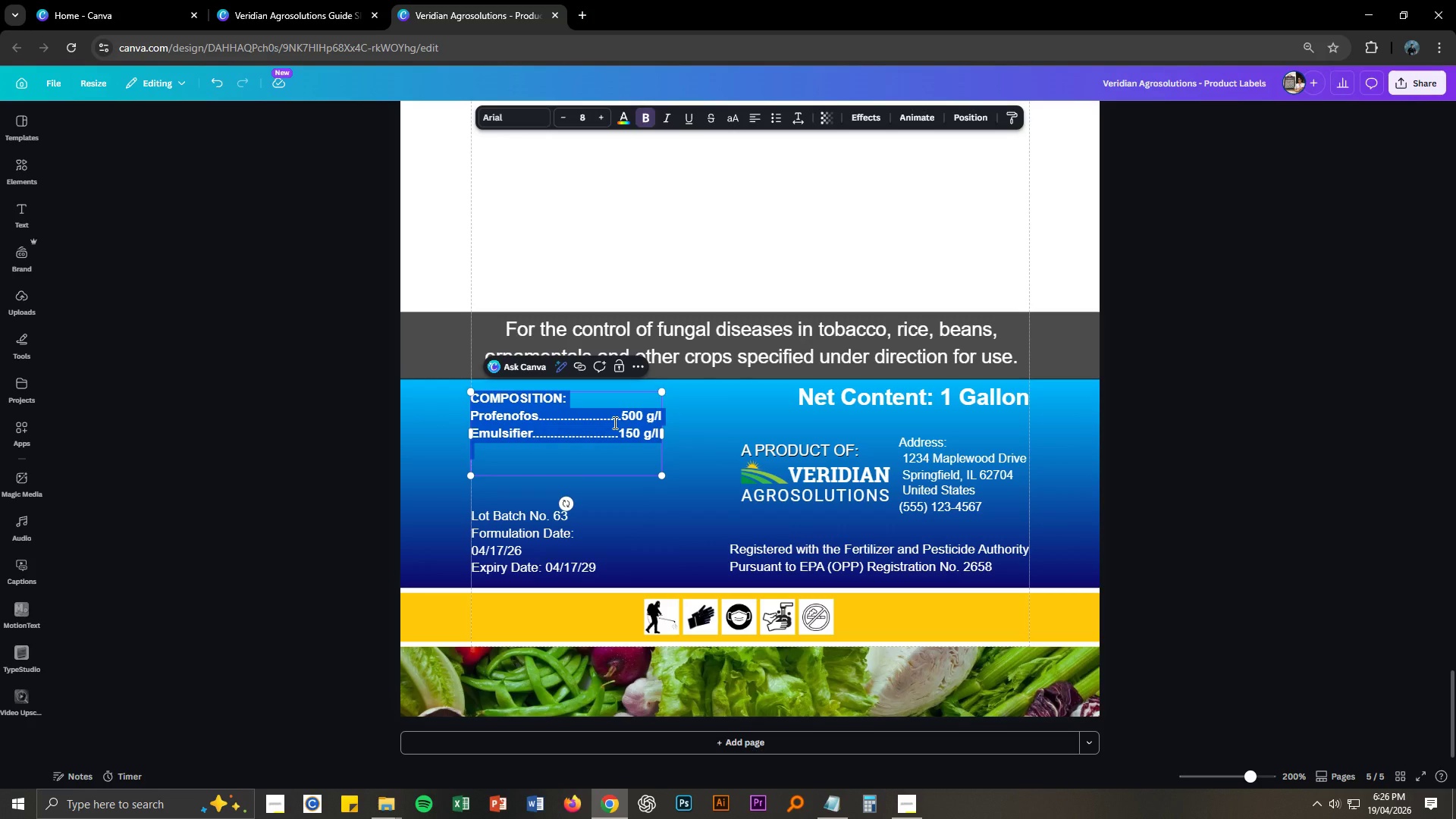 
key(Control+ControlLeft)
 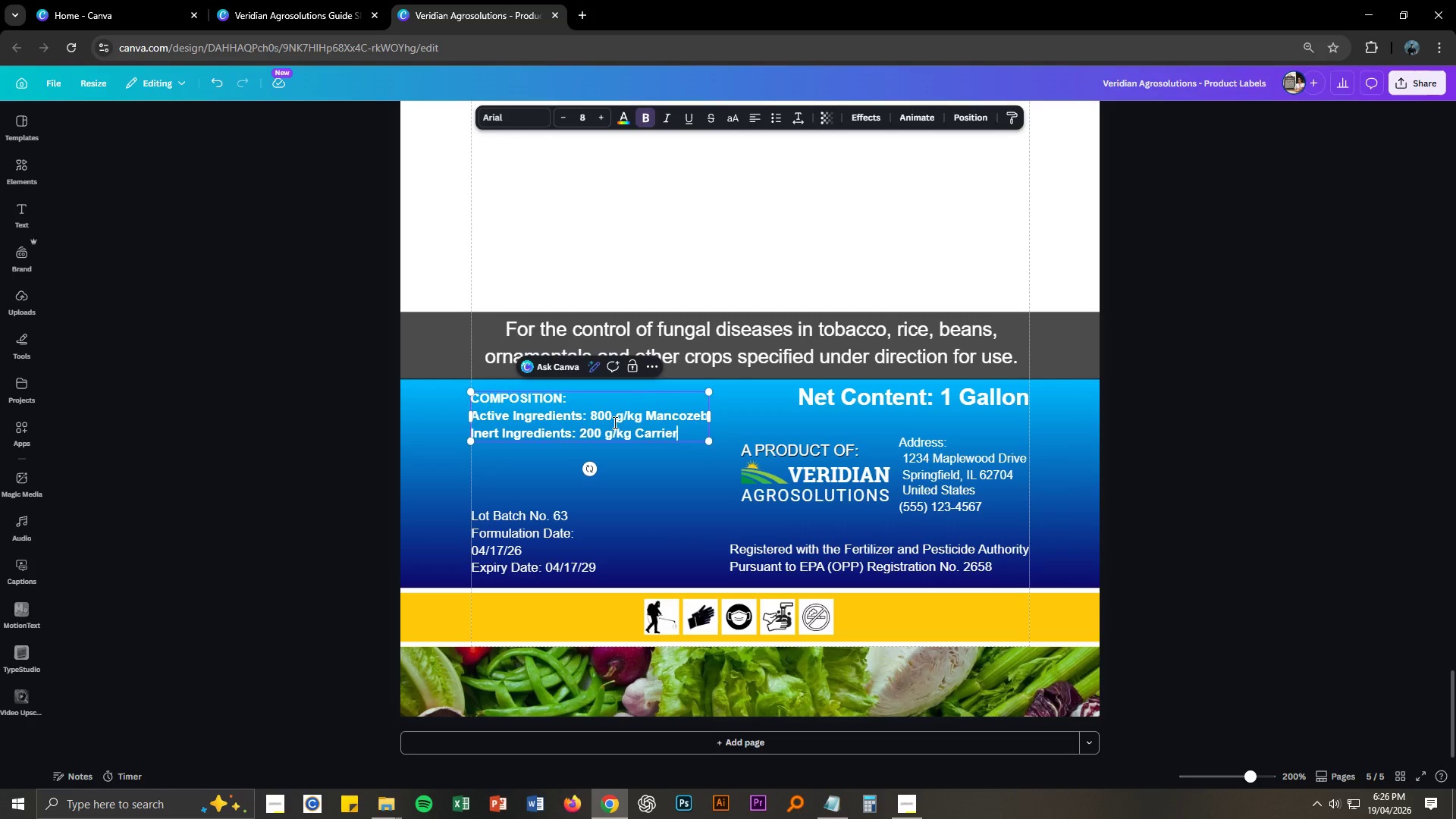 
key(Control+V)
 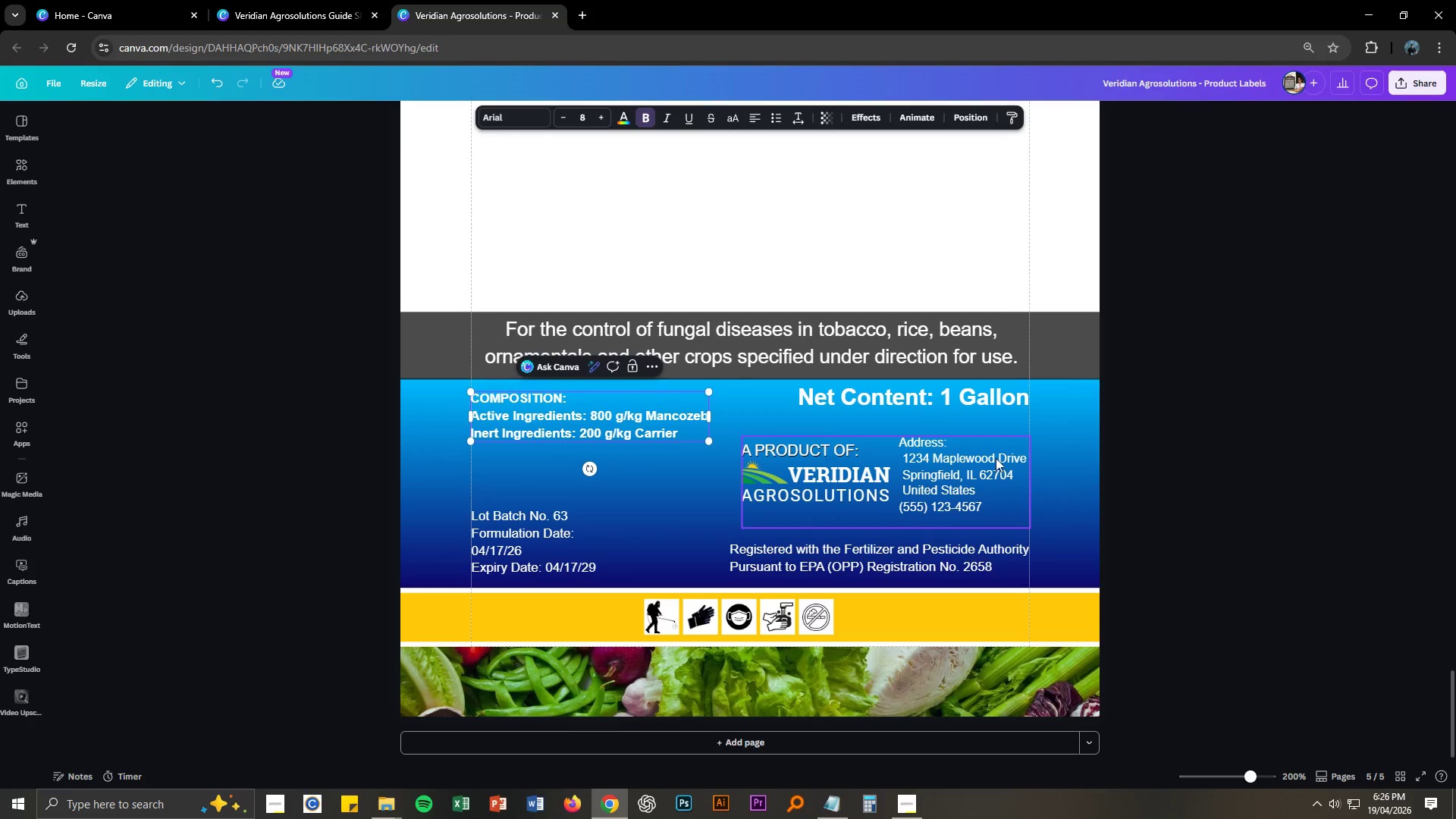 
left_click([1256, 491])
 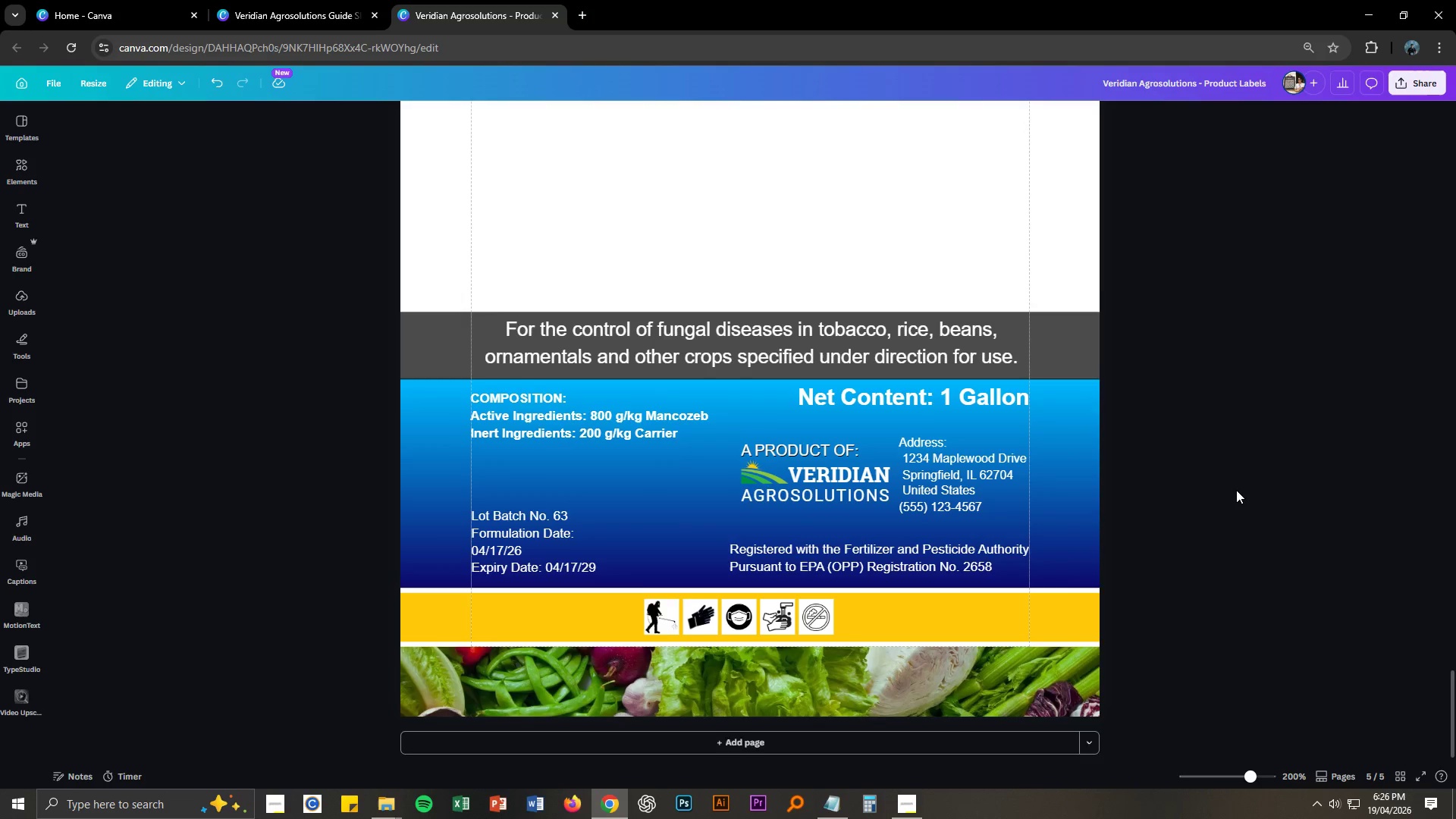 
scroll: coordinate [1236, 490], scroll_direction: up, amount: 2.0
 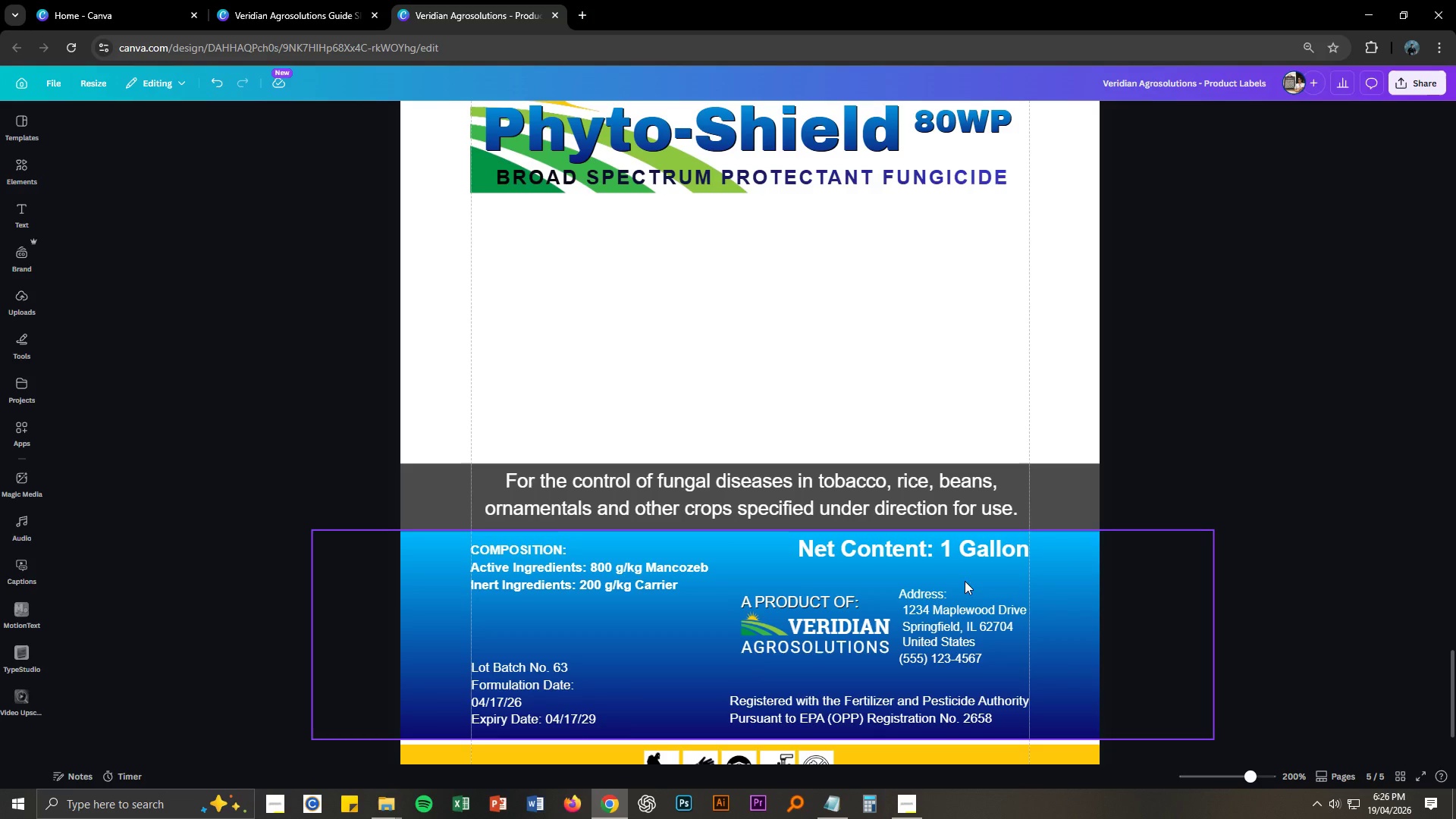 
wait(6.05)
 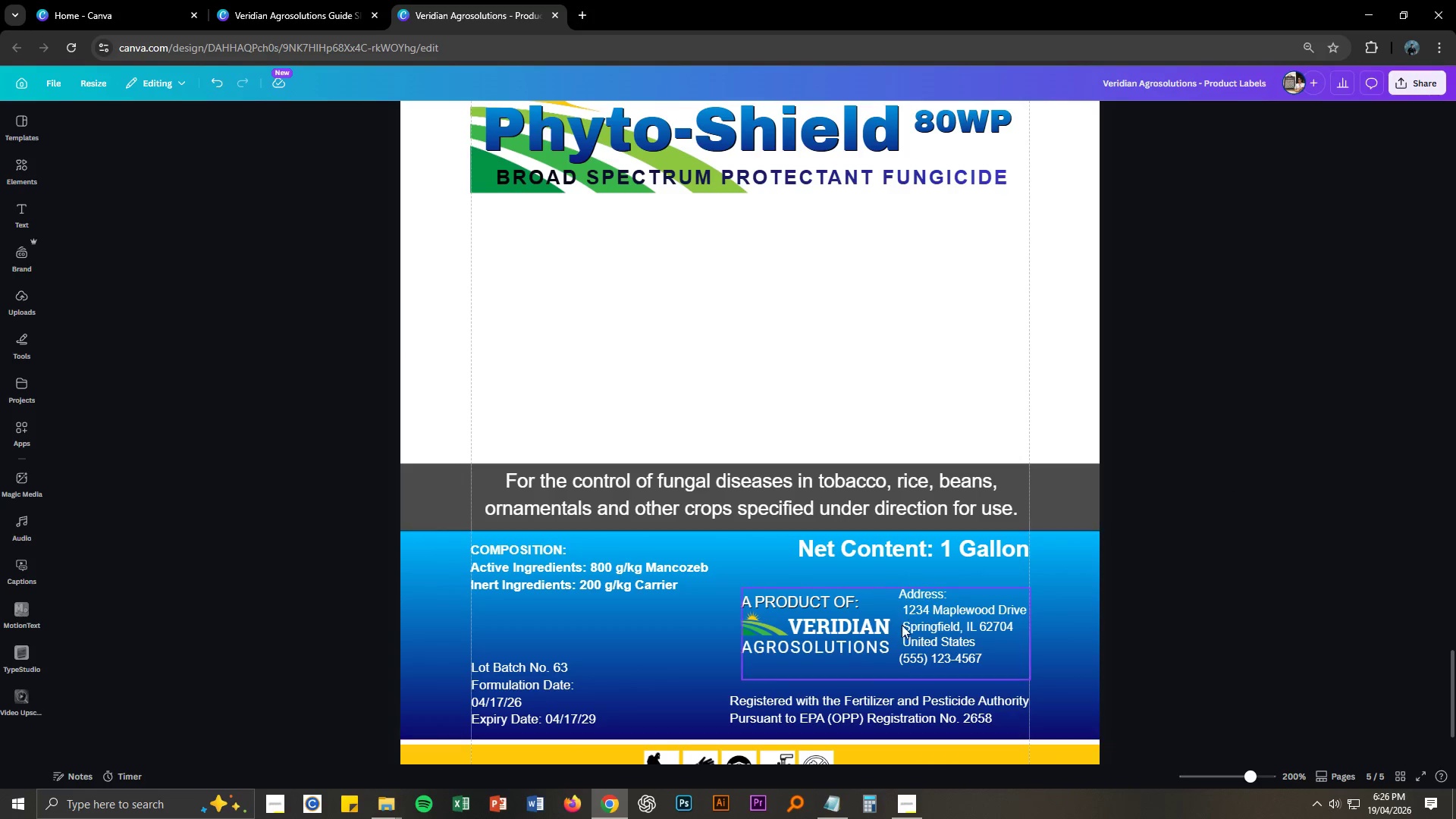 
scroll: coordinate [777, 548], scroll_direction: up, amount: 1.0
 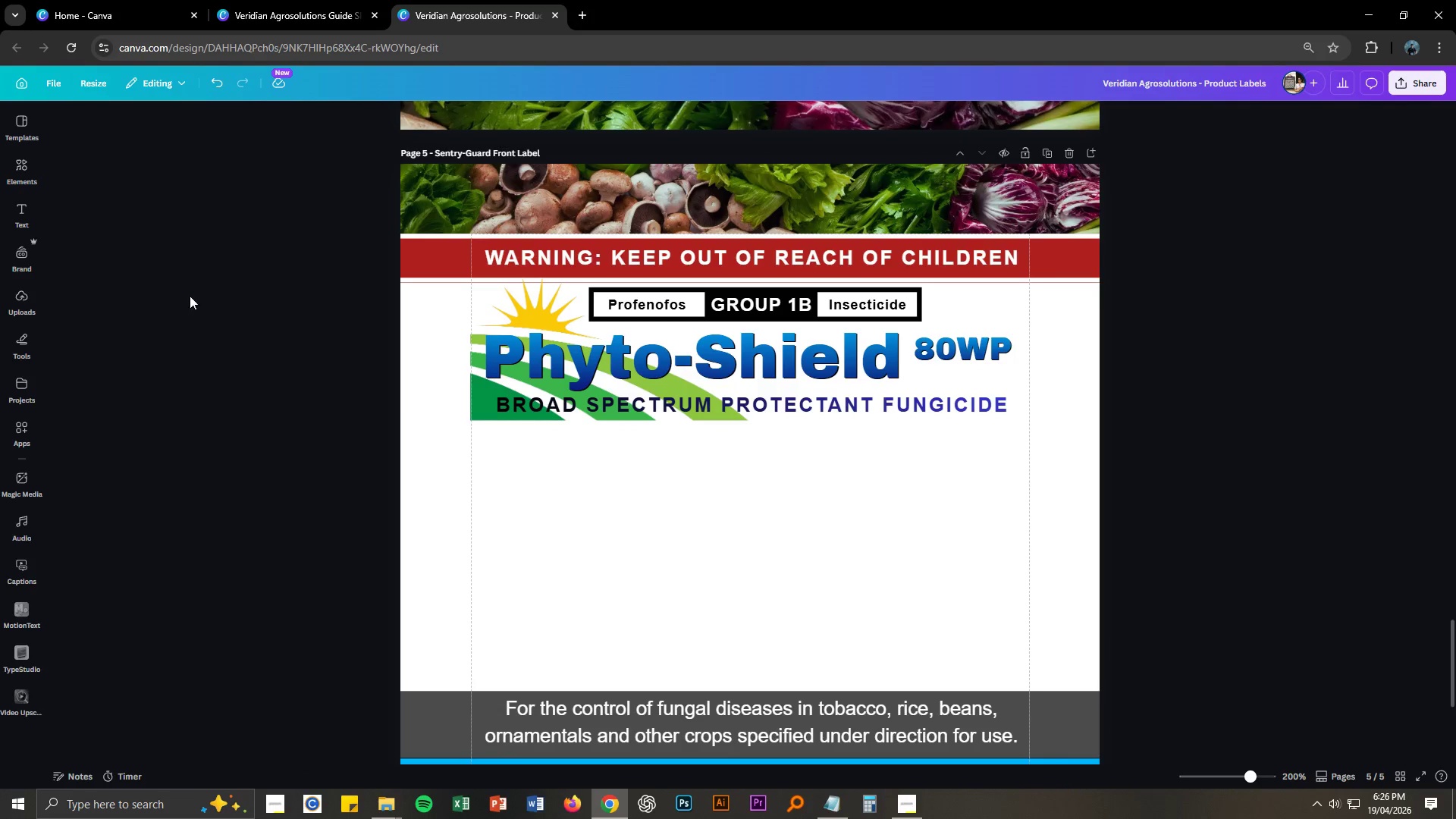 
left_click([16, 159])
 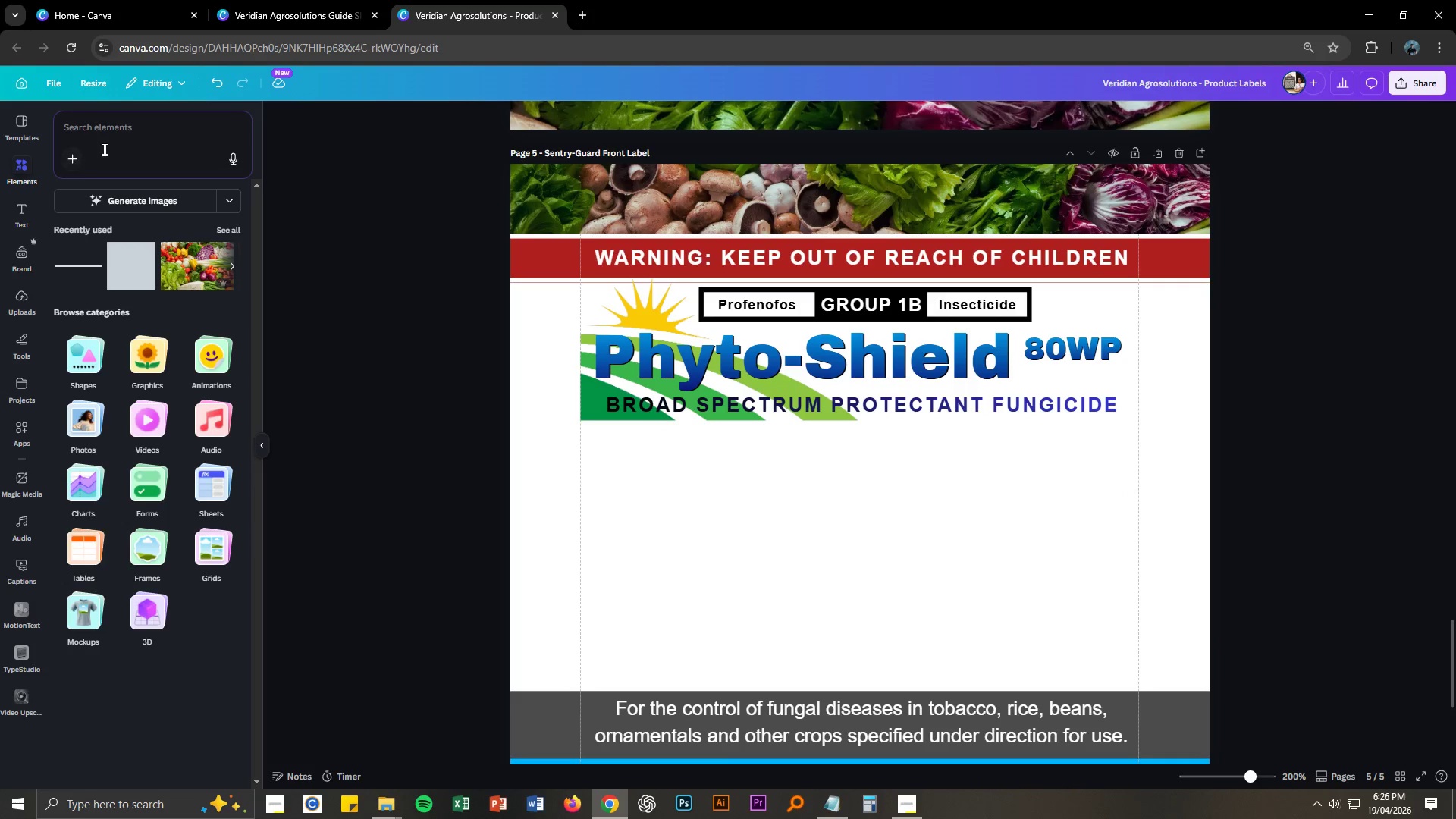 
left_click([105, 135])
 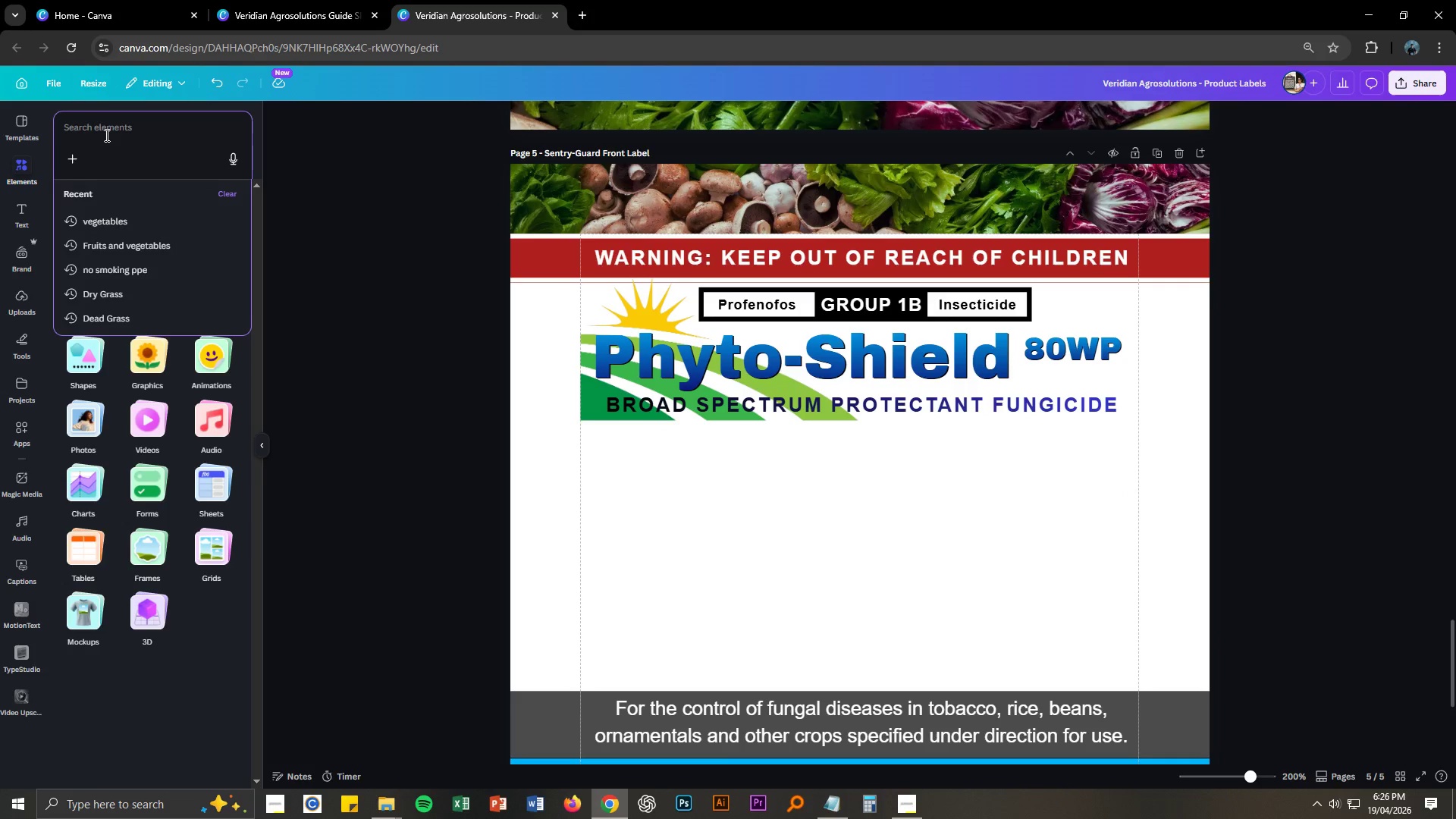 
type(tobacco, rice )
key(Backspace)
type(, beans)
 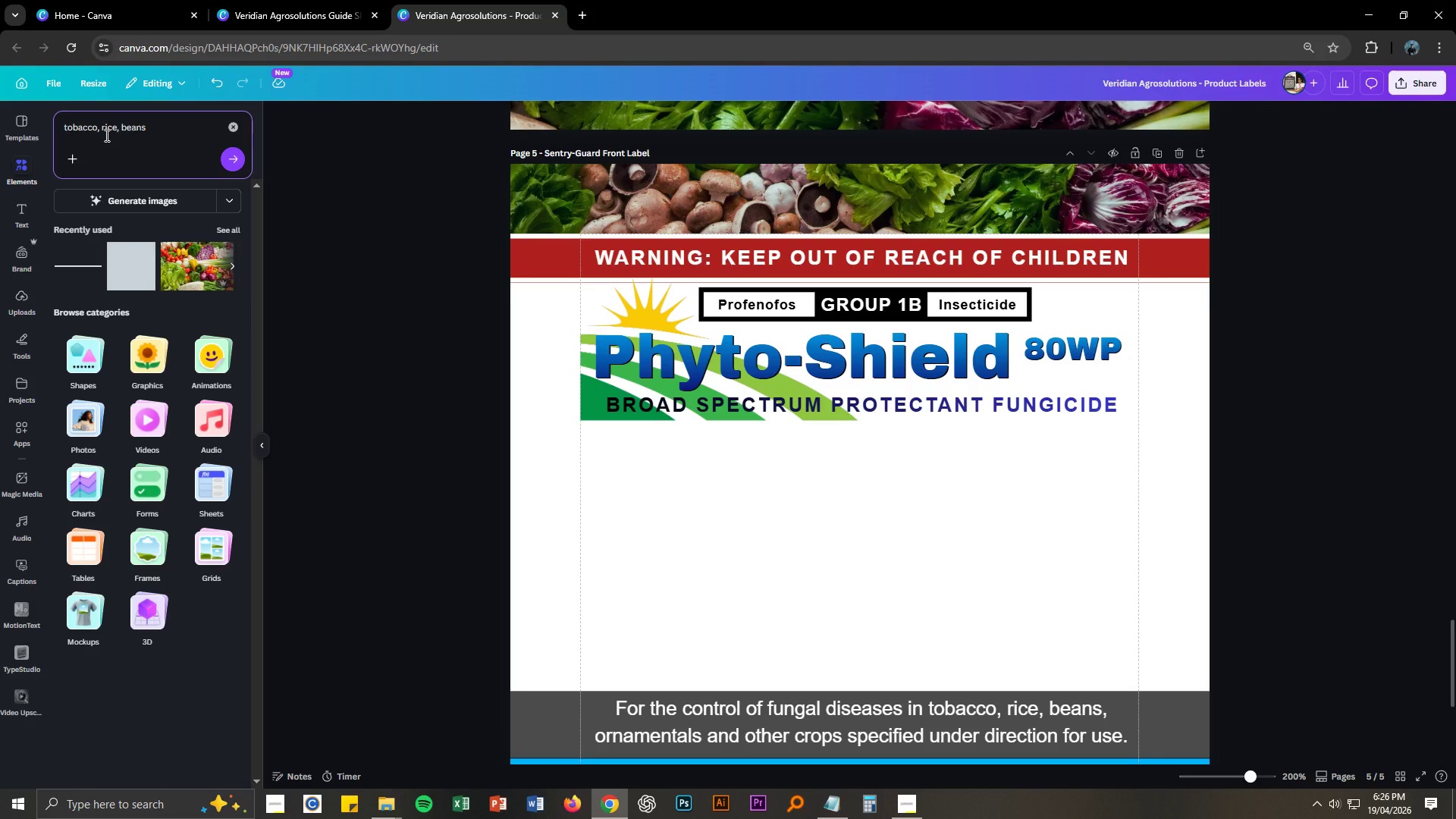 
key(Enter)
 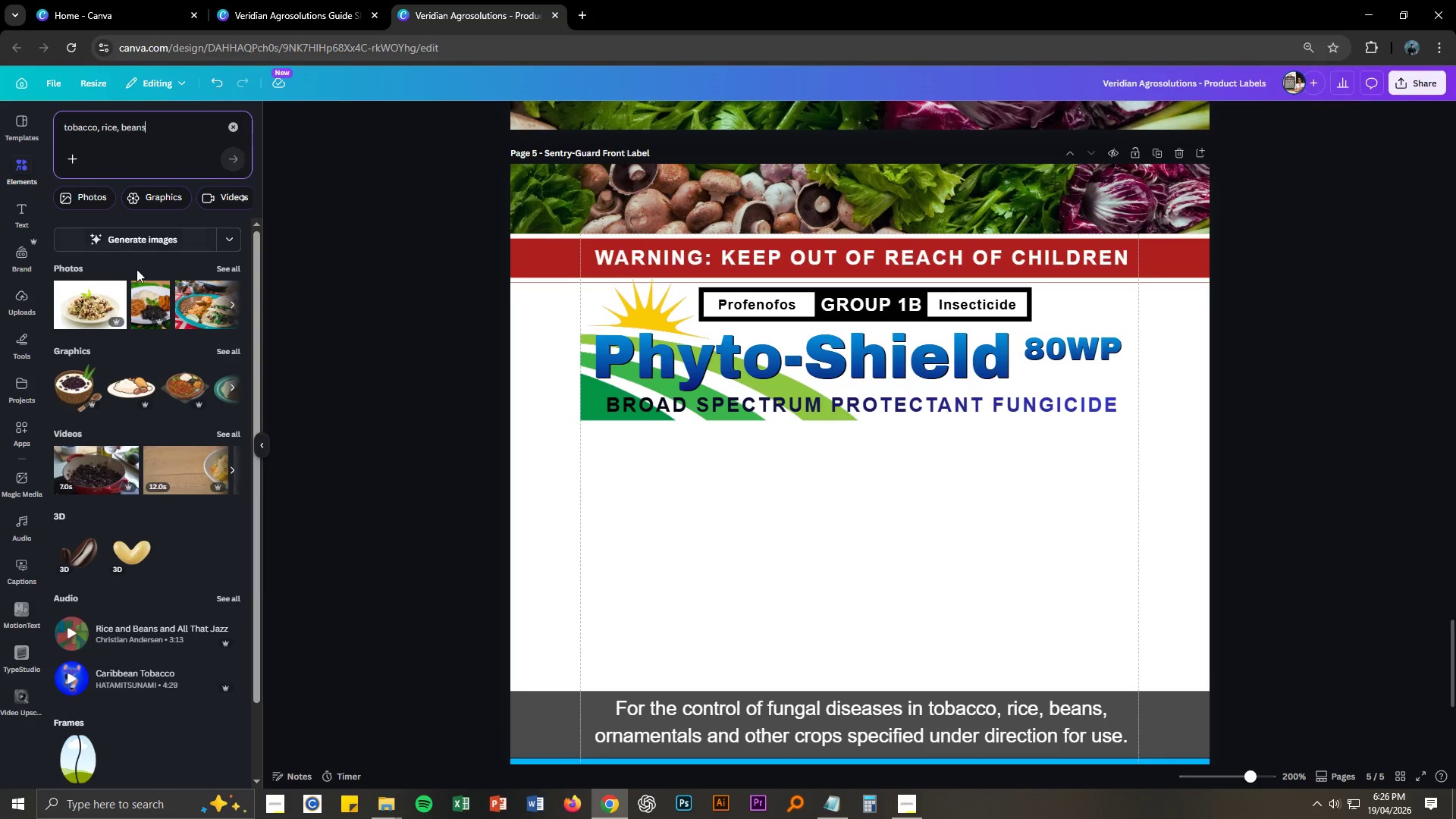 
left_click([226, 268])
 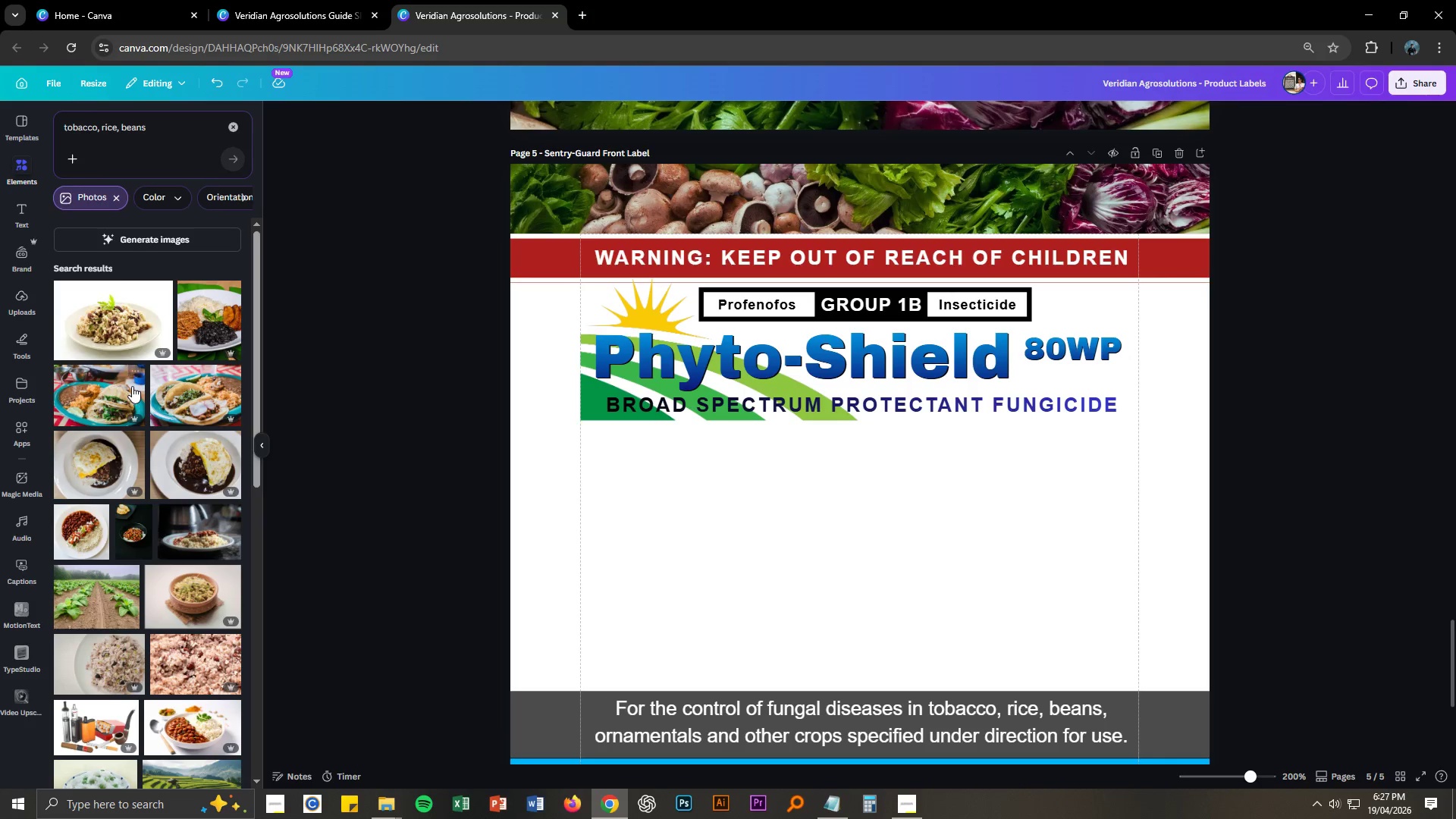 
scroll: coordinate [140, 384], scroll_direction: down, amount: 8.0
 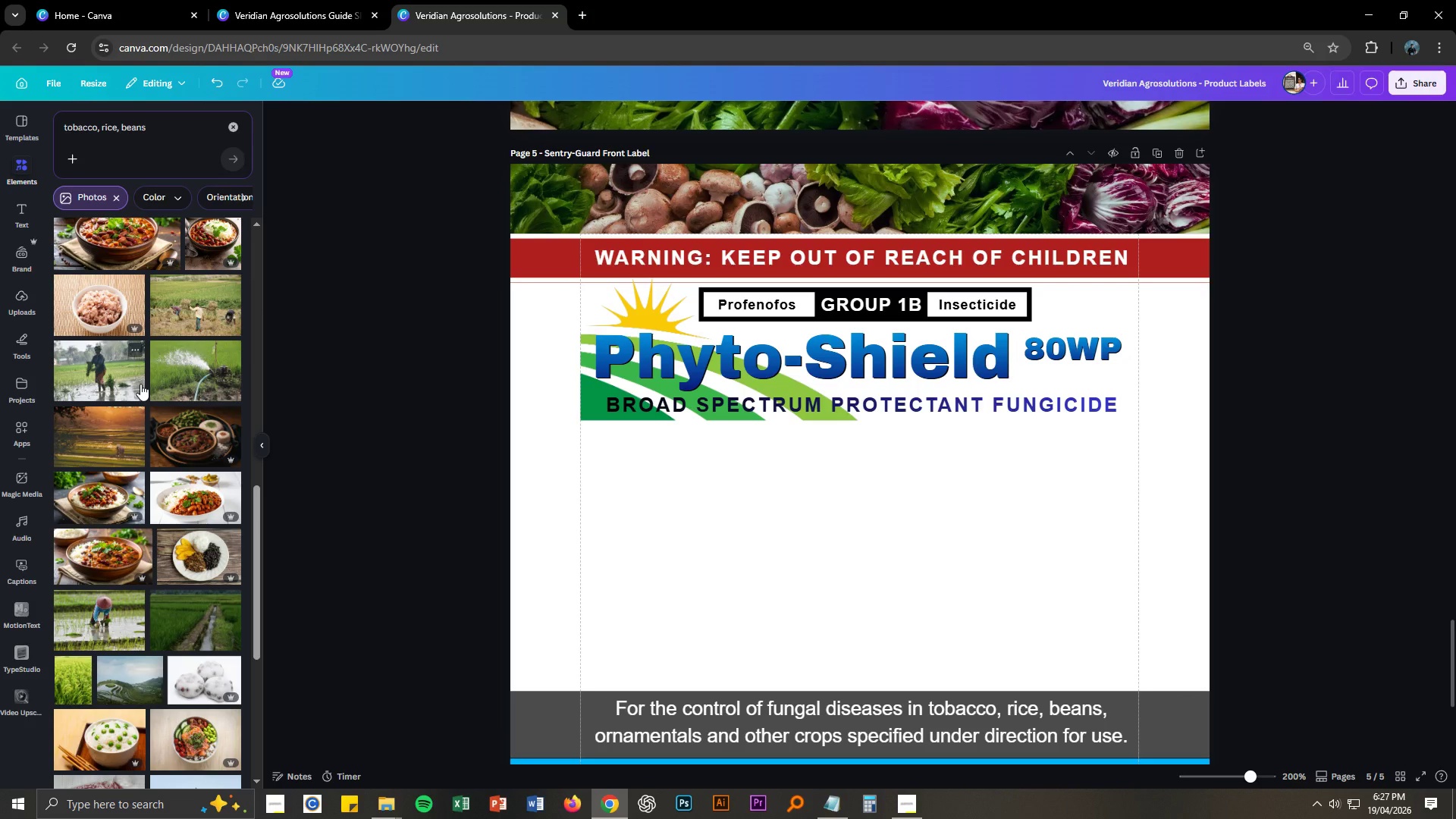 
scroll: coordinate [140, 340], scroll_direction: up, amount: 3.0
 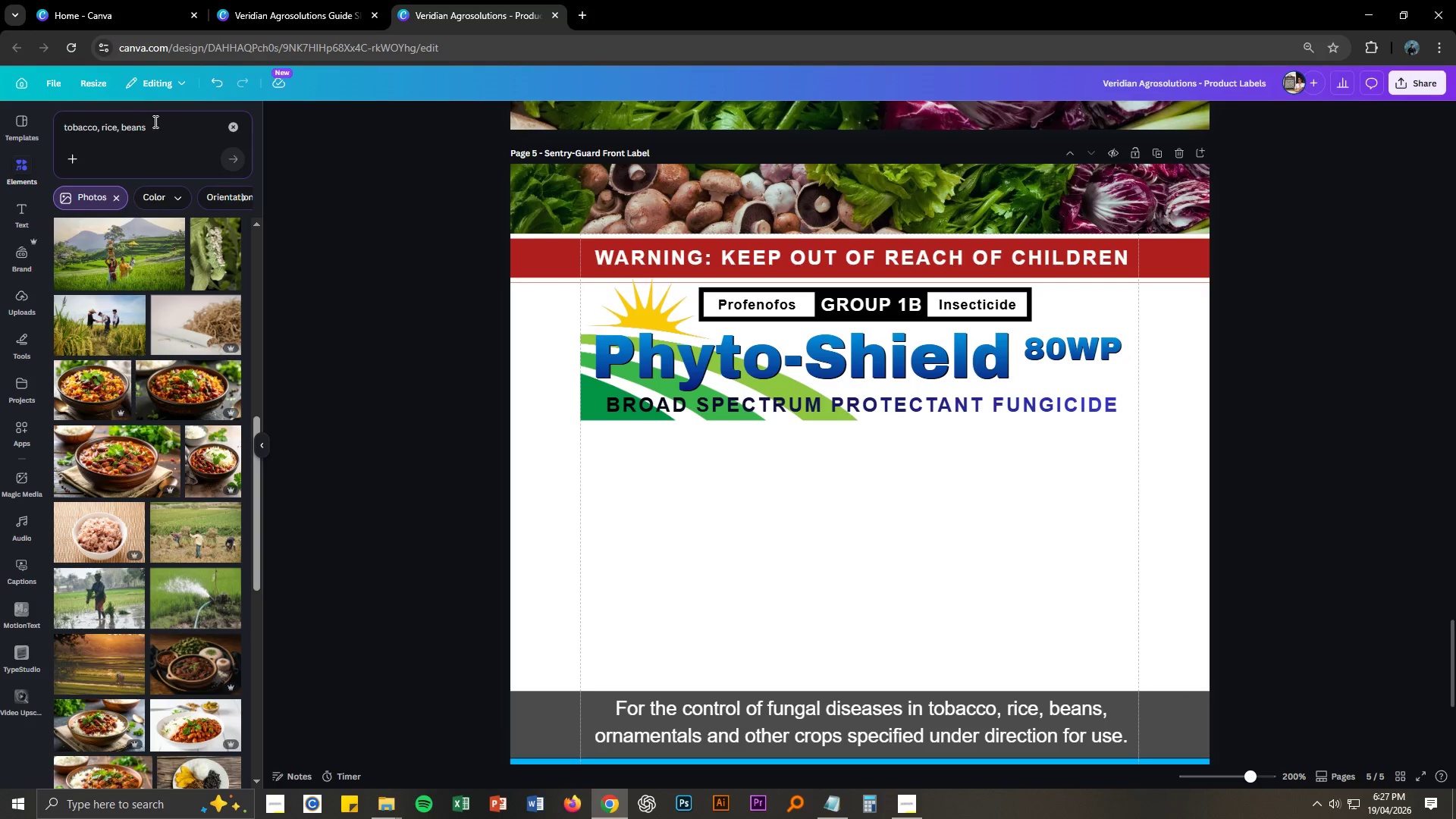 
left_click_drag(start_coordinate=[162, 131], to_coordinate=[60, 126])
 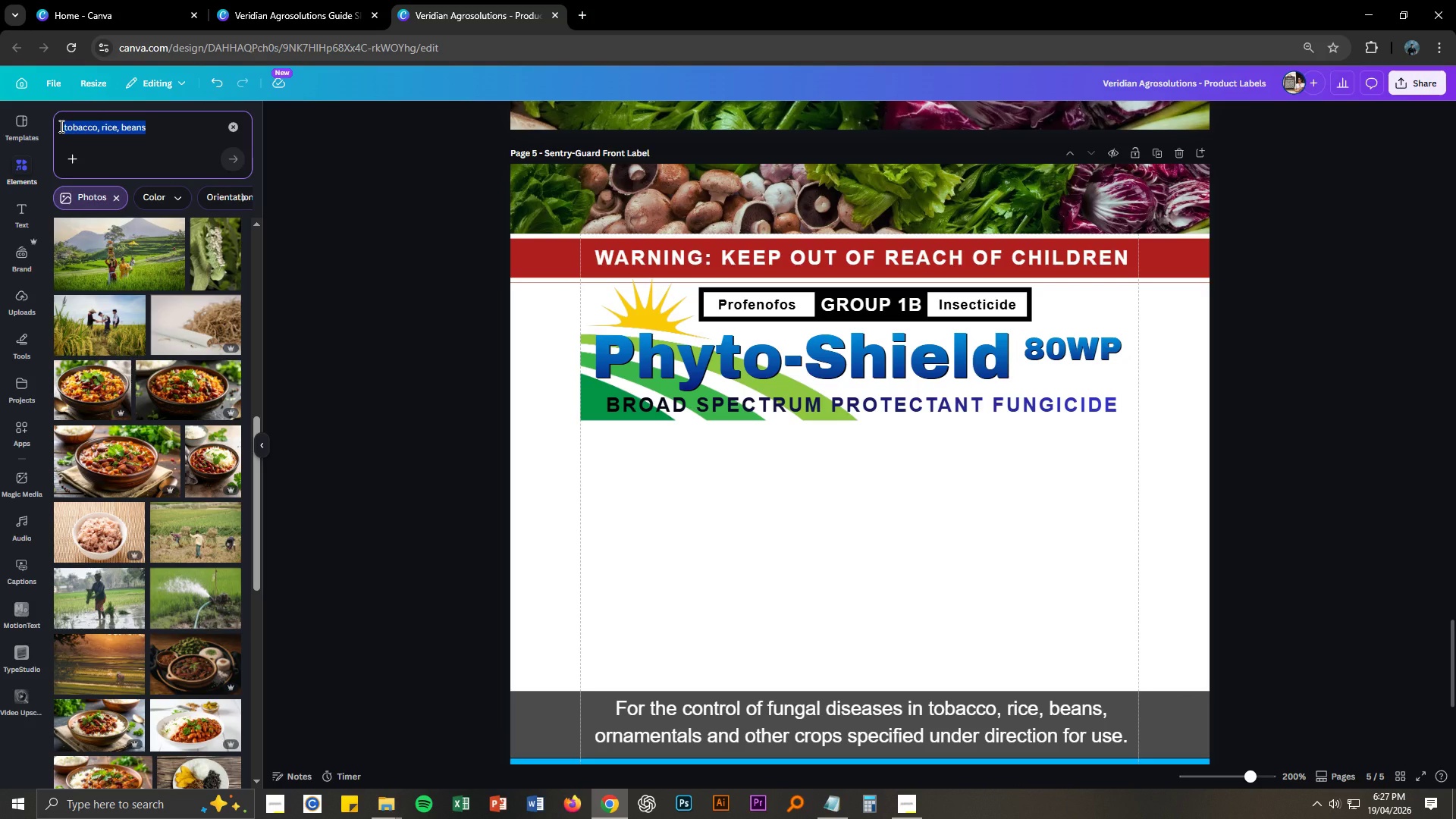 
type(Rice)
 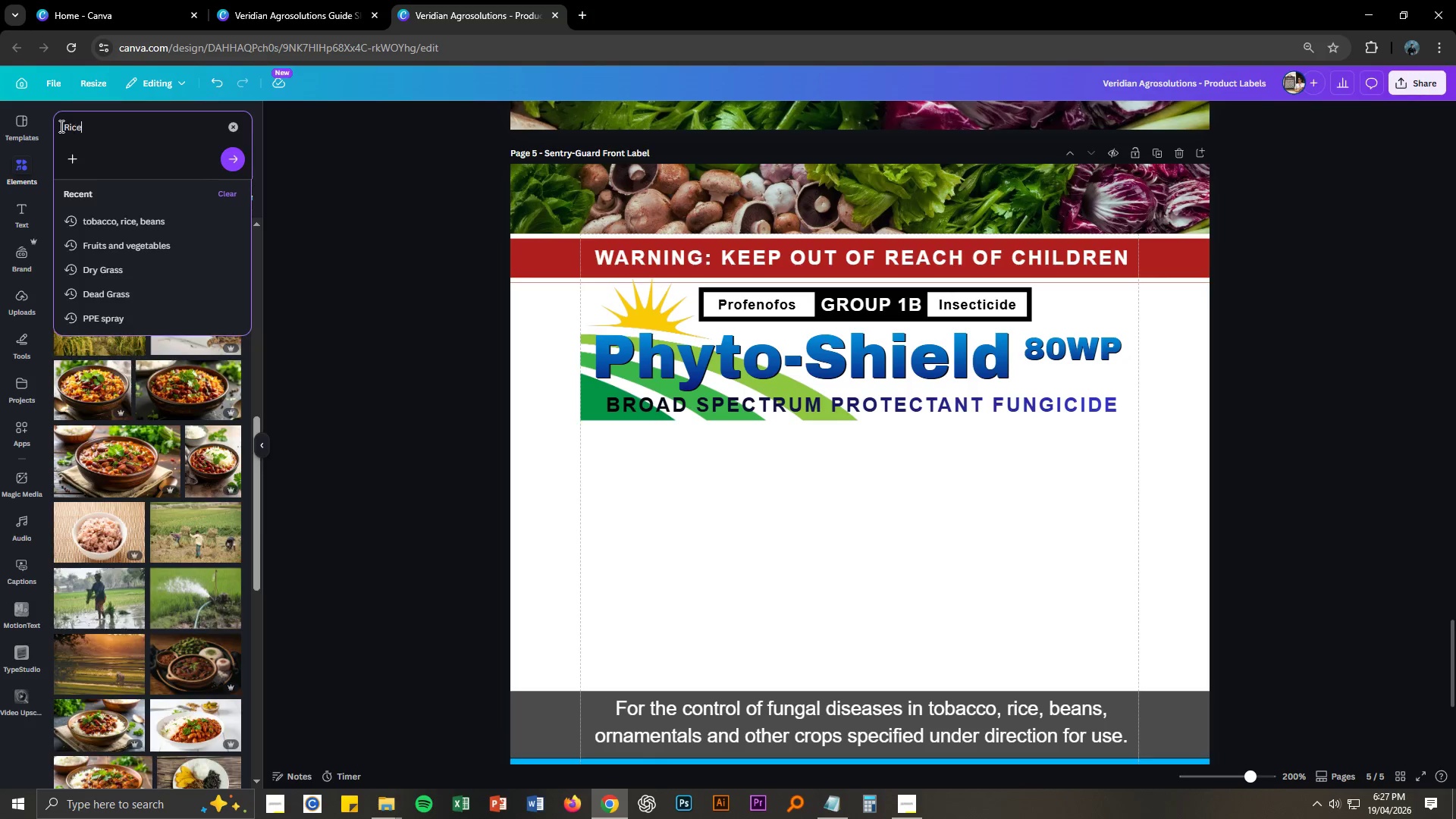 
key(Enter)
 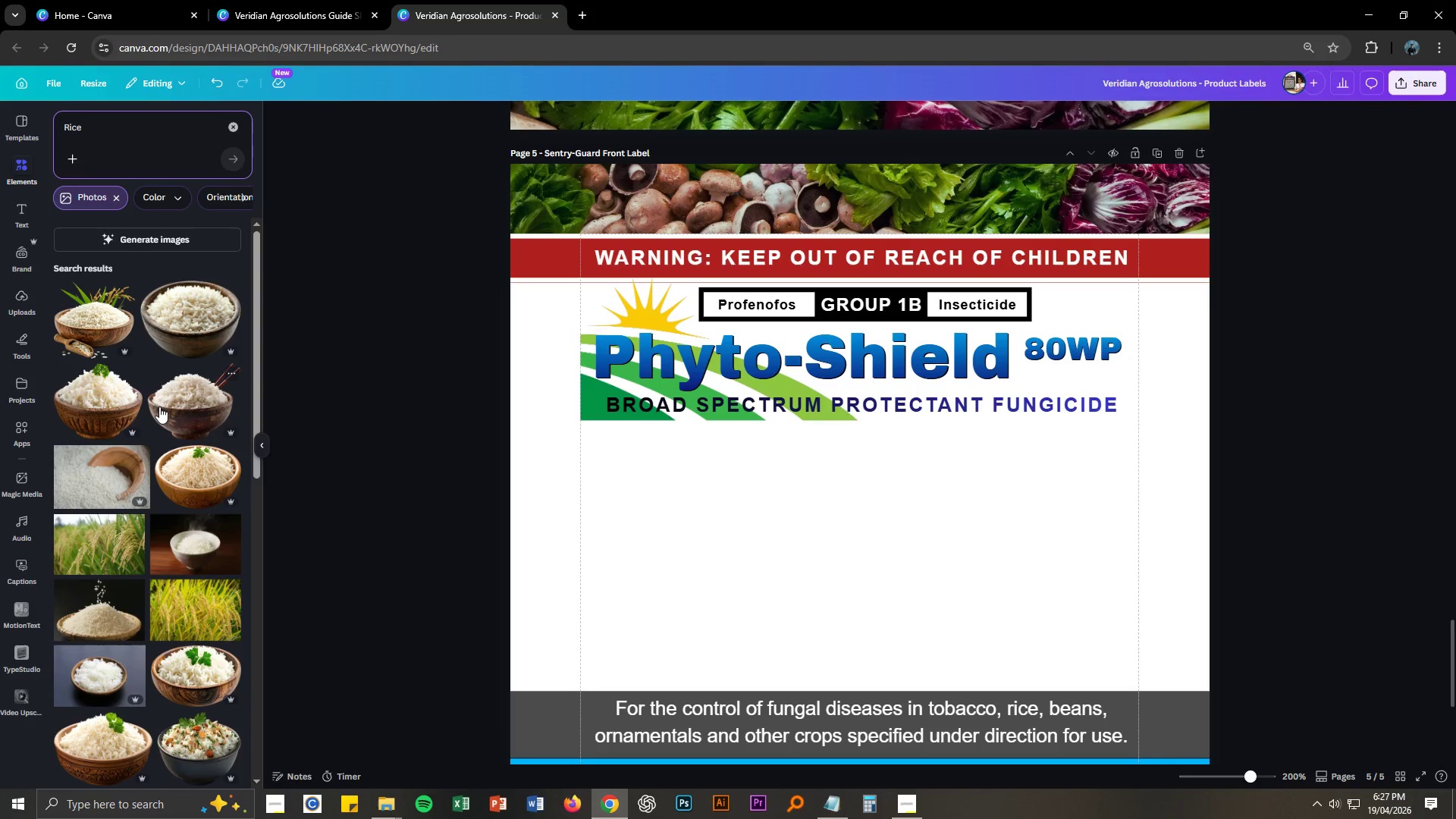 
scroll: coordinate [140, 428], scroll_direction: down, amount: 14.0
 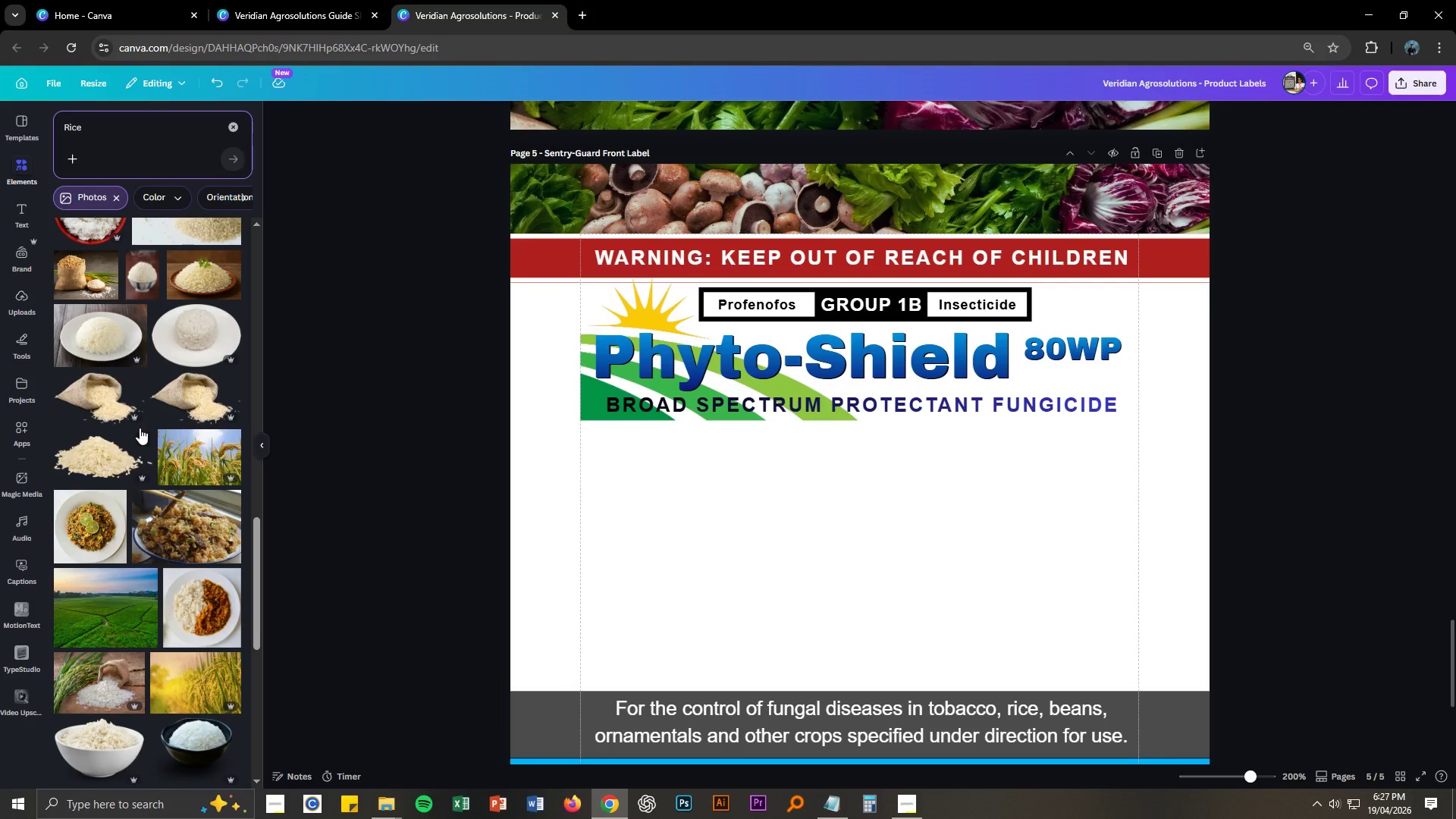 
scroll: coordinate [140, 428], scroll_direction: down, amount: 6.0
 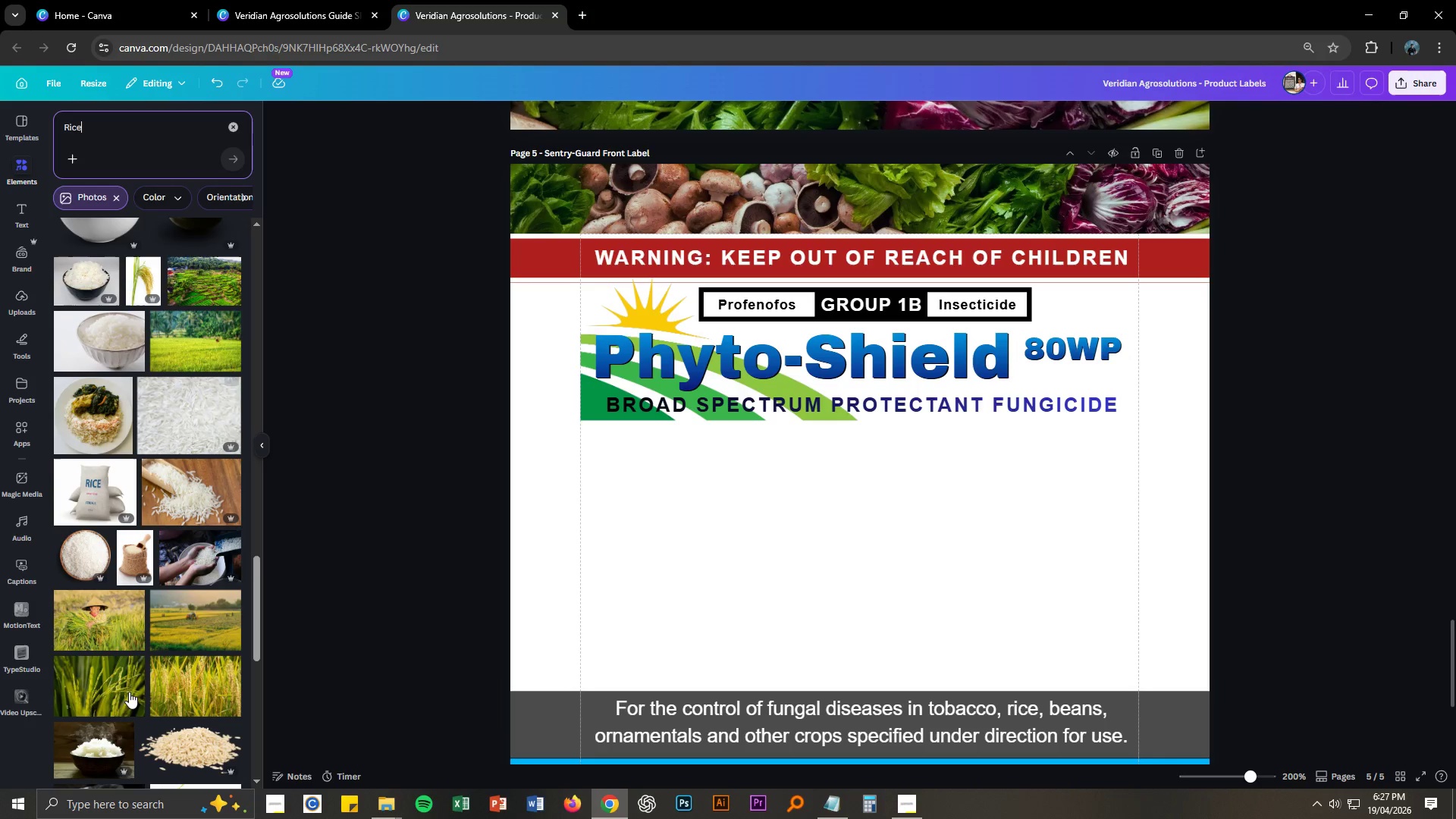 
left_click([108, 686])
 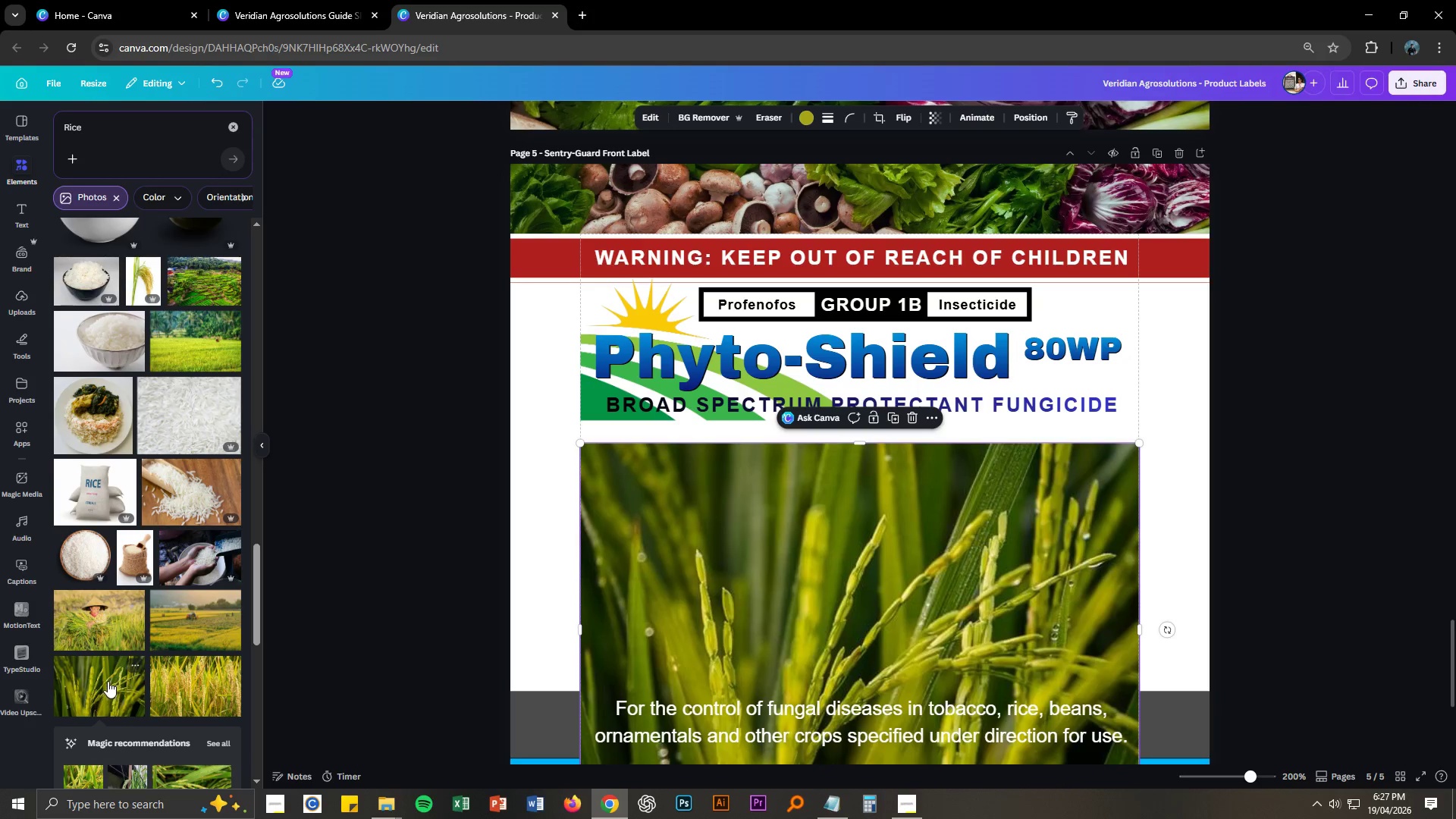 
scroll: coordinate [631, 578], scroll_direction: down, amount: 2.0
 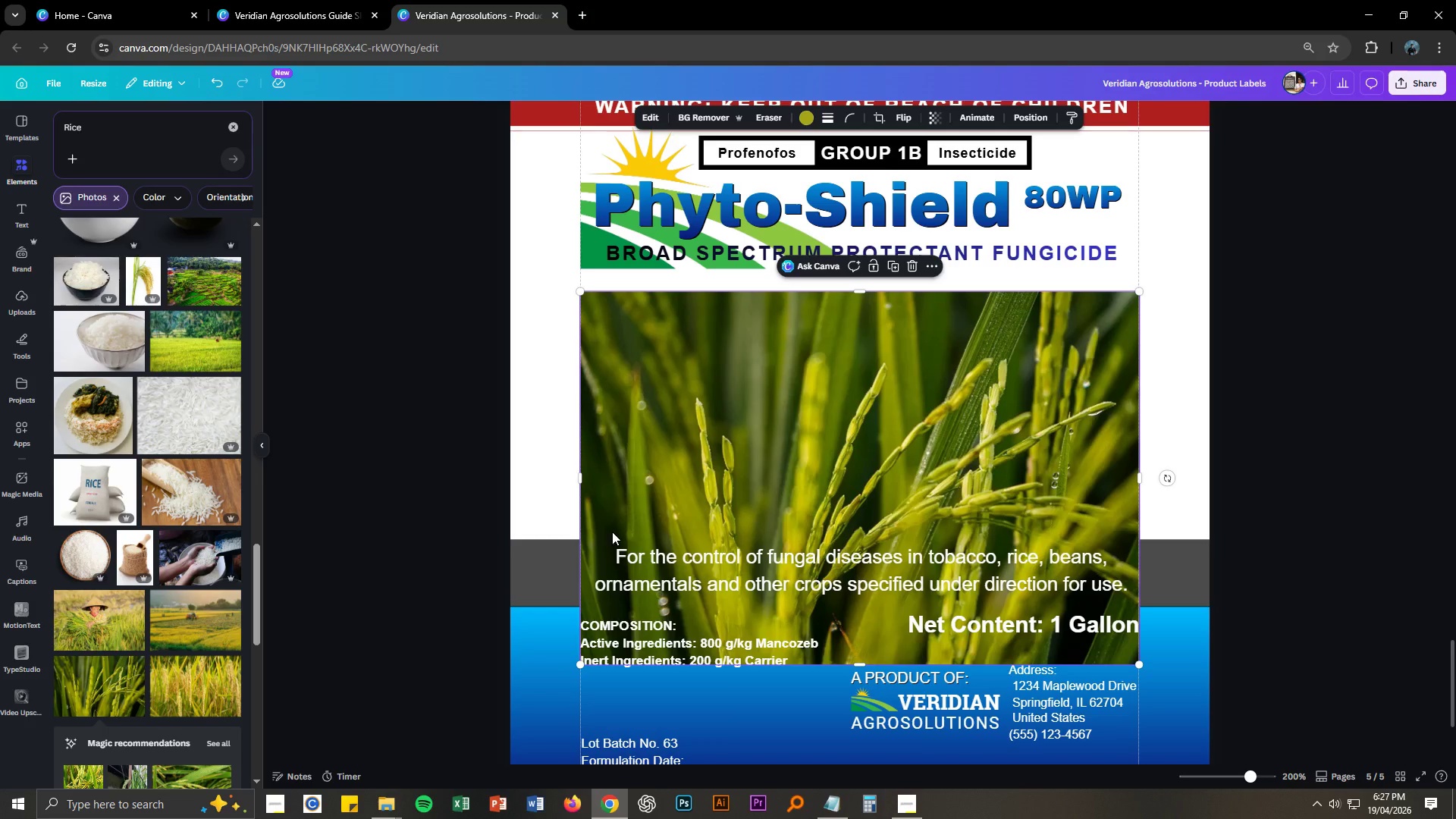 
wait(5.52)
 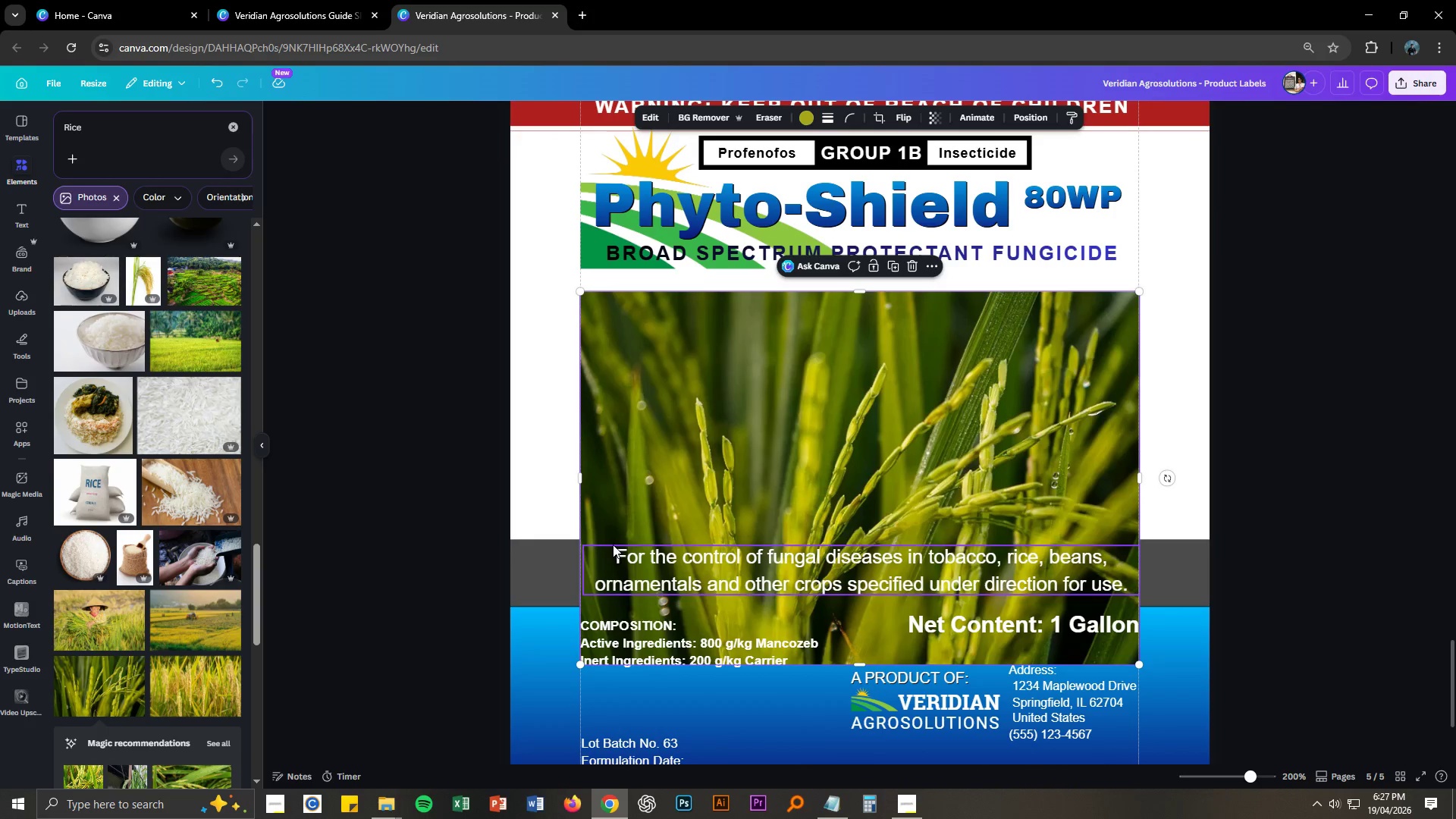 
key(Delete)
 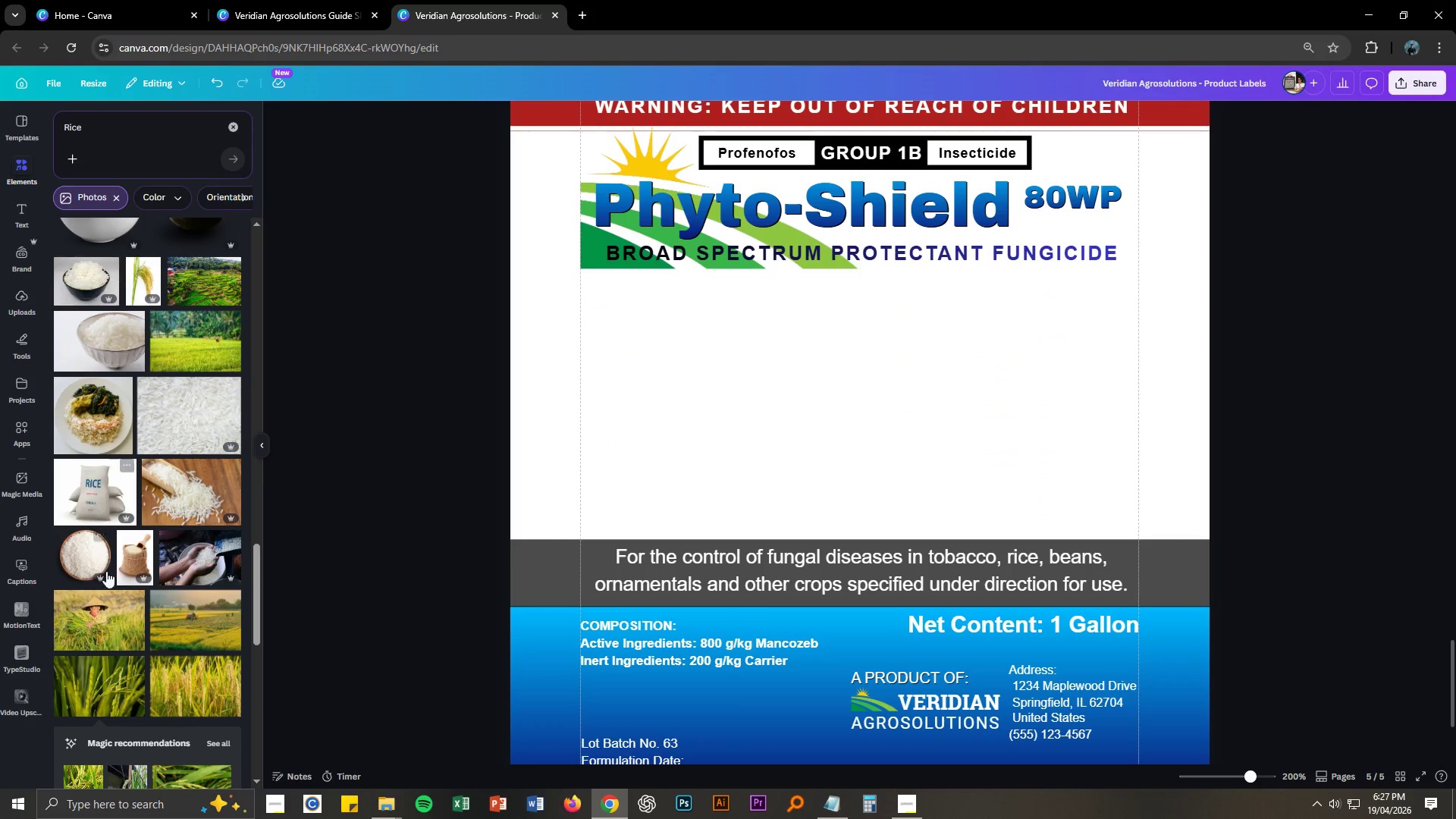 
left_click([104, 622])
 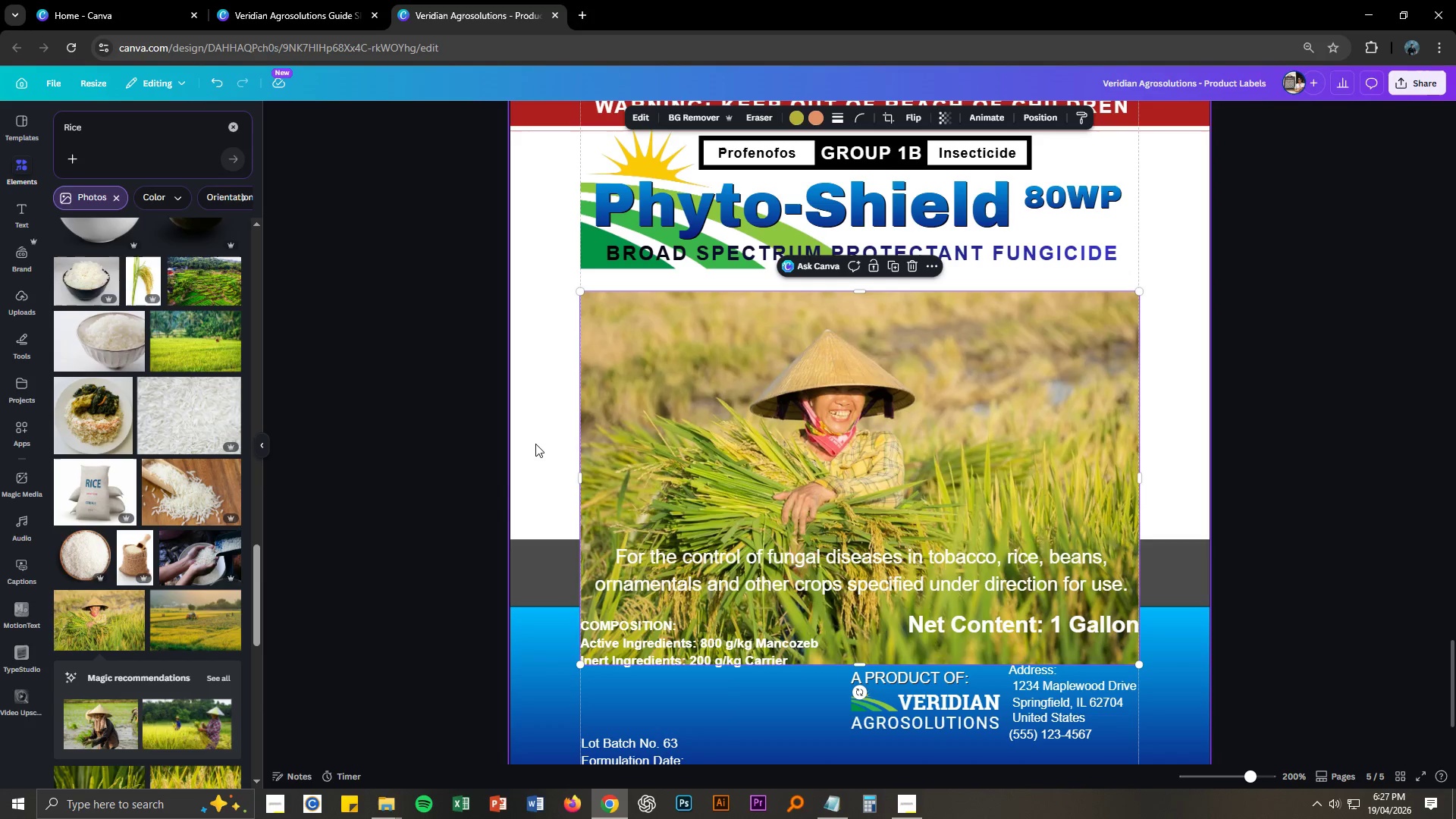 
key(Delete)
 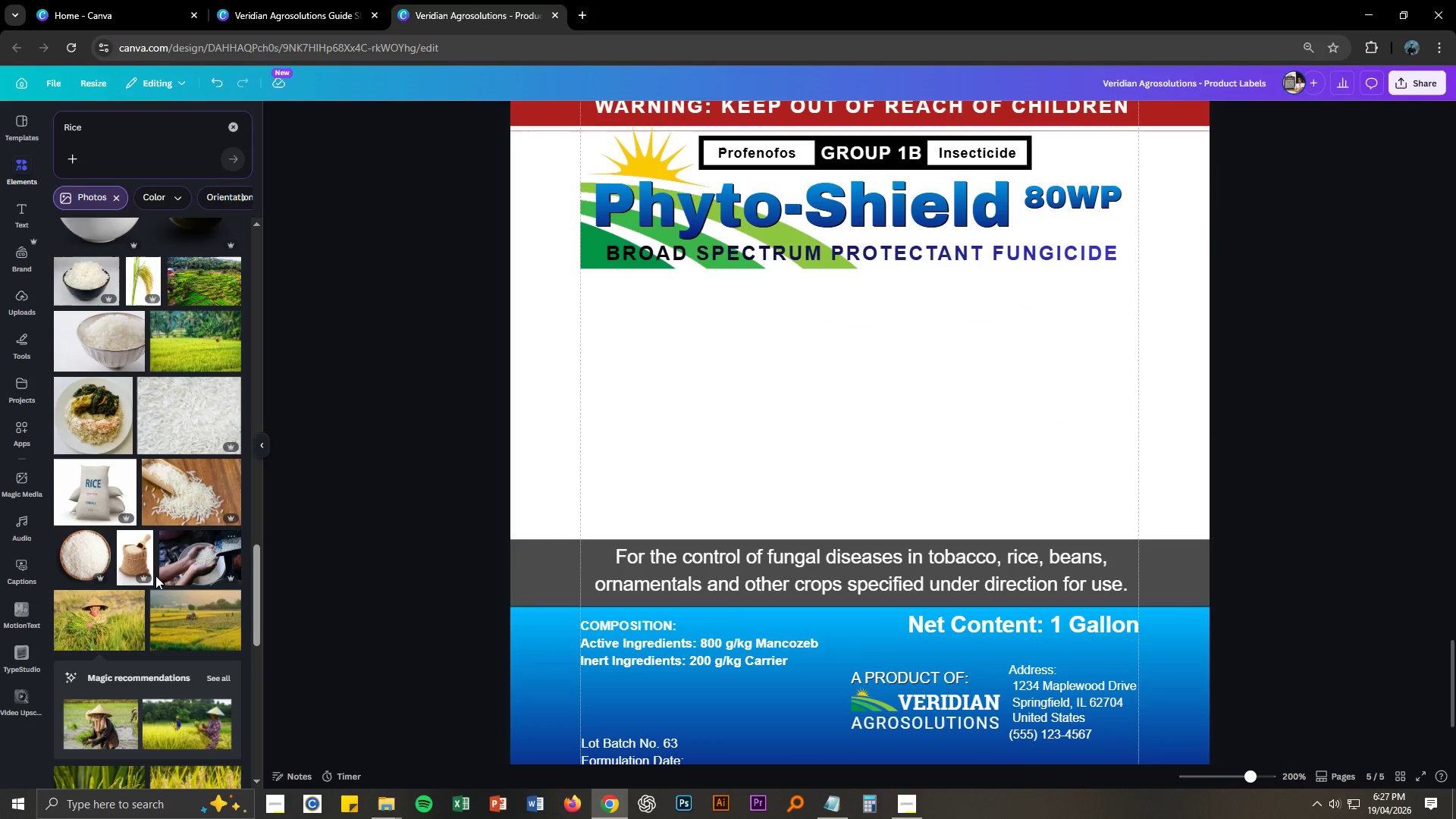 
scroll: coordinate [155, 576], scroll_direction: down, amount: 2.0
 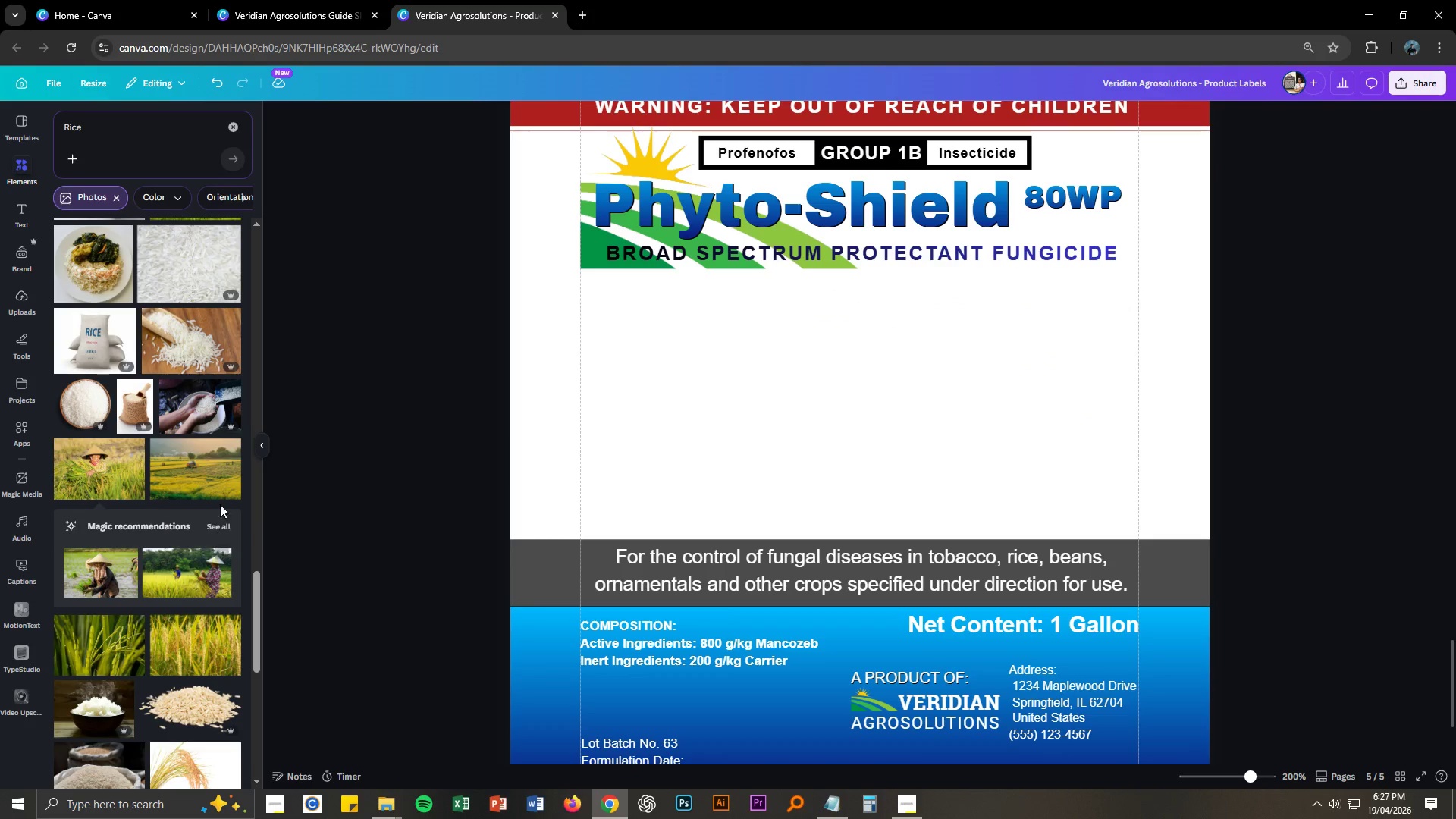 
left_click([214, 485])
 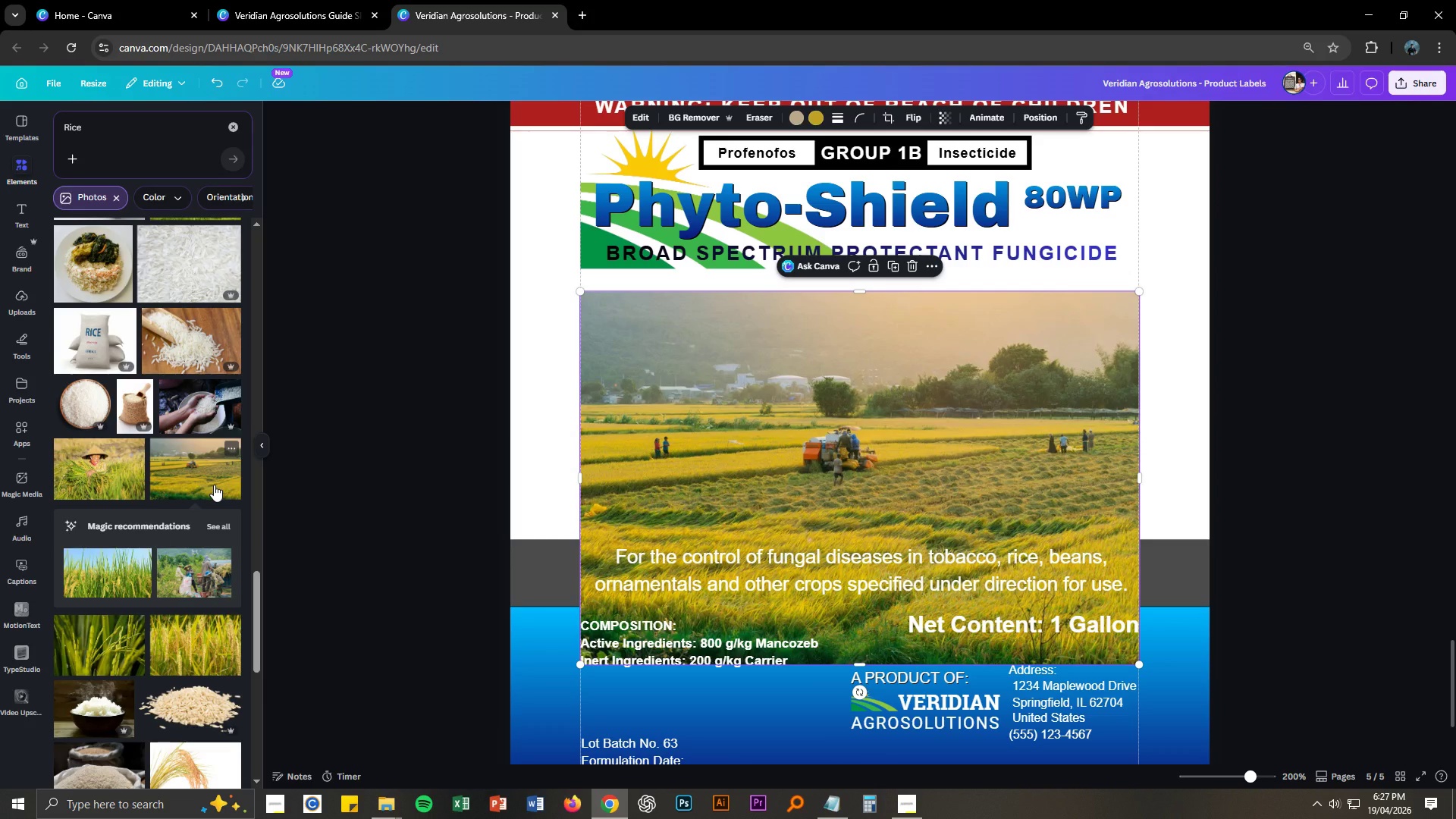 
key(Delete)
 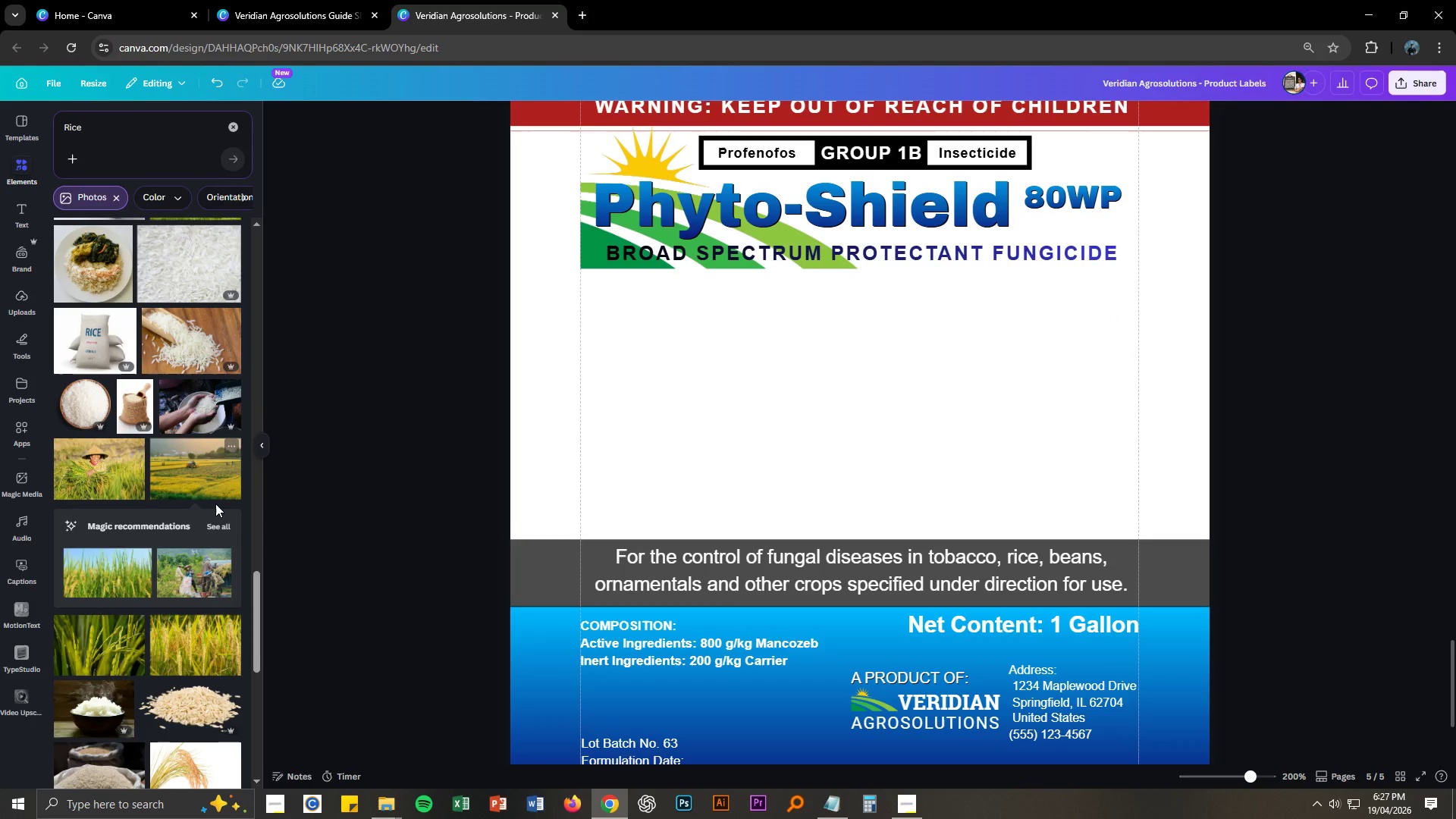 
scroll: coordinate [206, 513], scroll_direction: down, amount: 4.0
 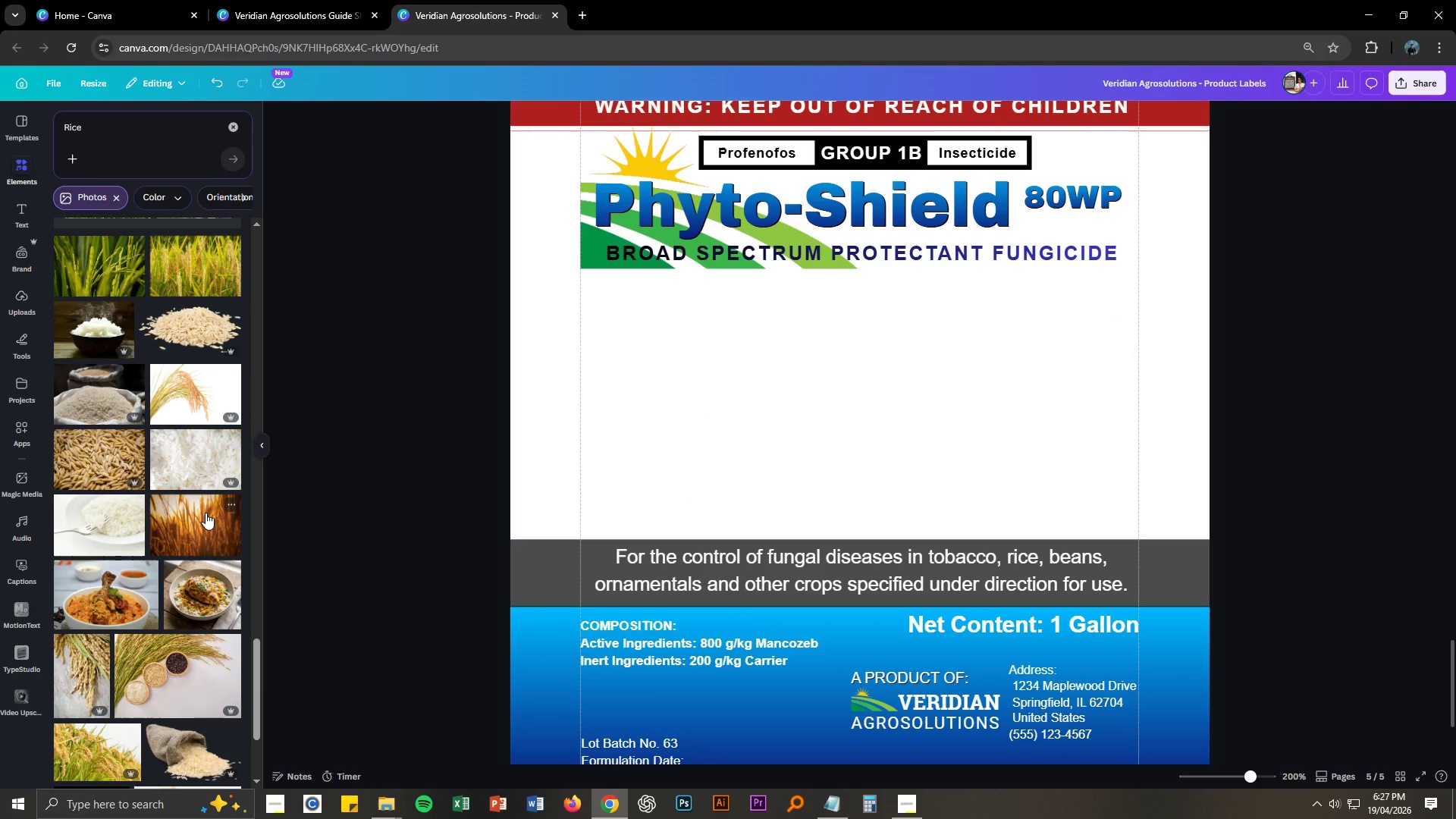 
left_click([206, 513])
 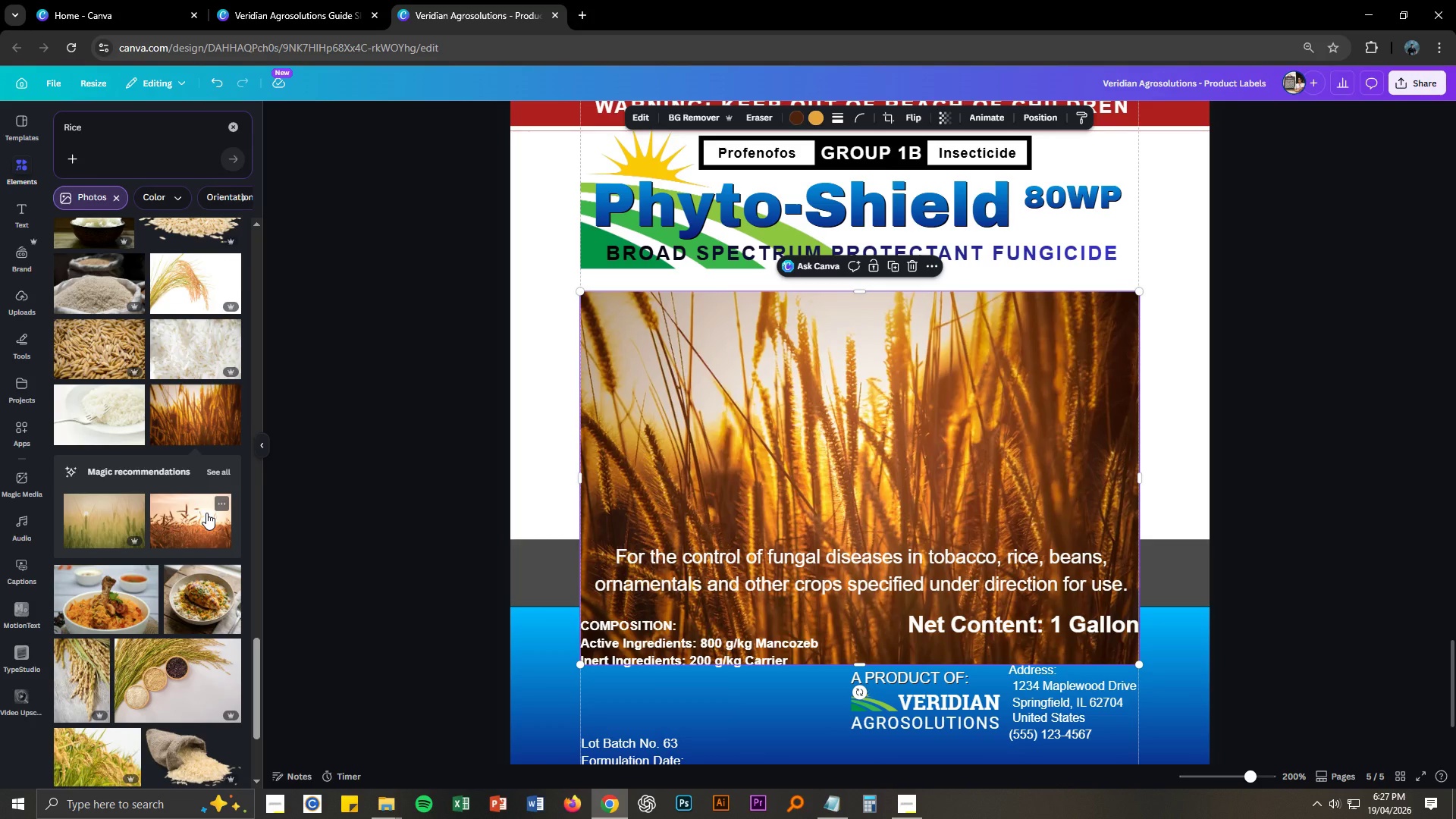 
key(Control+Z)
 